 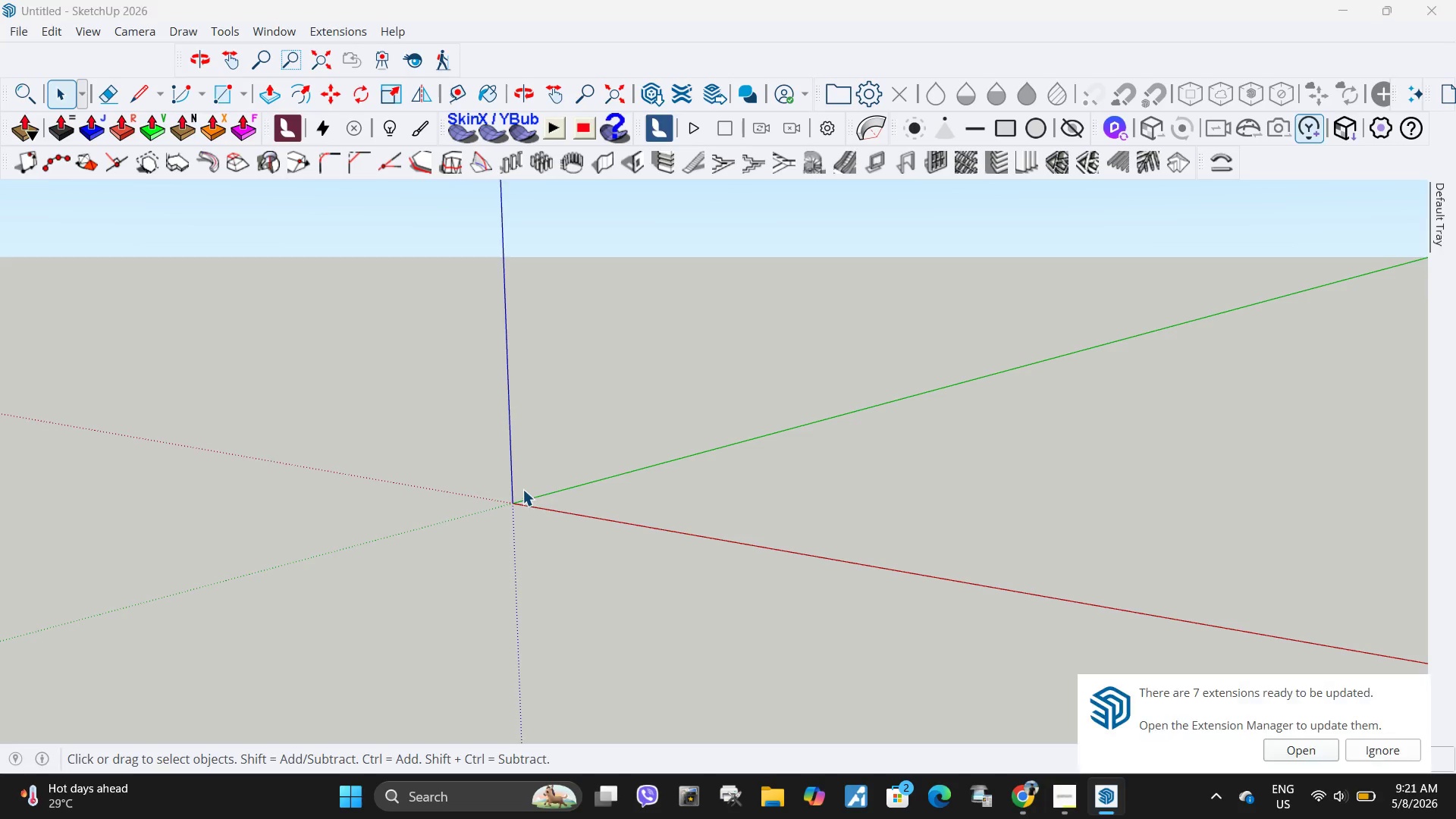 
left_click([1399, 755])
 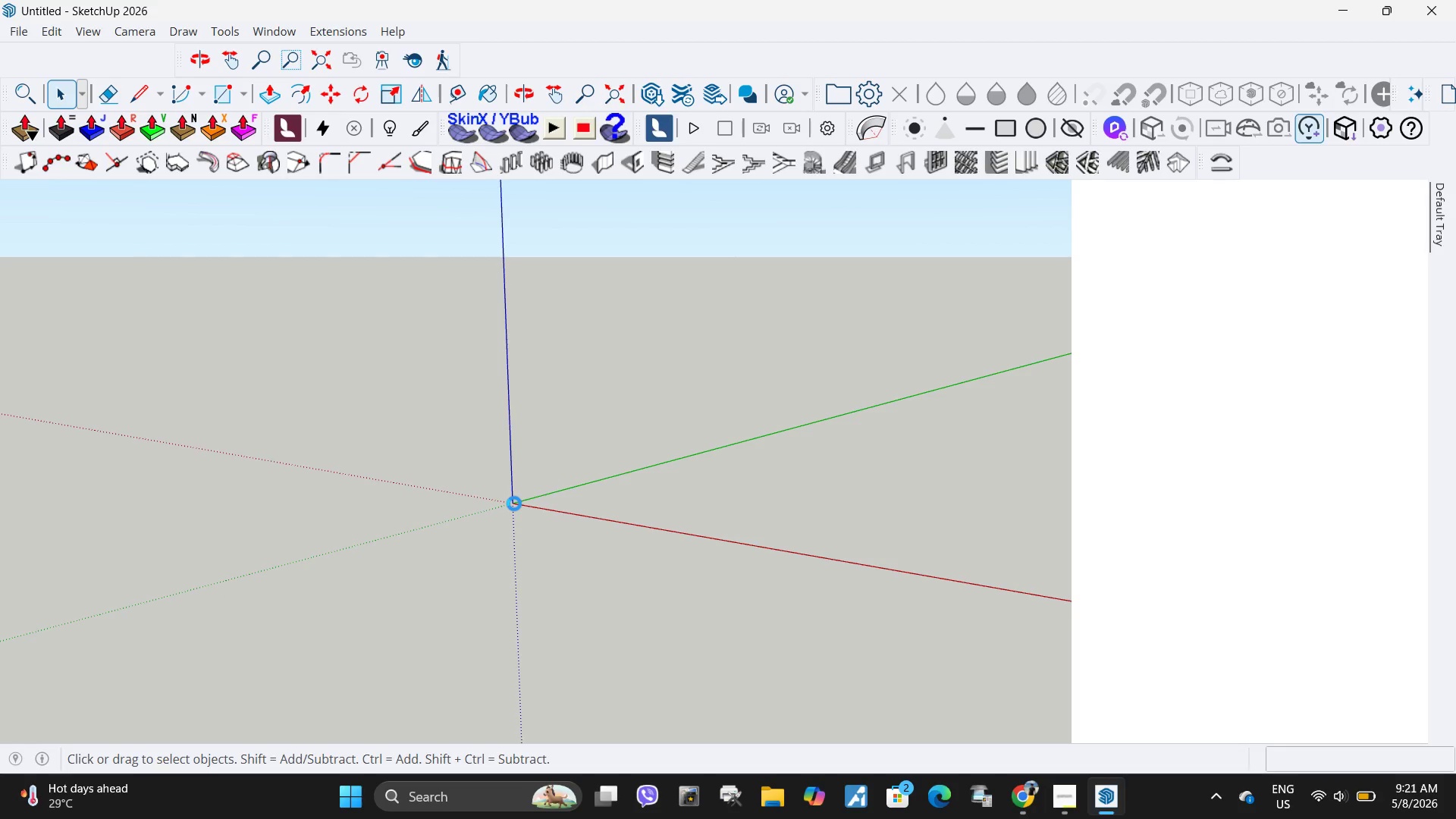 
wait(6.36)
 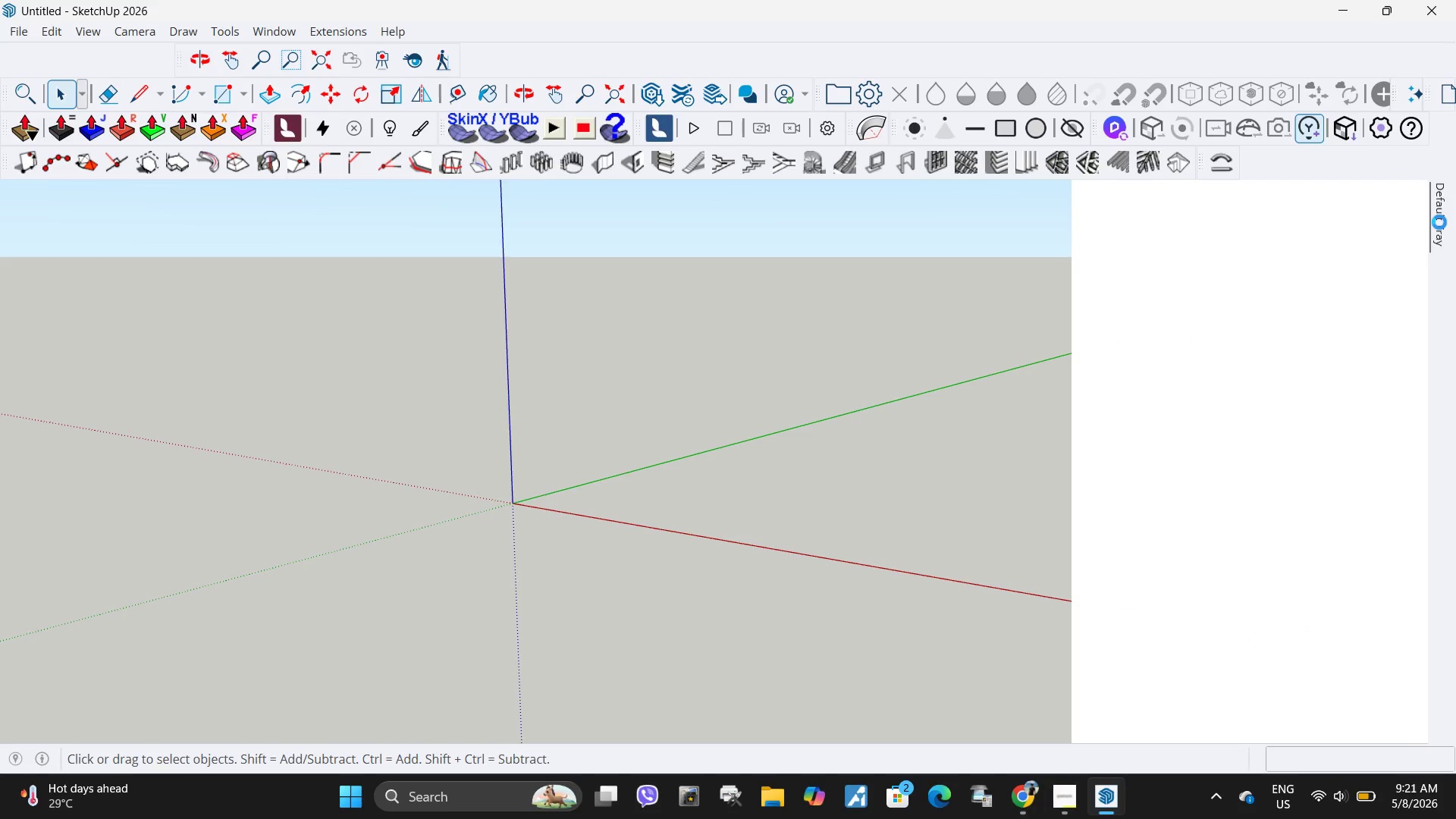 
scroll: coordinate [1258, 529], scroll_direction: down, amount: 9.0
 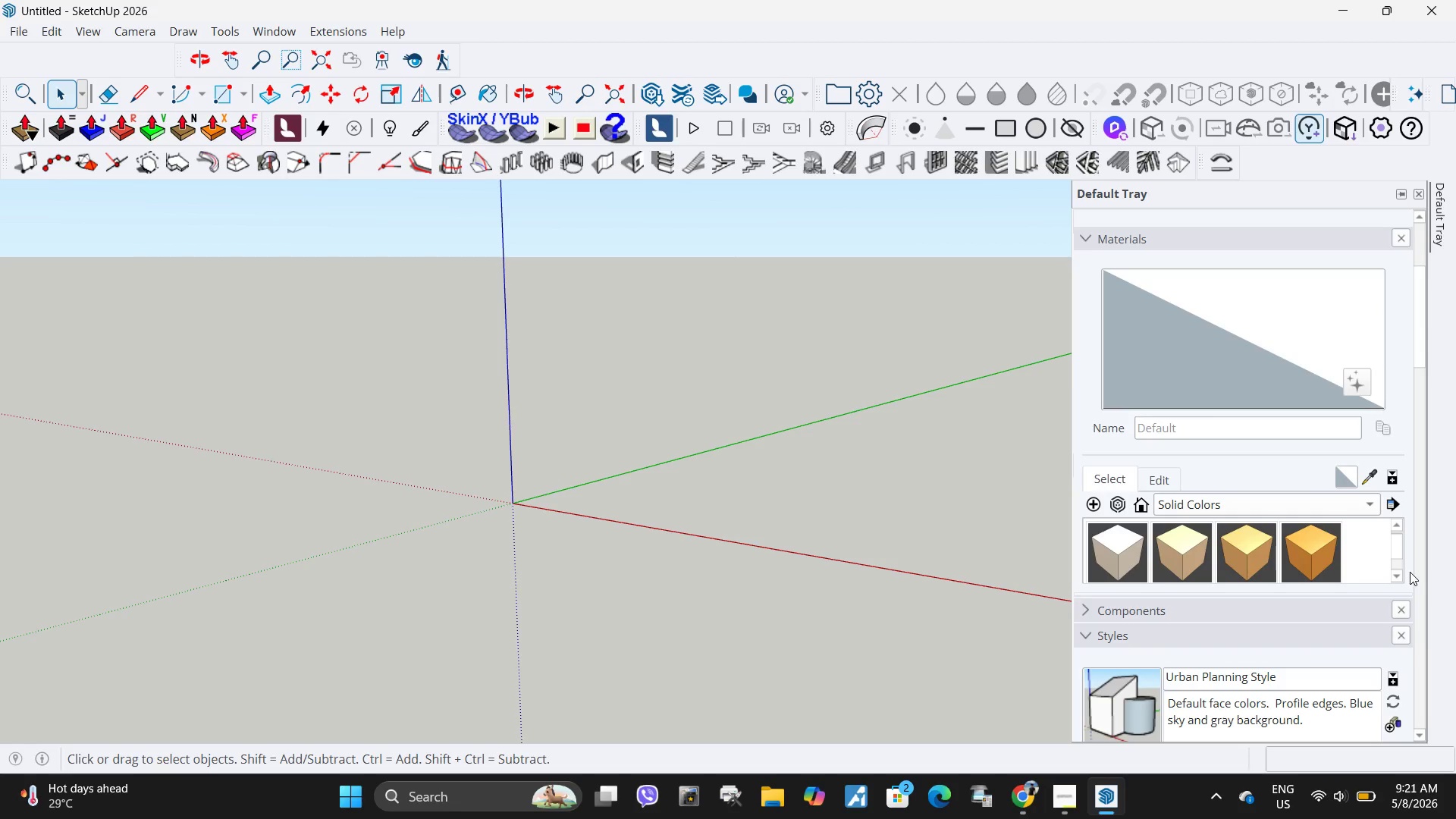 
scroll: coordinate [1399, 562], scroll_direction: up, amount: 7.0
 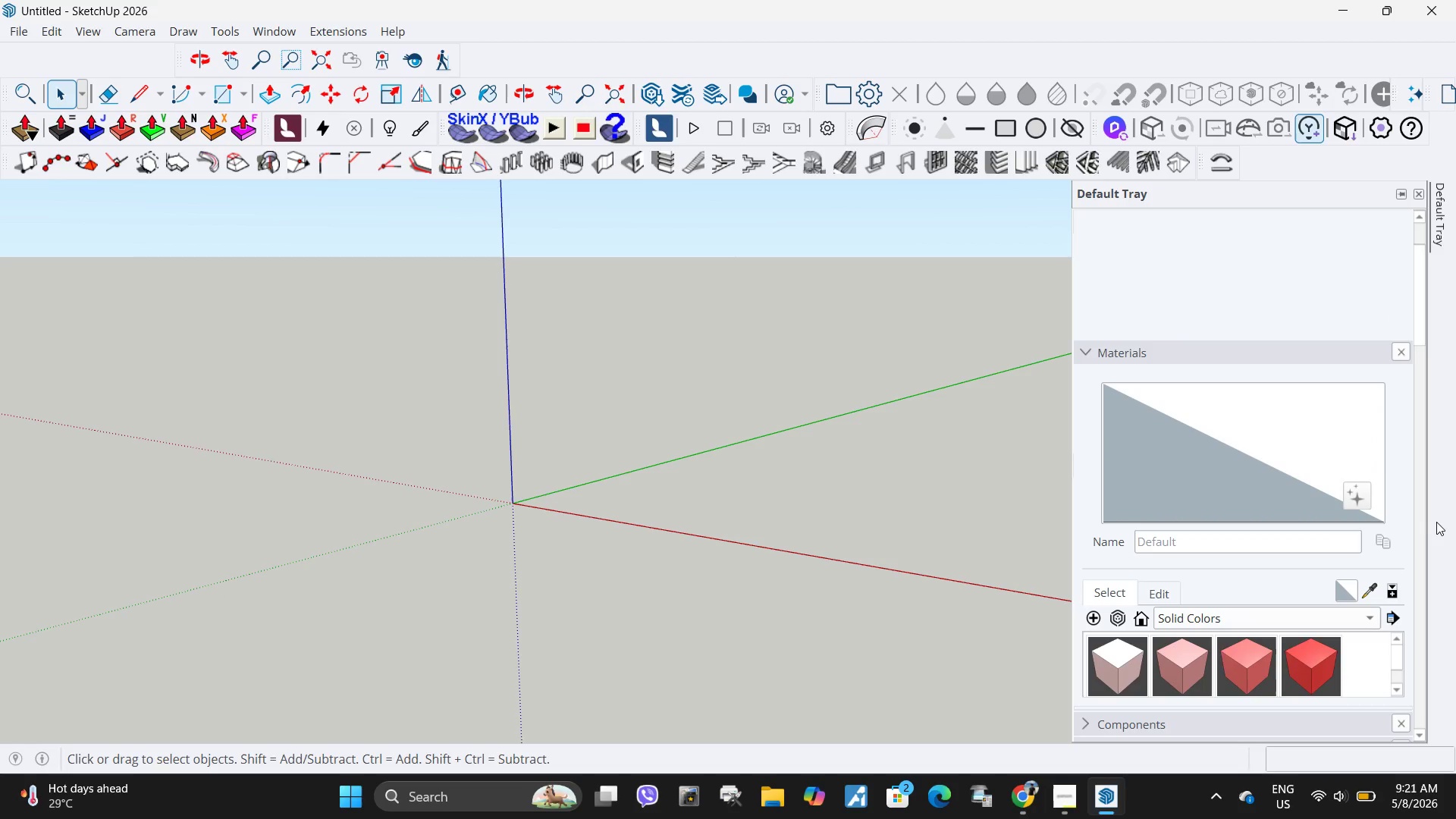 
scroll: coordinate [1412, 557], scroll_direction: down, amount: 4.0
 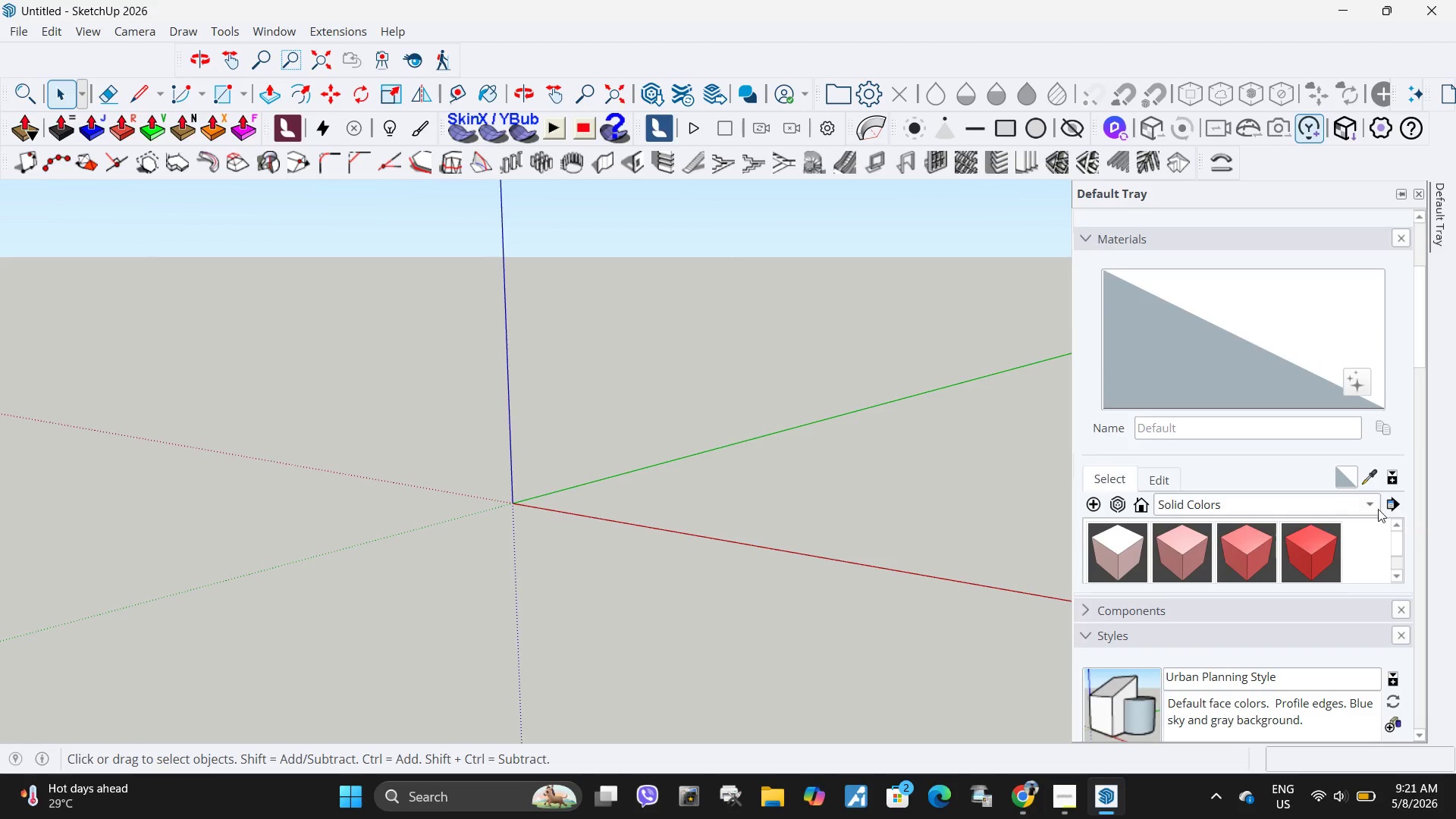 
left_click([1371, 504])
 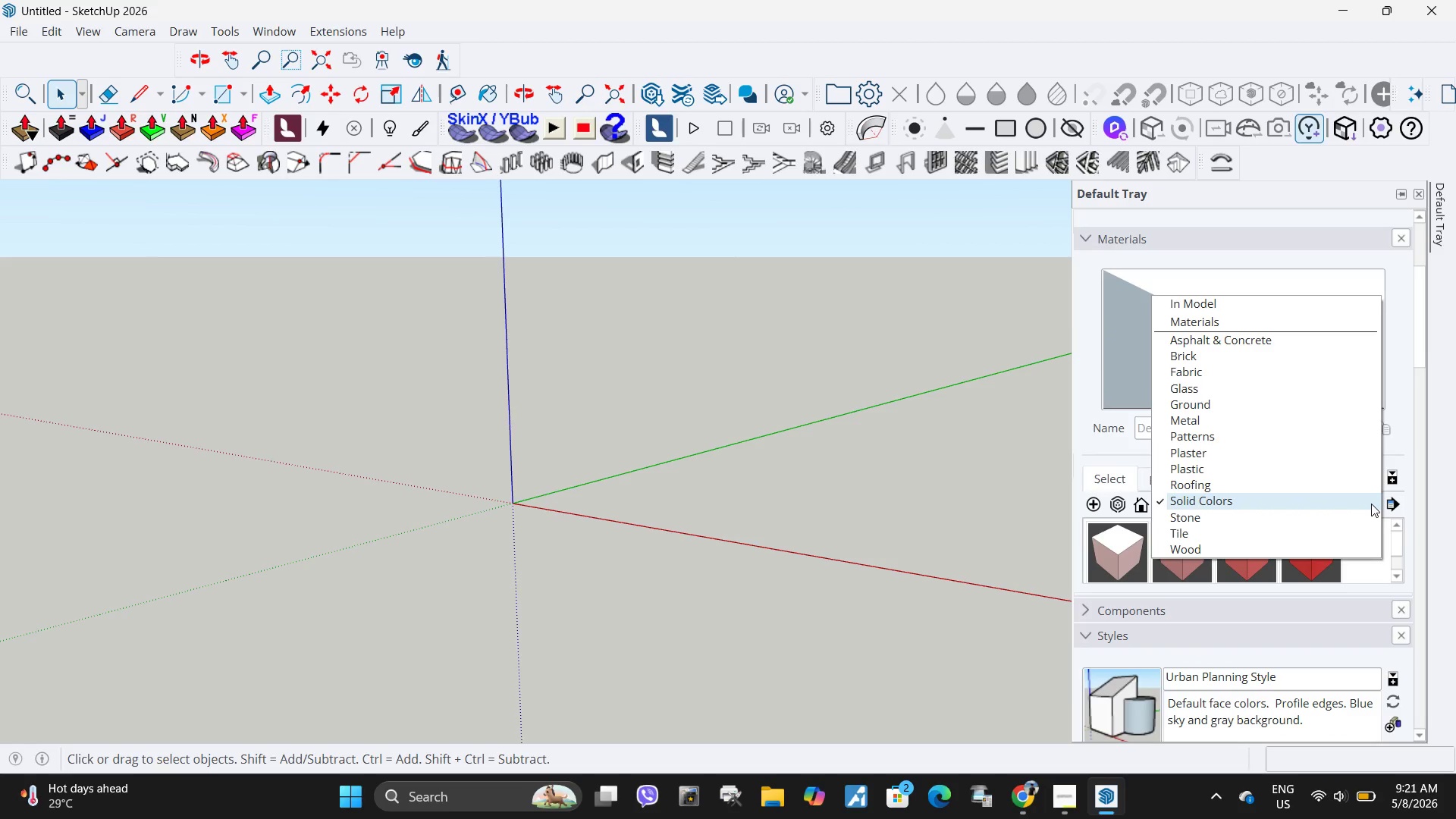 
left_click([1371, 504])
 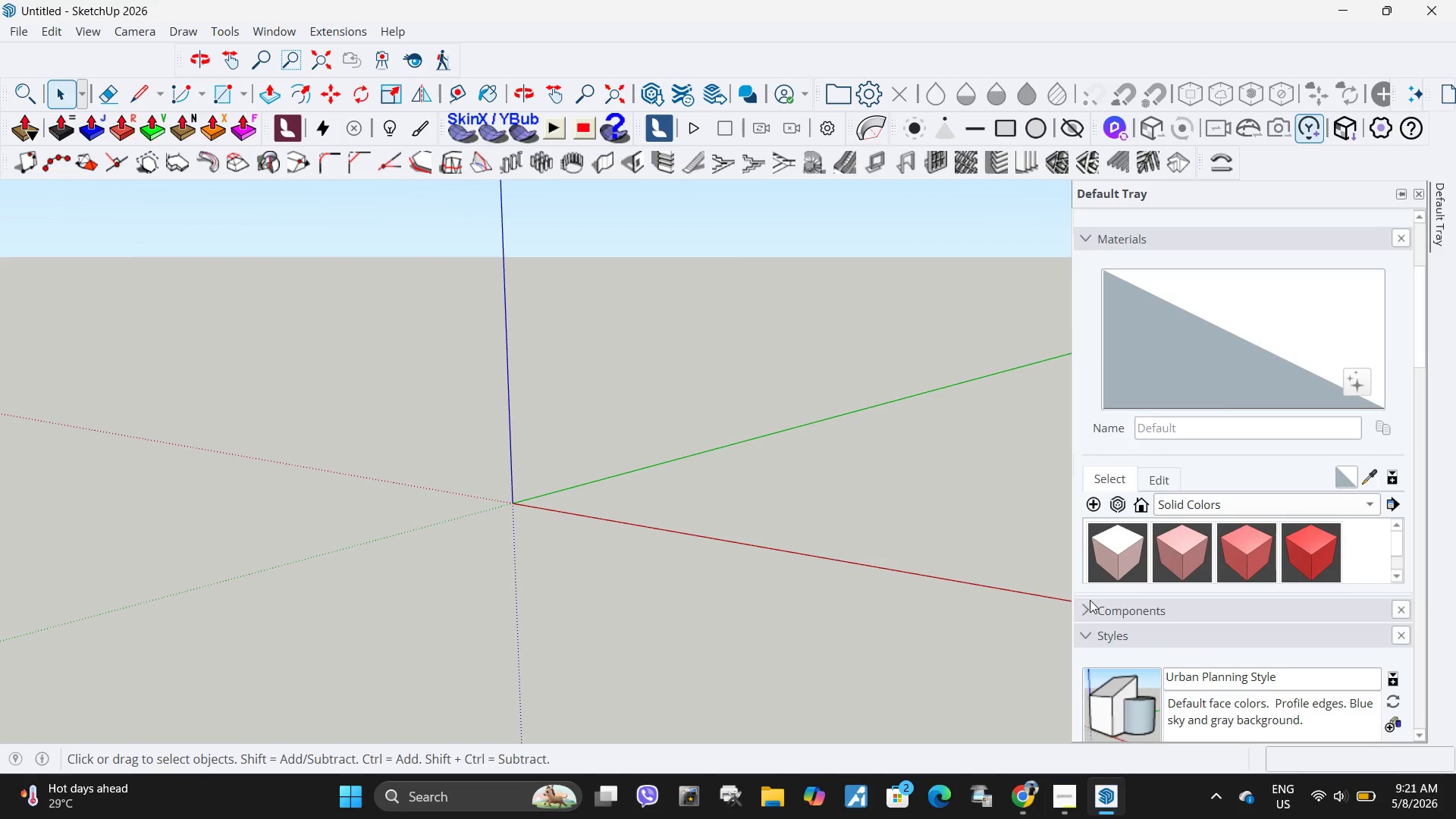 
wait(5.17)
 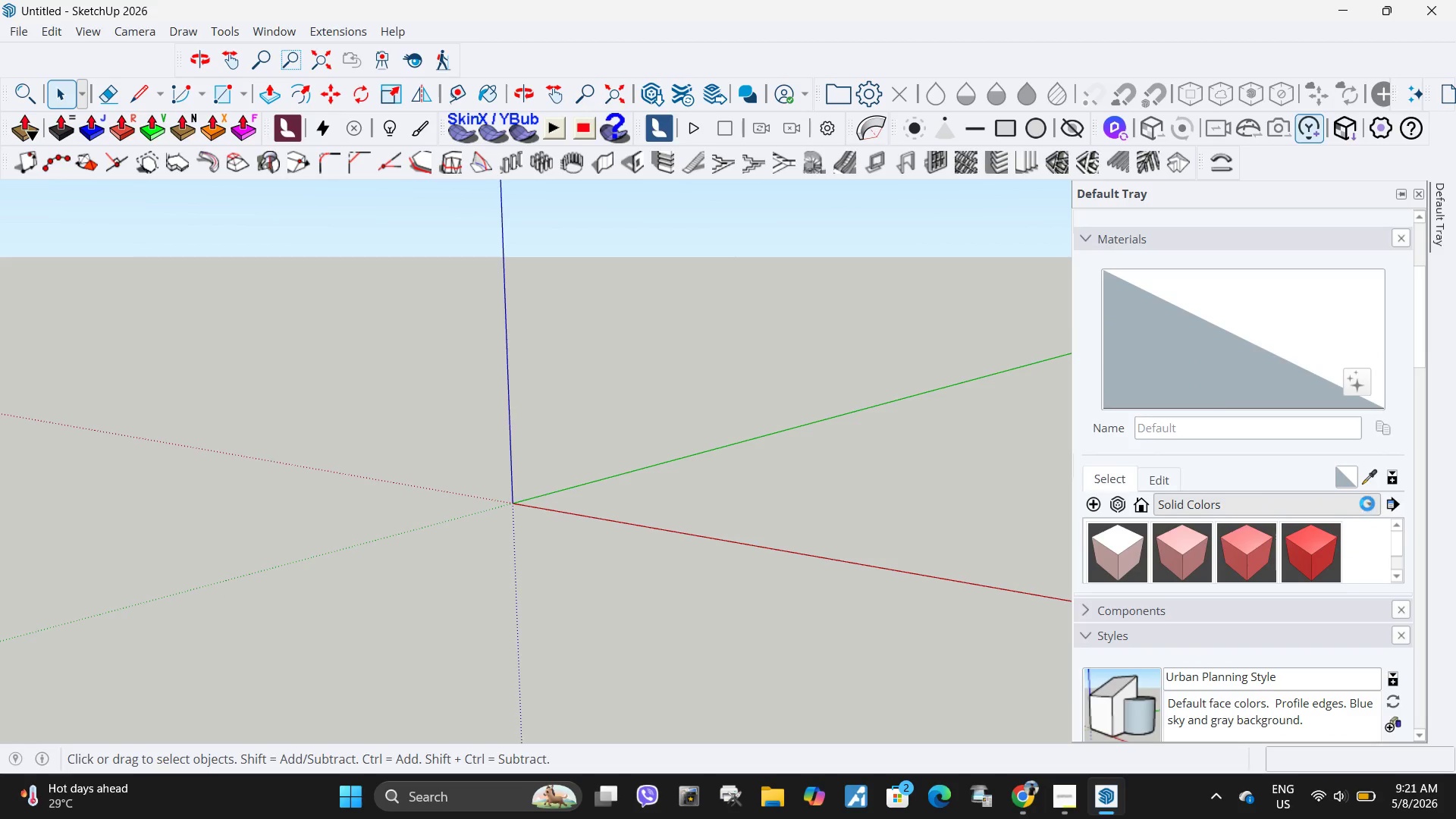 
left_click([934, 491])
 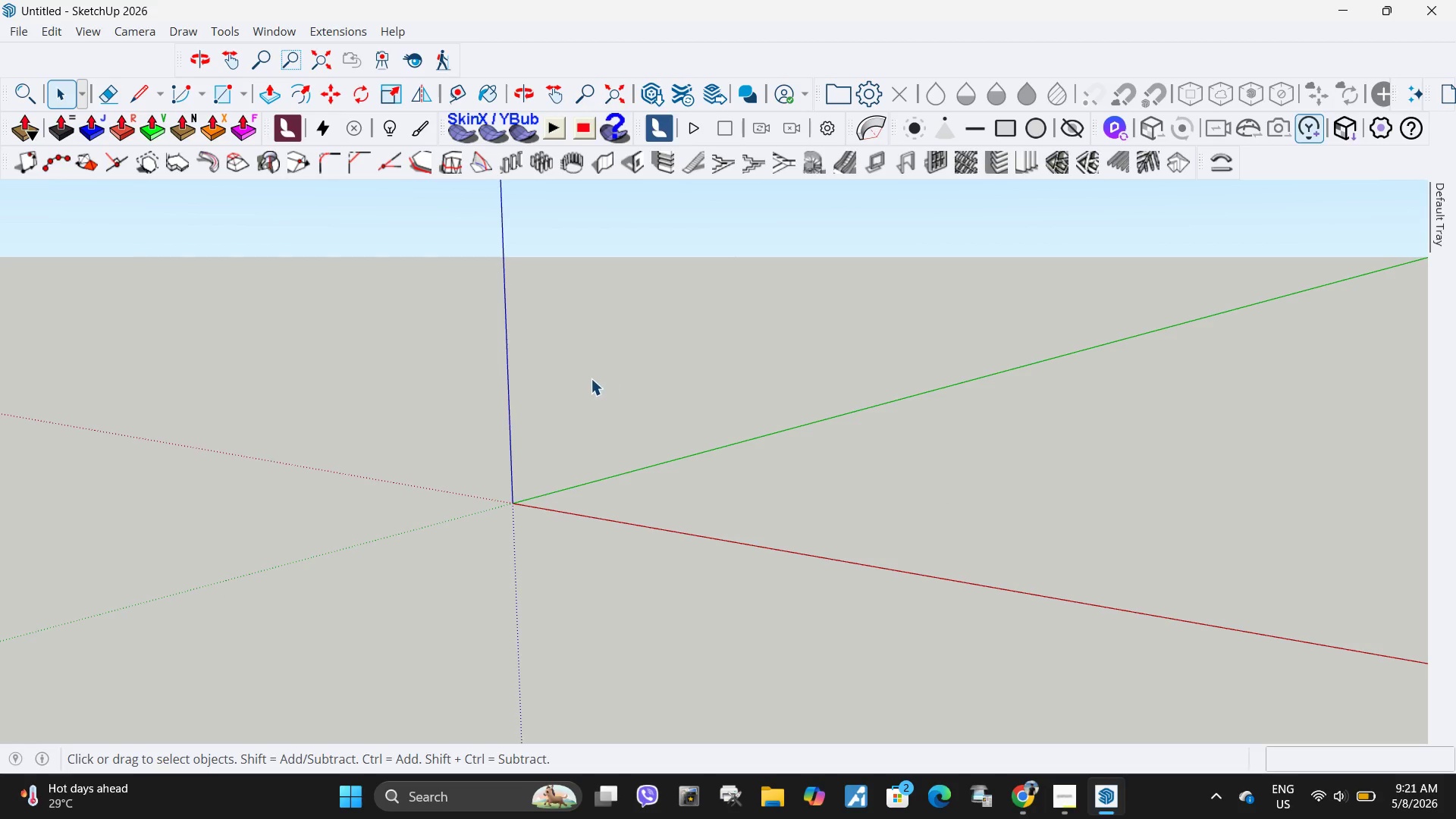 
scroll: coordinate [640, 496], scroll_direction: down, amount: 4.0
 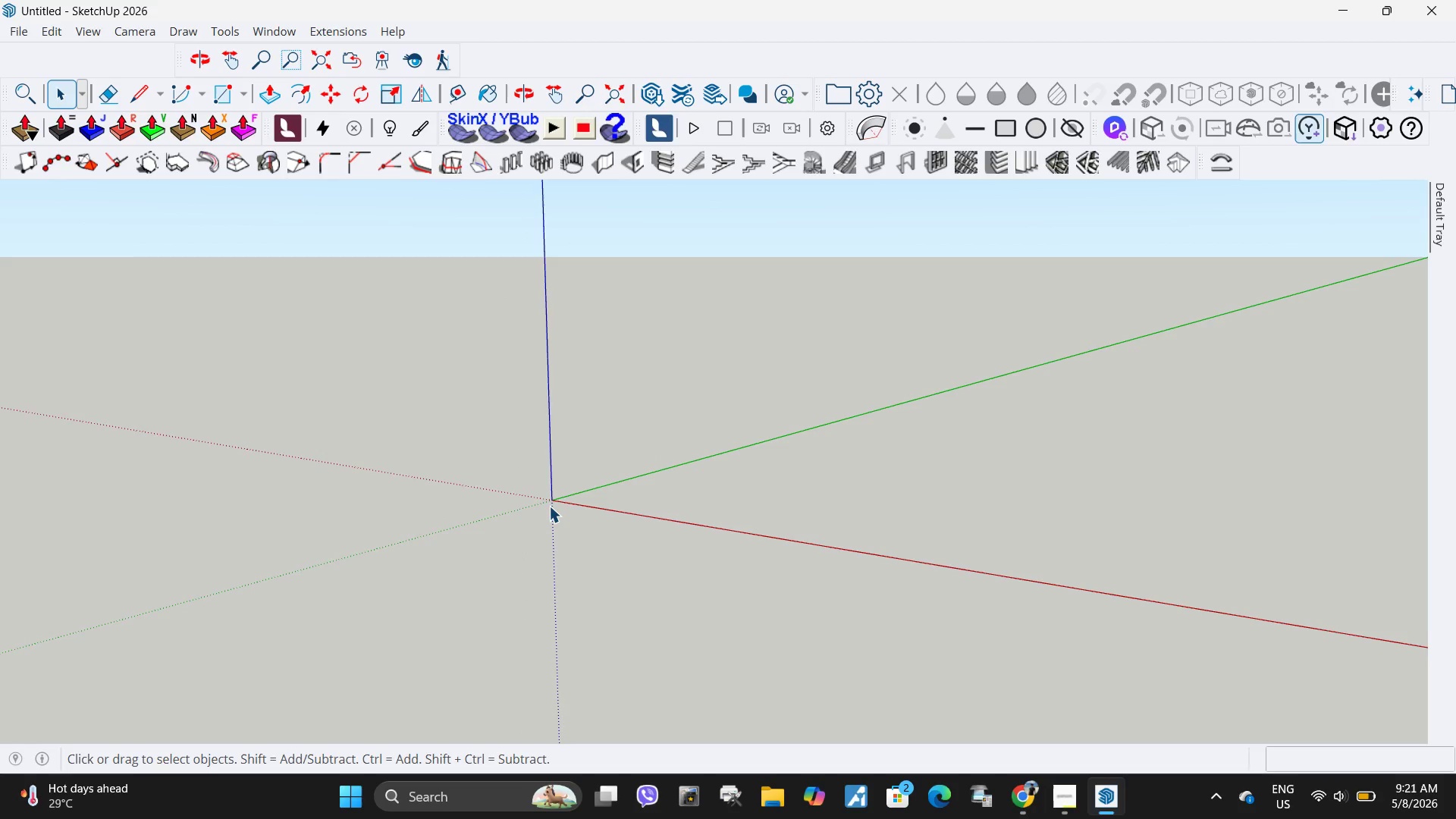 
scroll: coordinate [752, 472], scroll_direction: up, amount: 87.0
 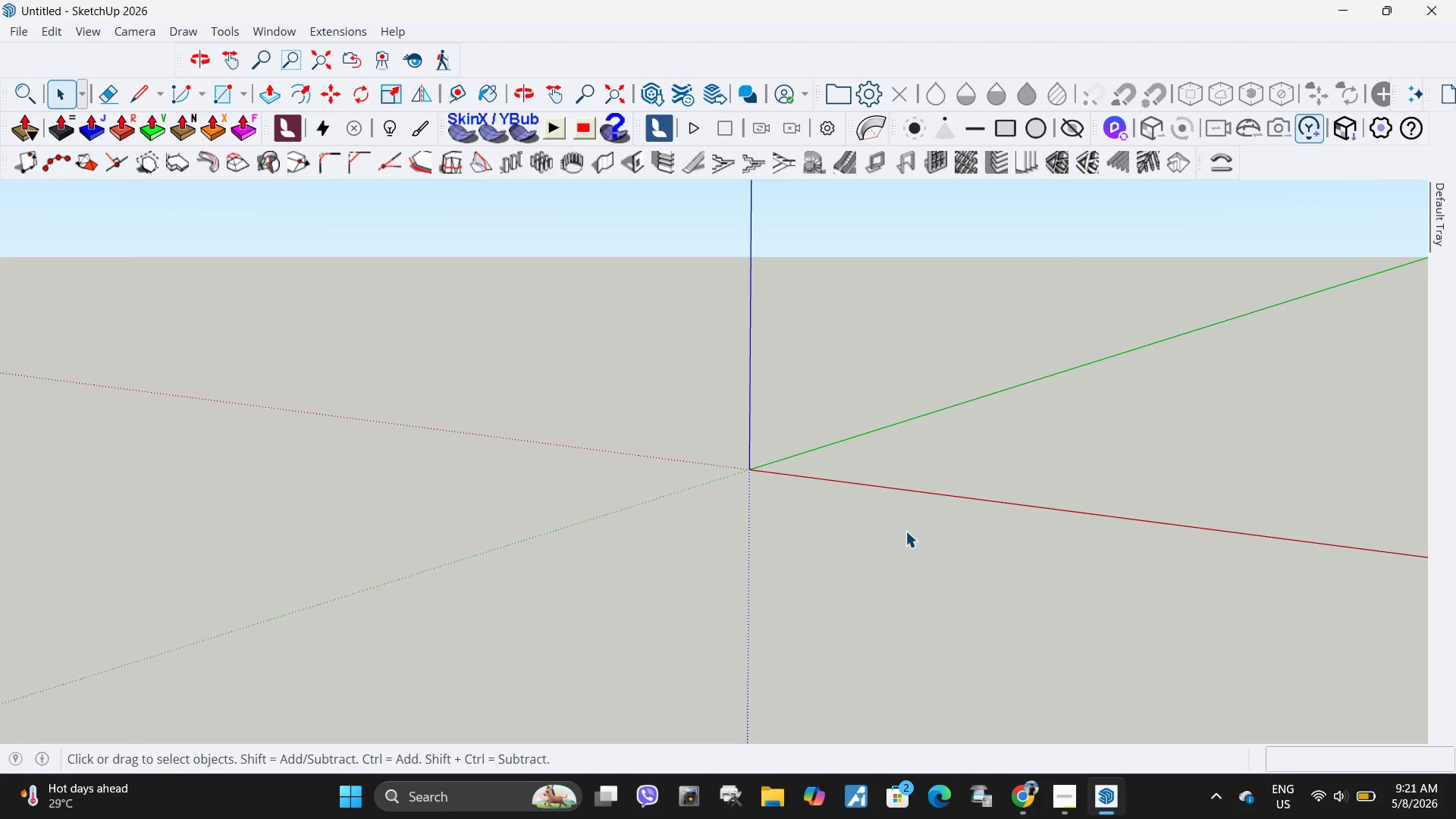 
key(L)
 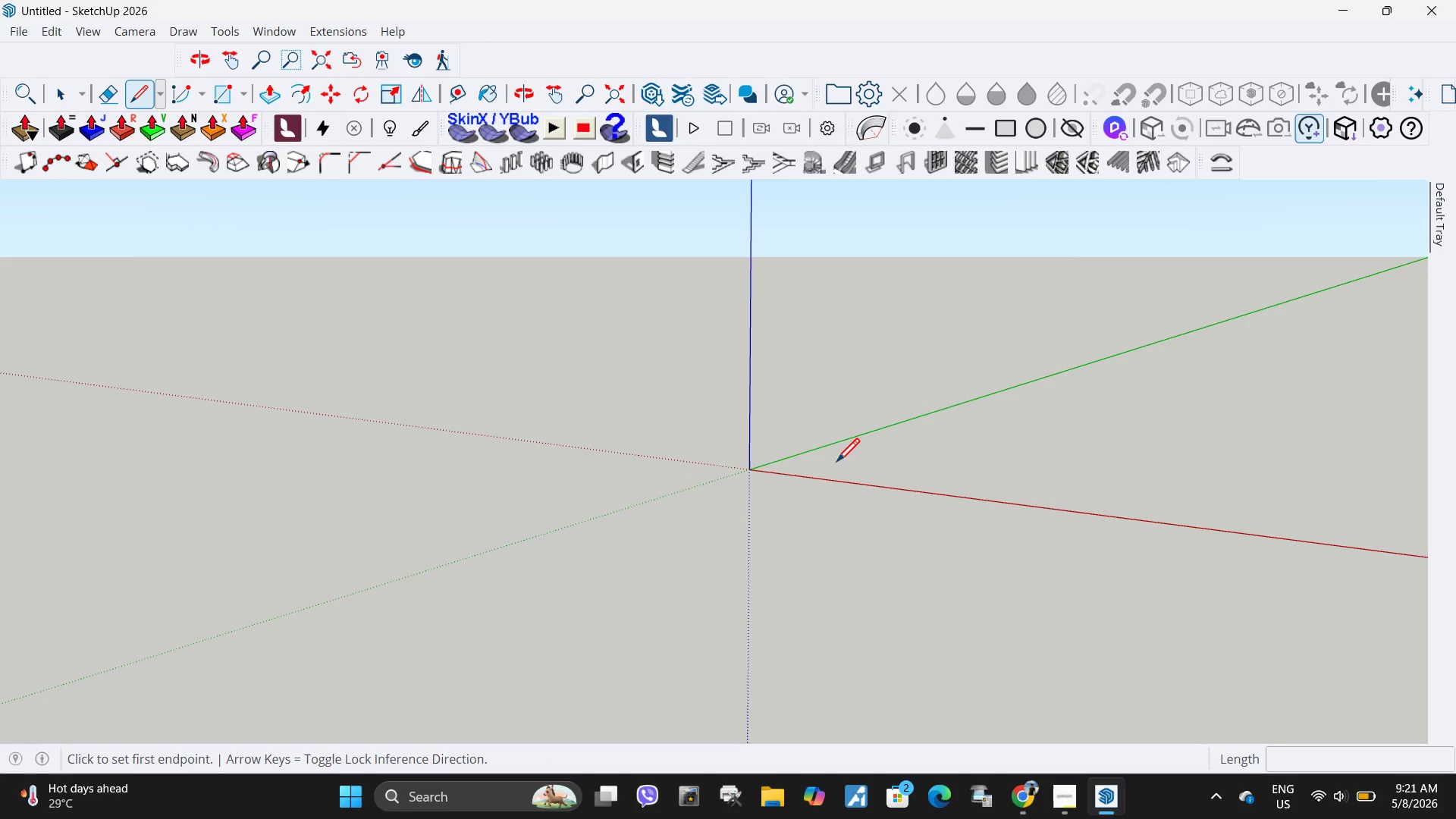 
left_click([830, 466])
 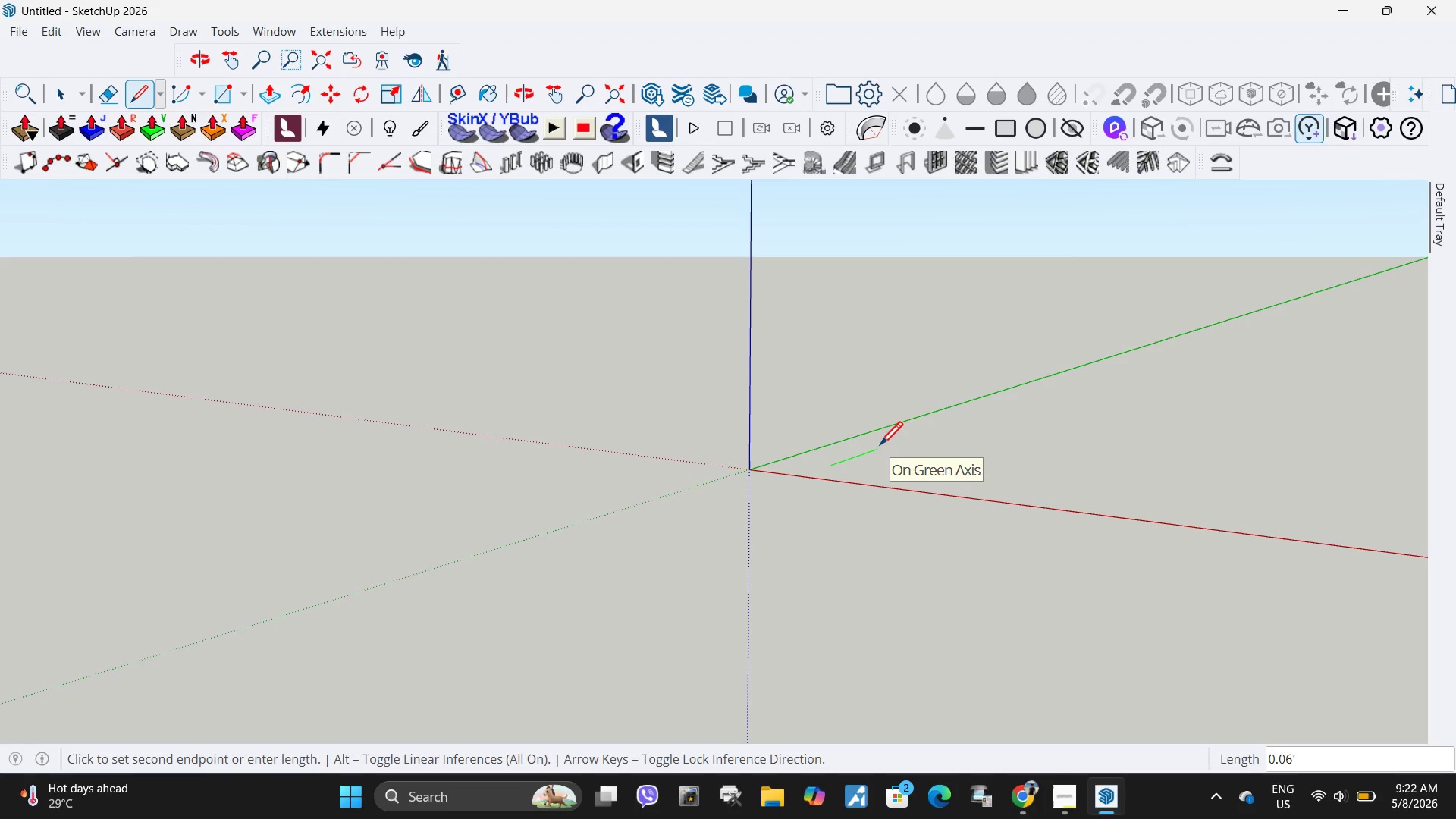 
type(15)
 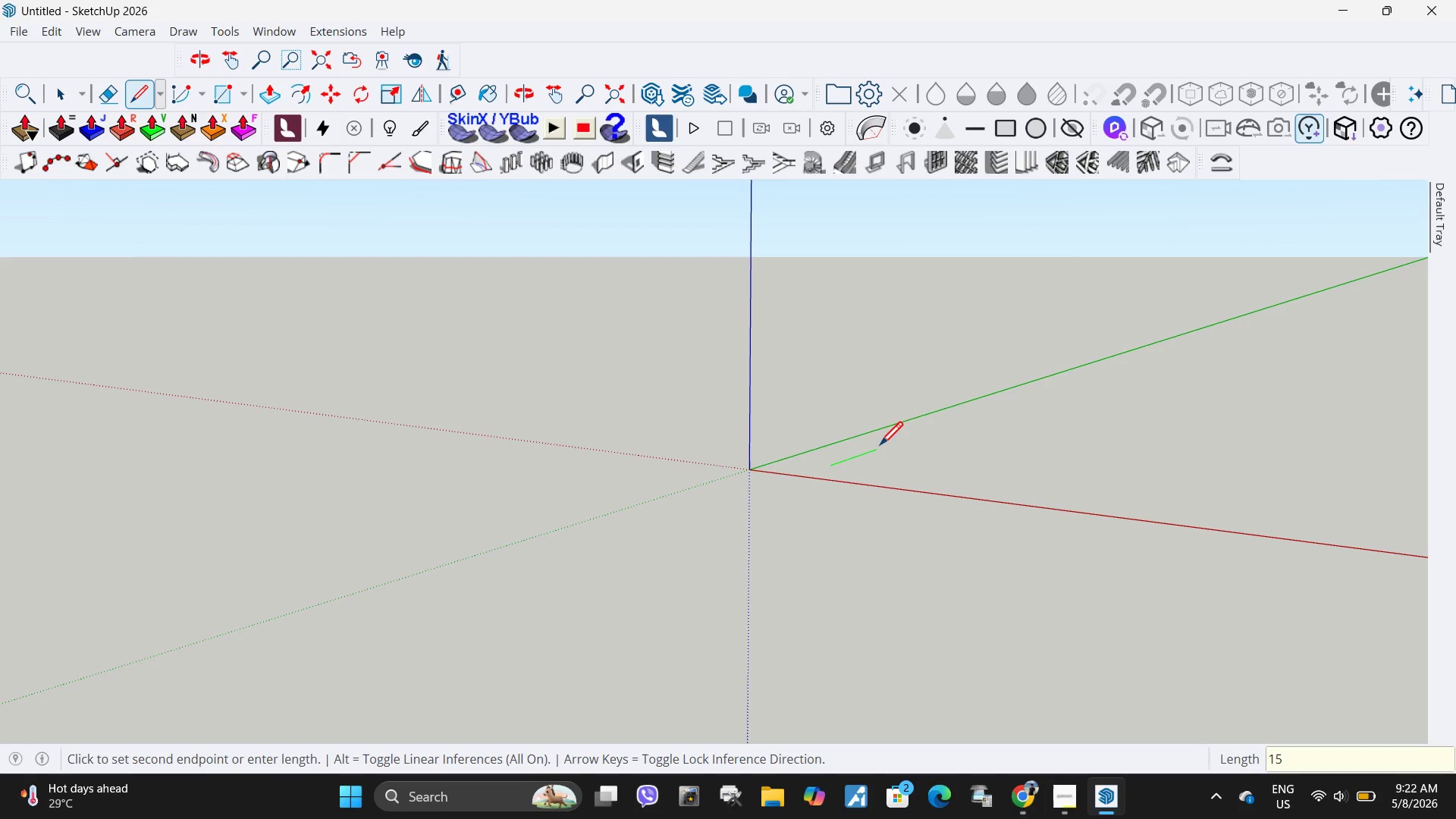 
wait(8.33)
 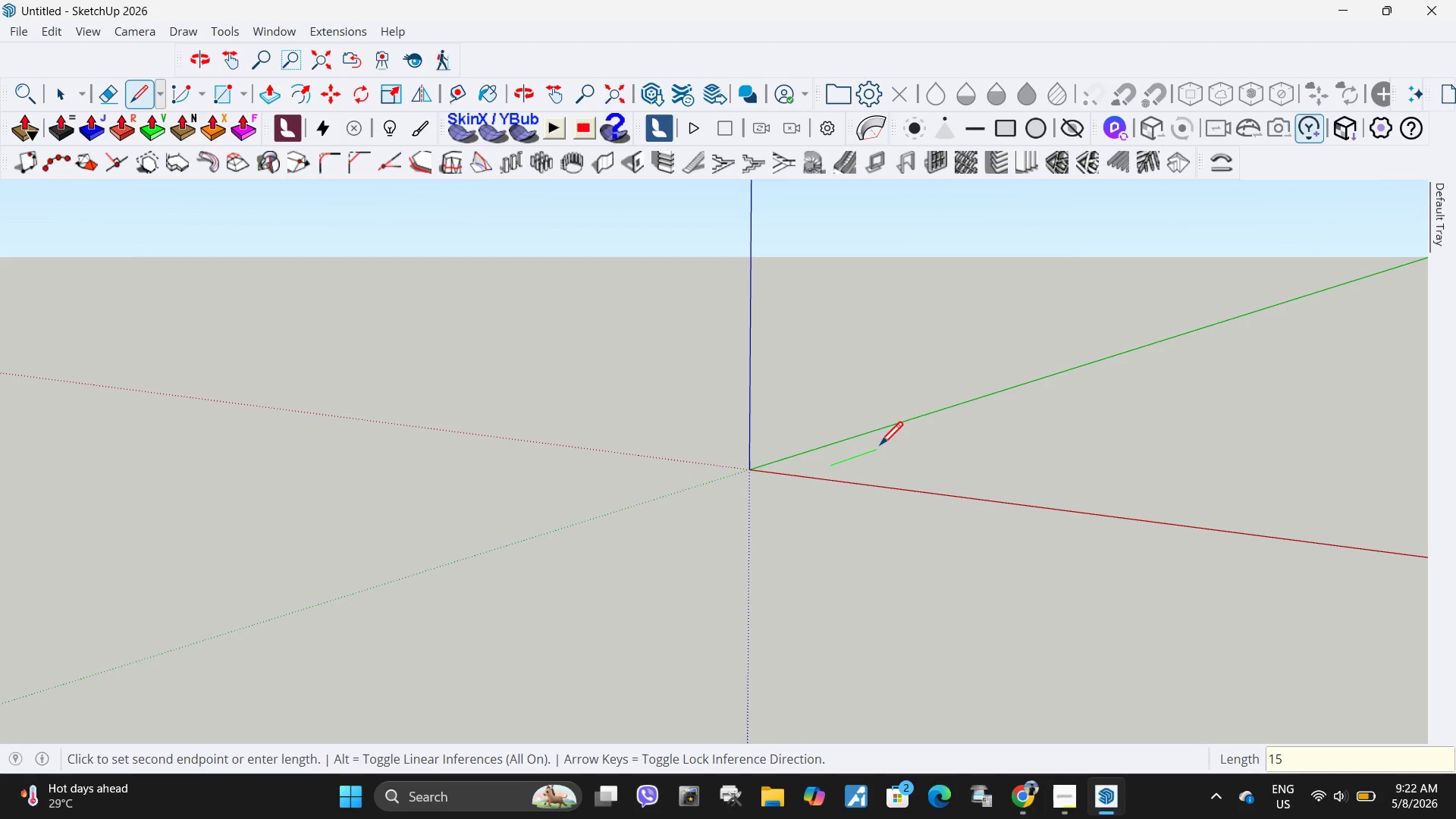 
key(NumpadEnter)
 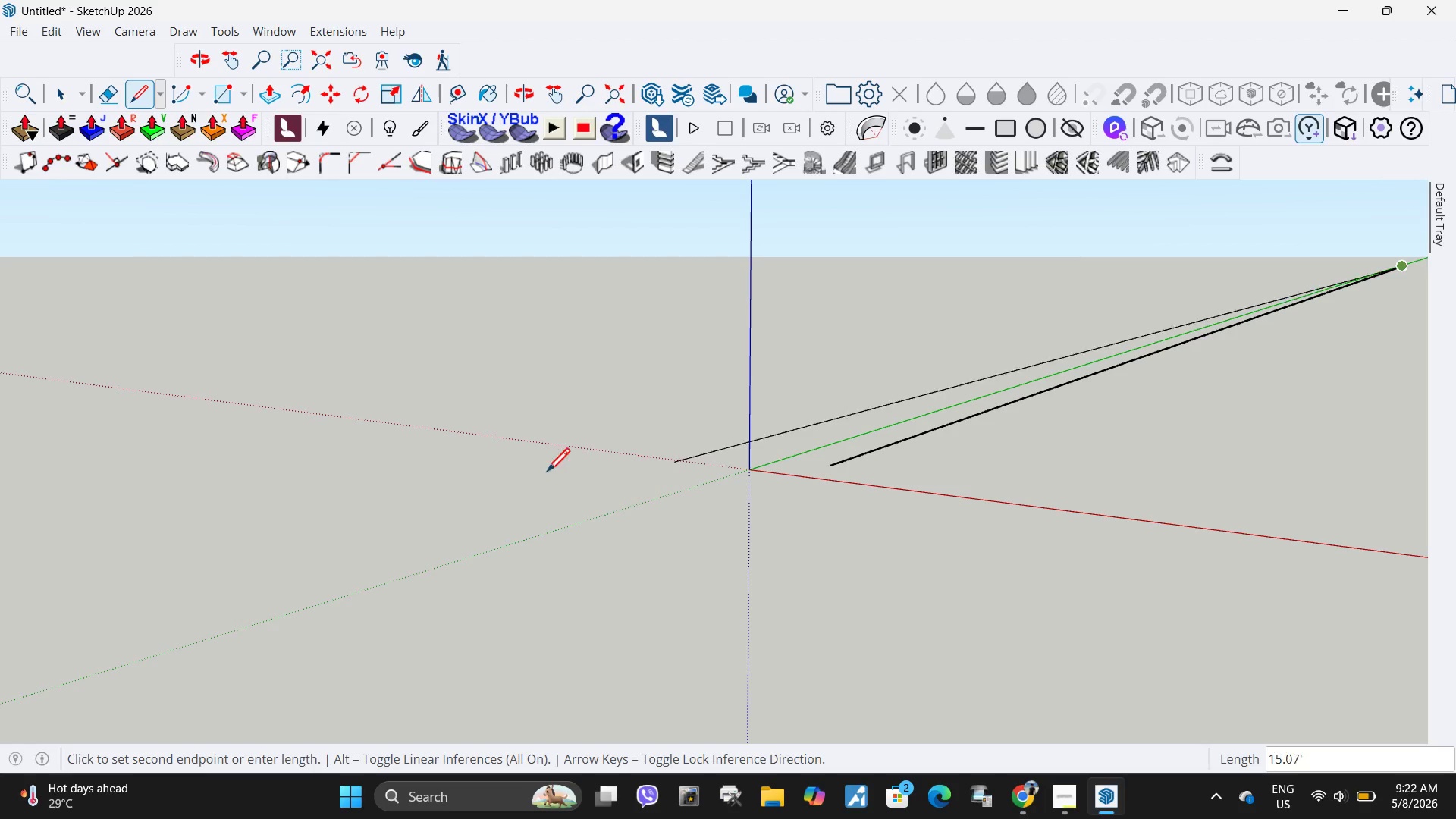 
scroll: coordinate [643, 548], scroll_direction: down, amount: 49.0
 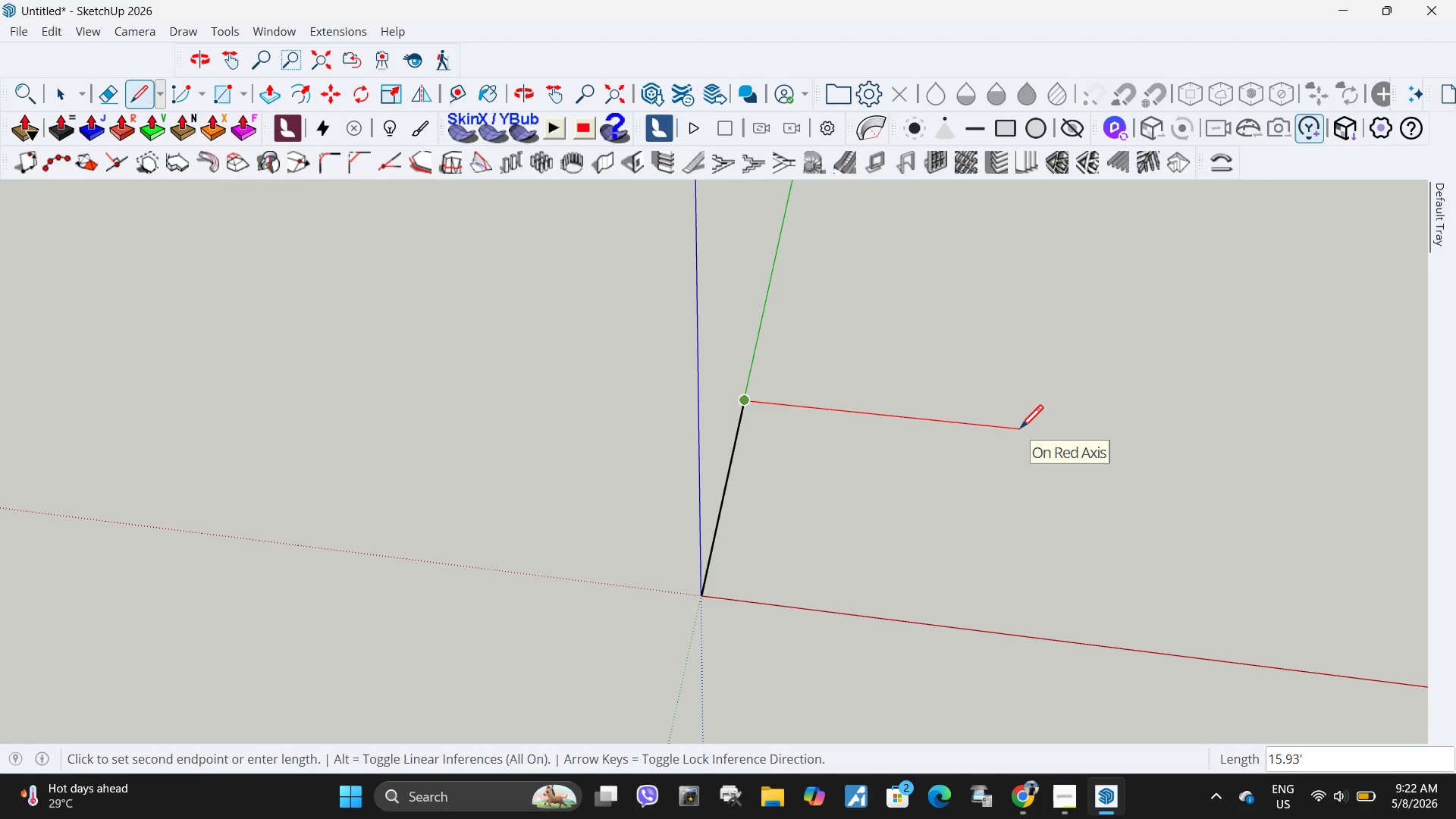 
key(Numpad1)
 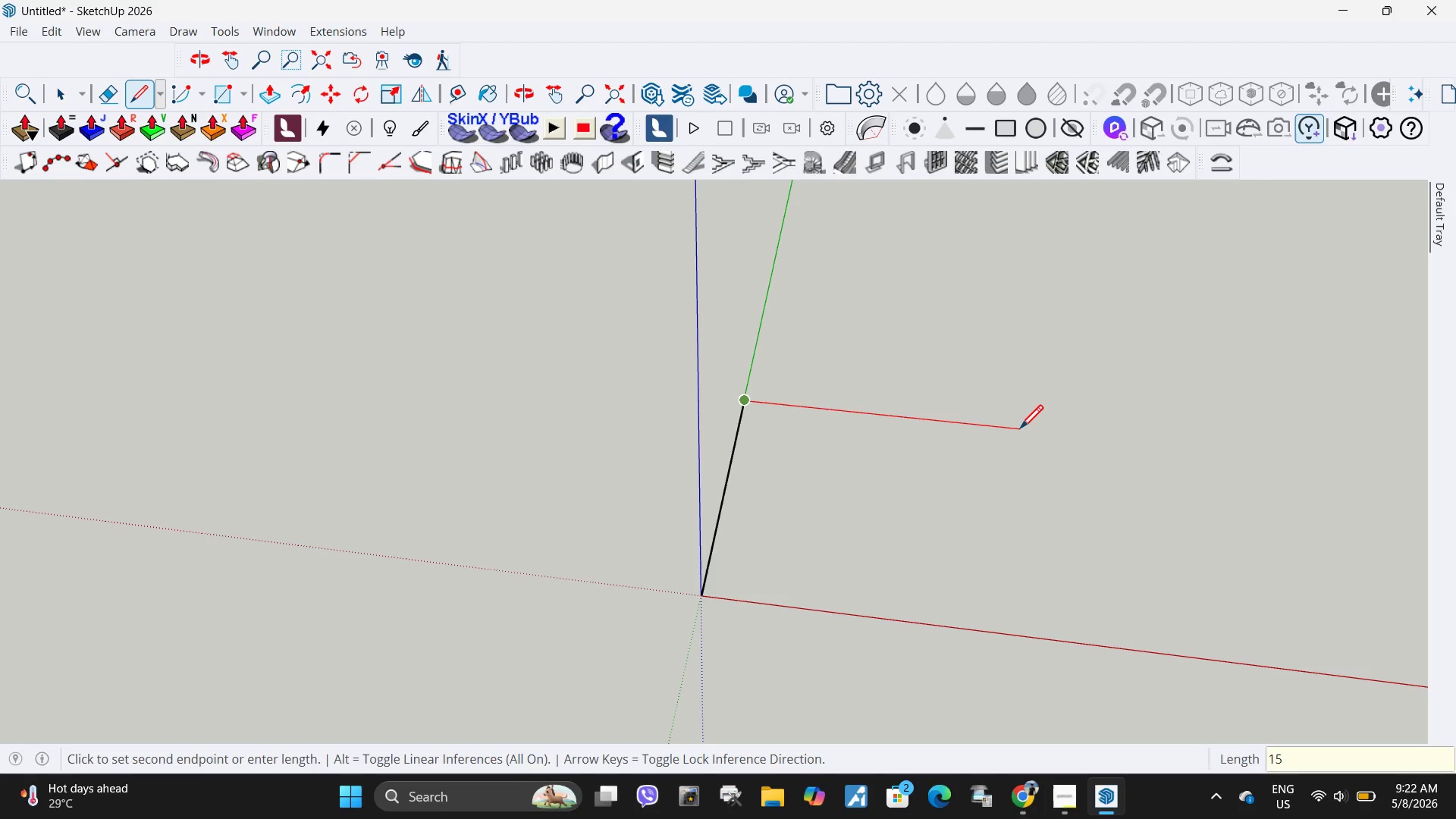 
key(Numpad5)
 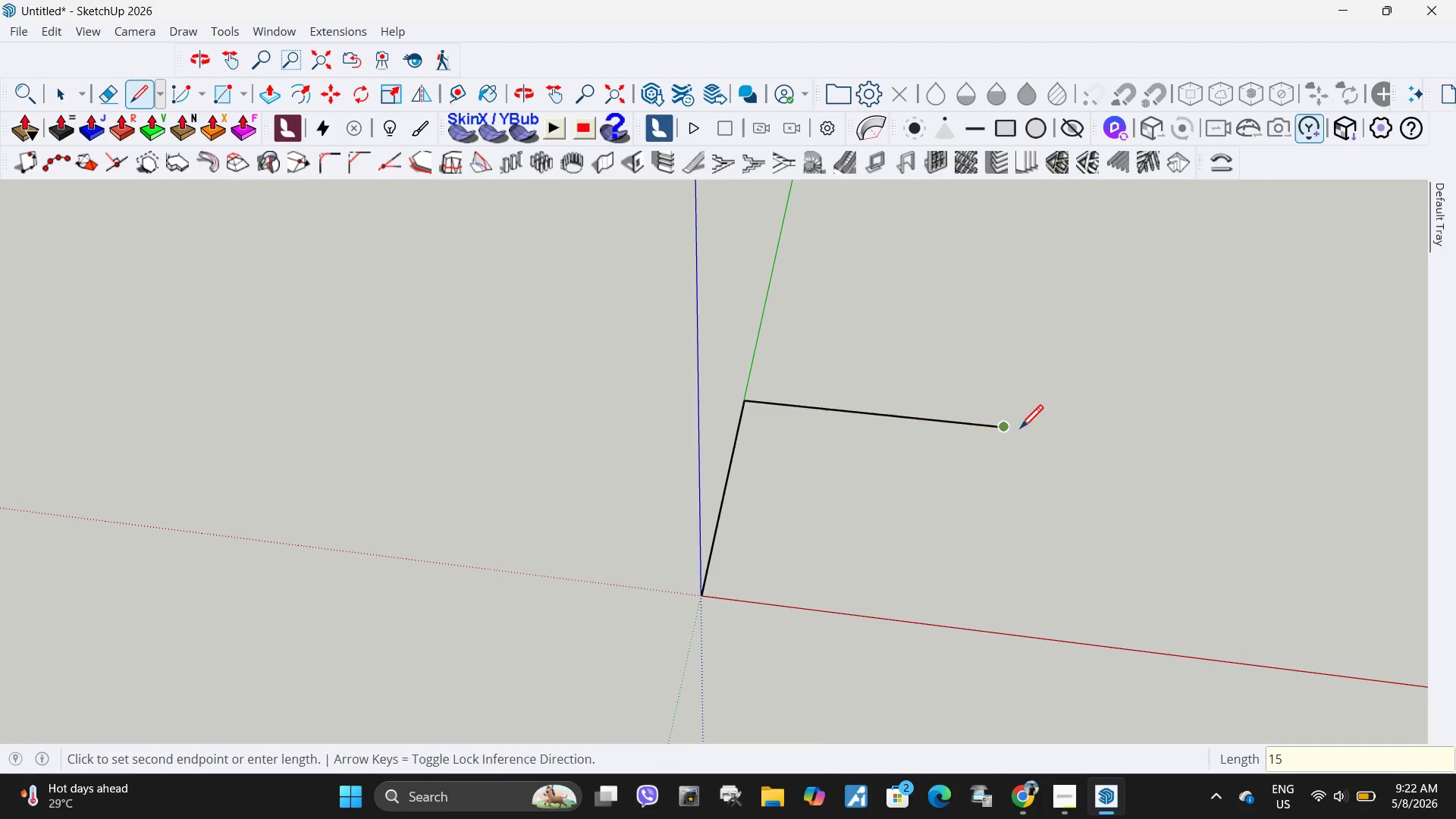 
key(NumpadEnter)
 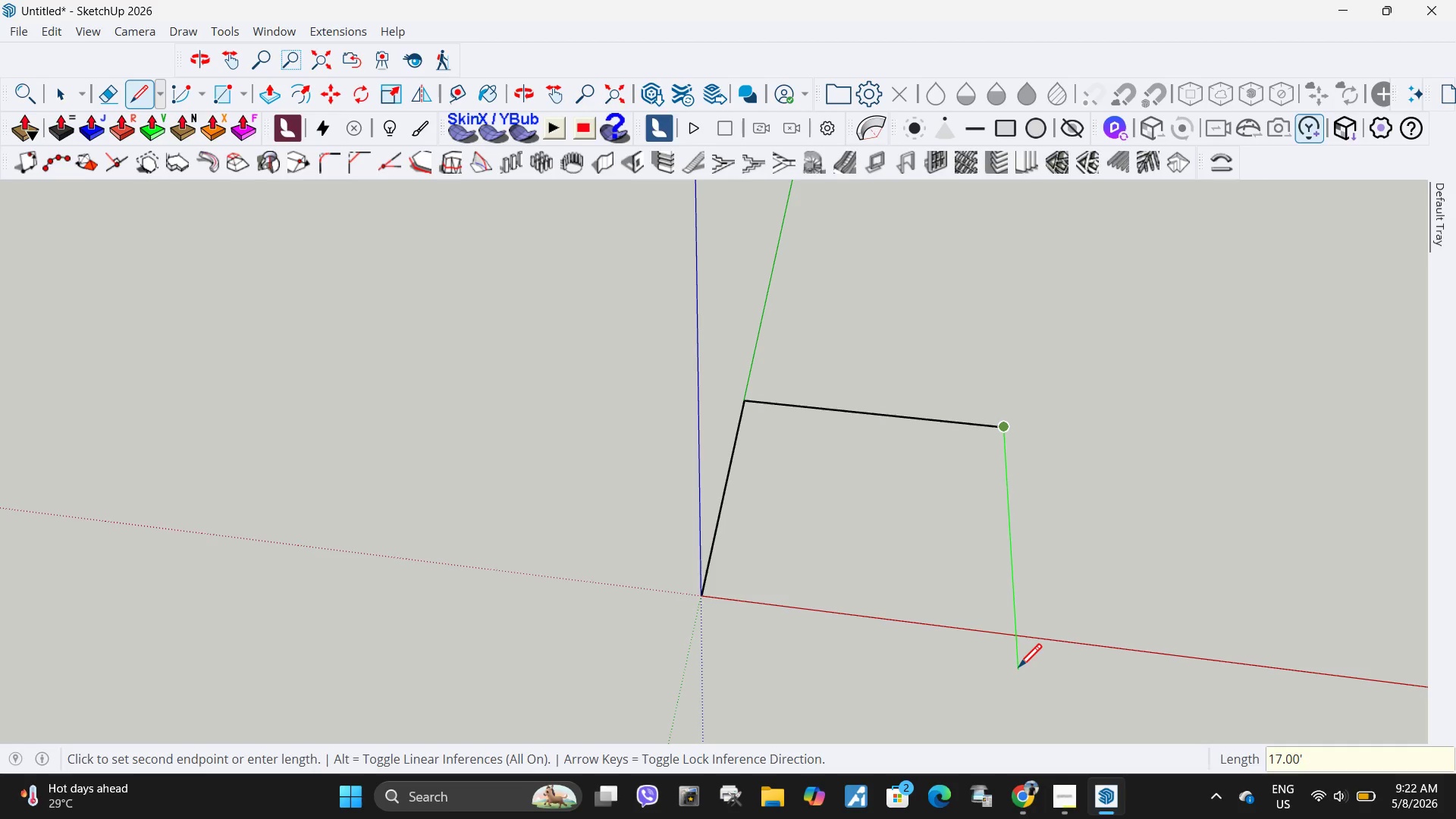 
key(Numpad1)
 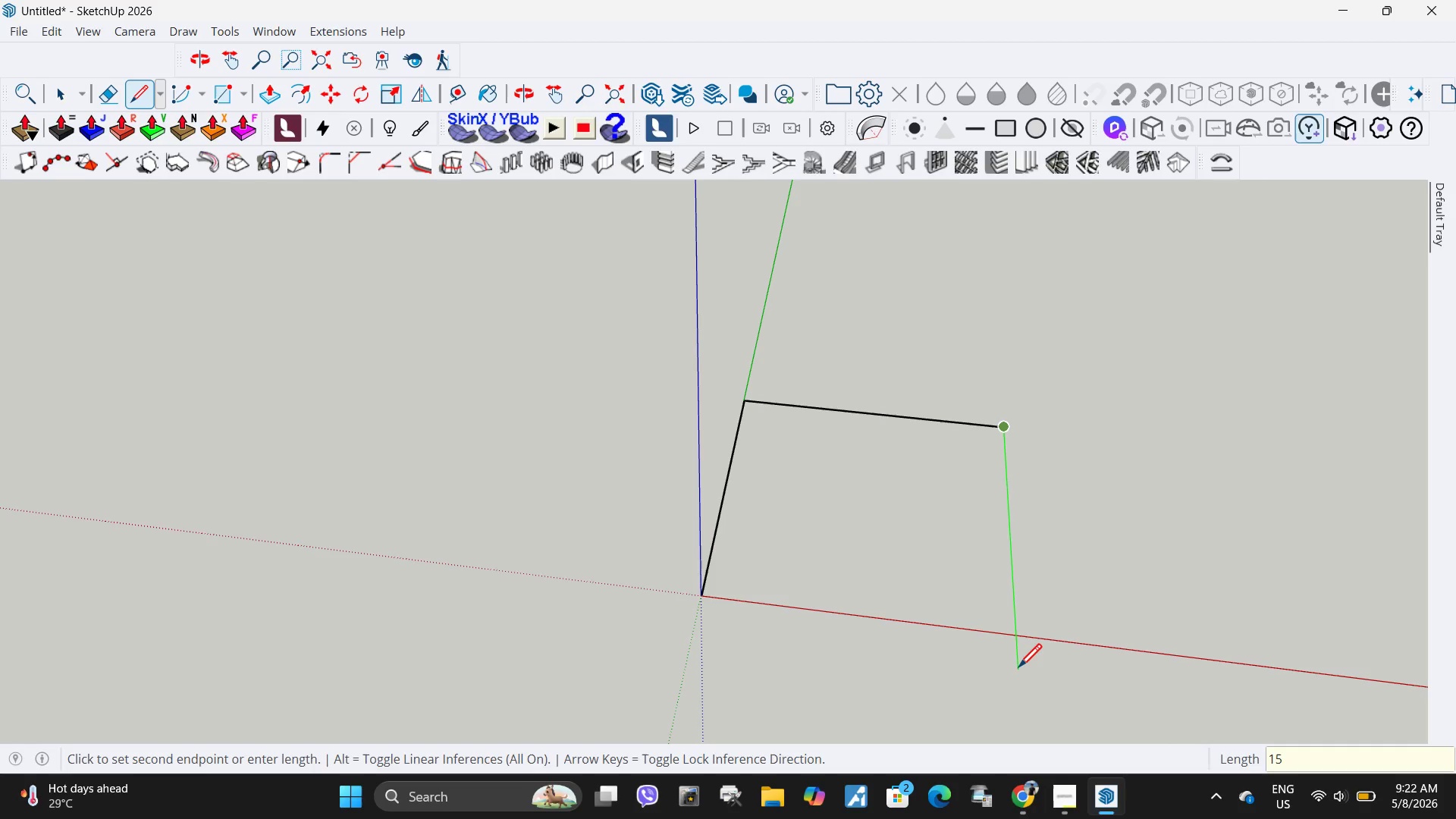 
key(Numpad5)
 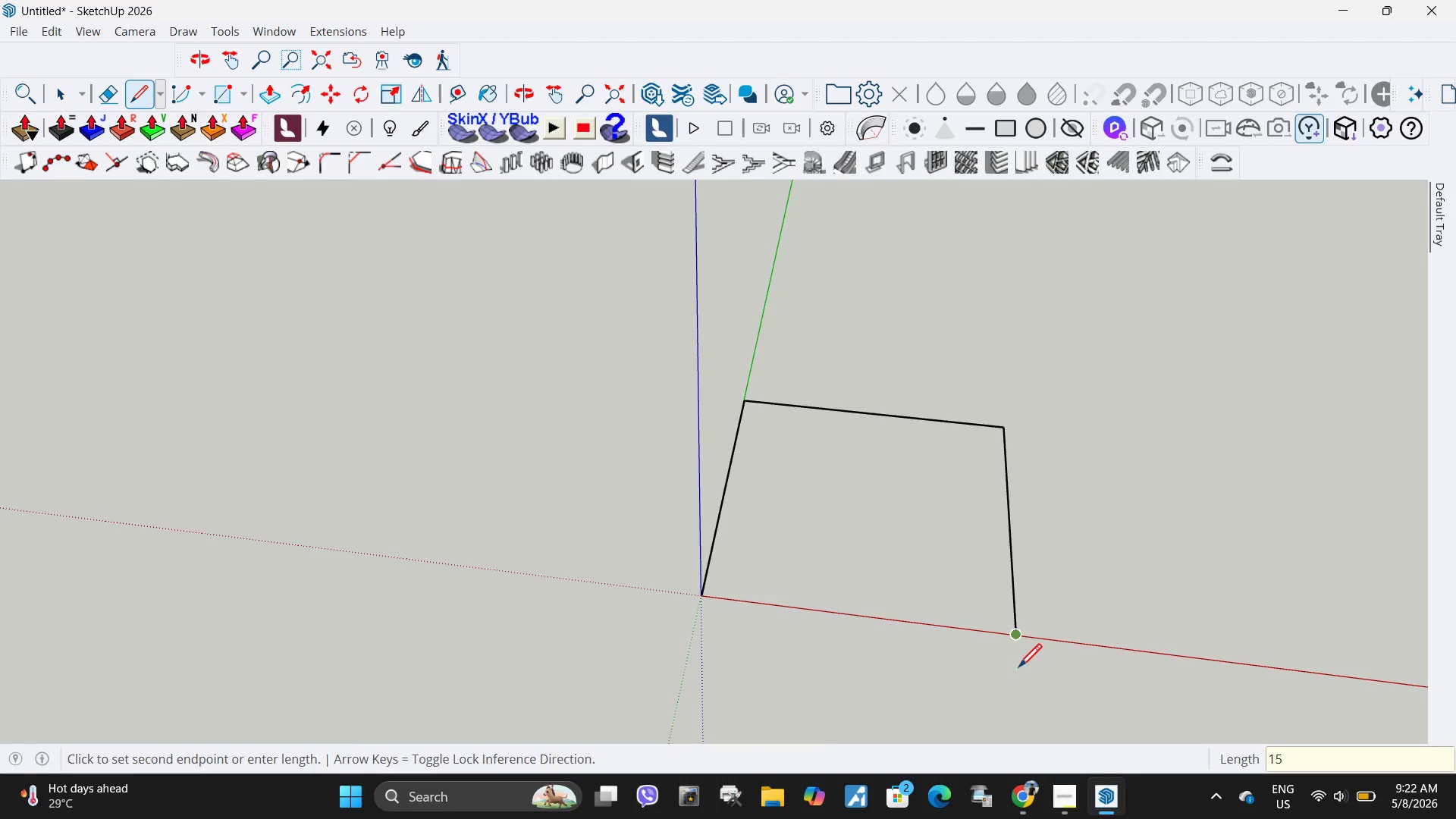 
key(NumpadEnter)
 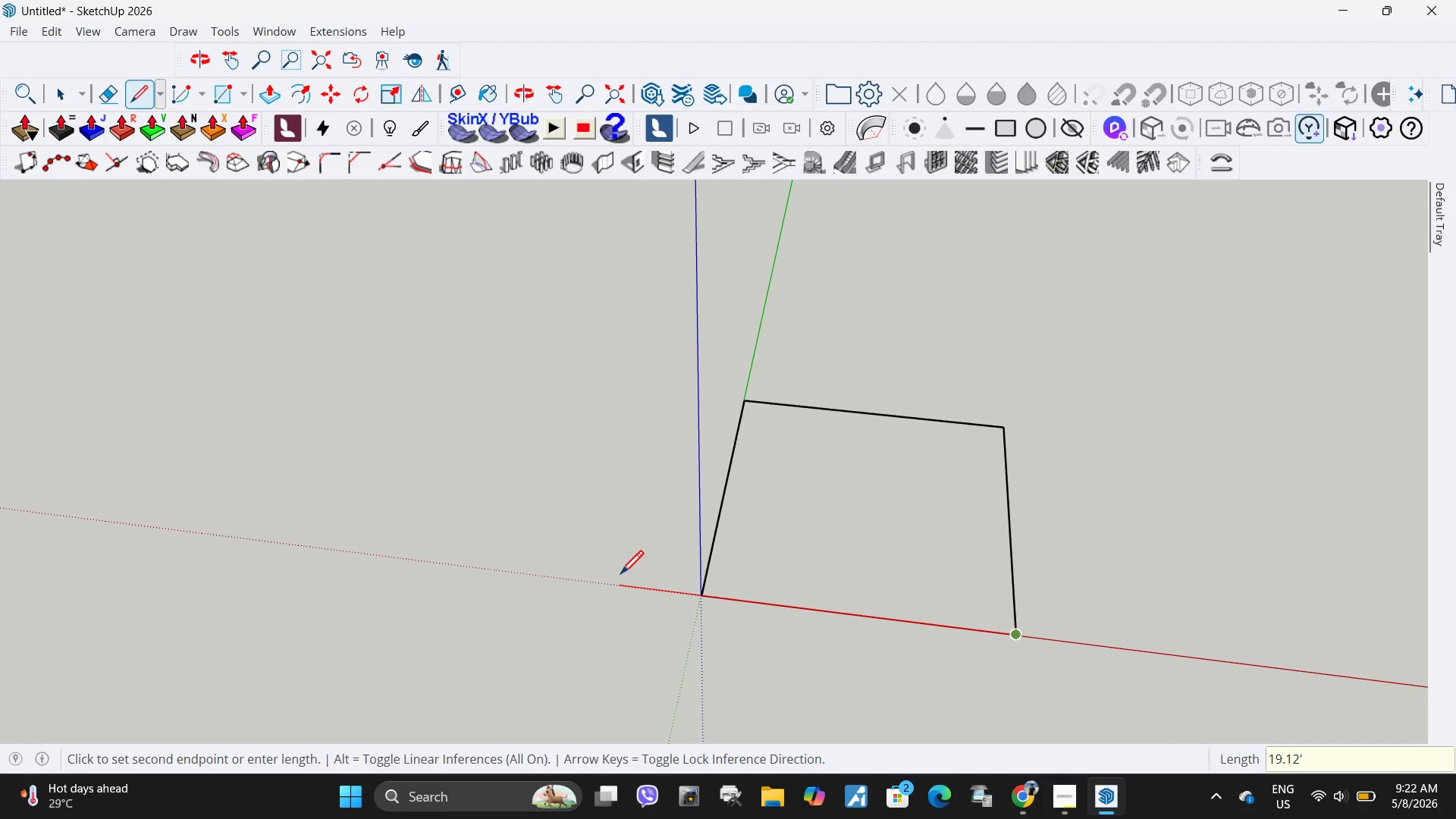 
hold_key(key=Numpad1, duration=0.33)
 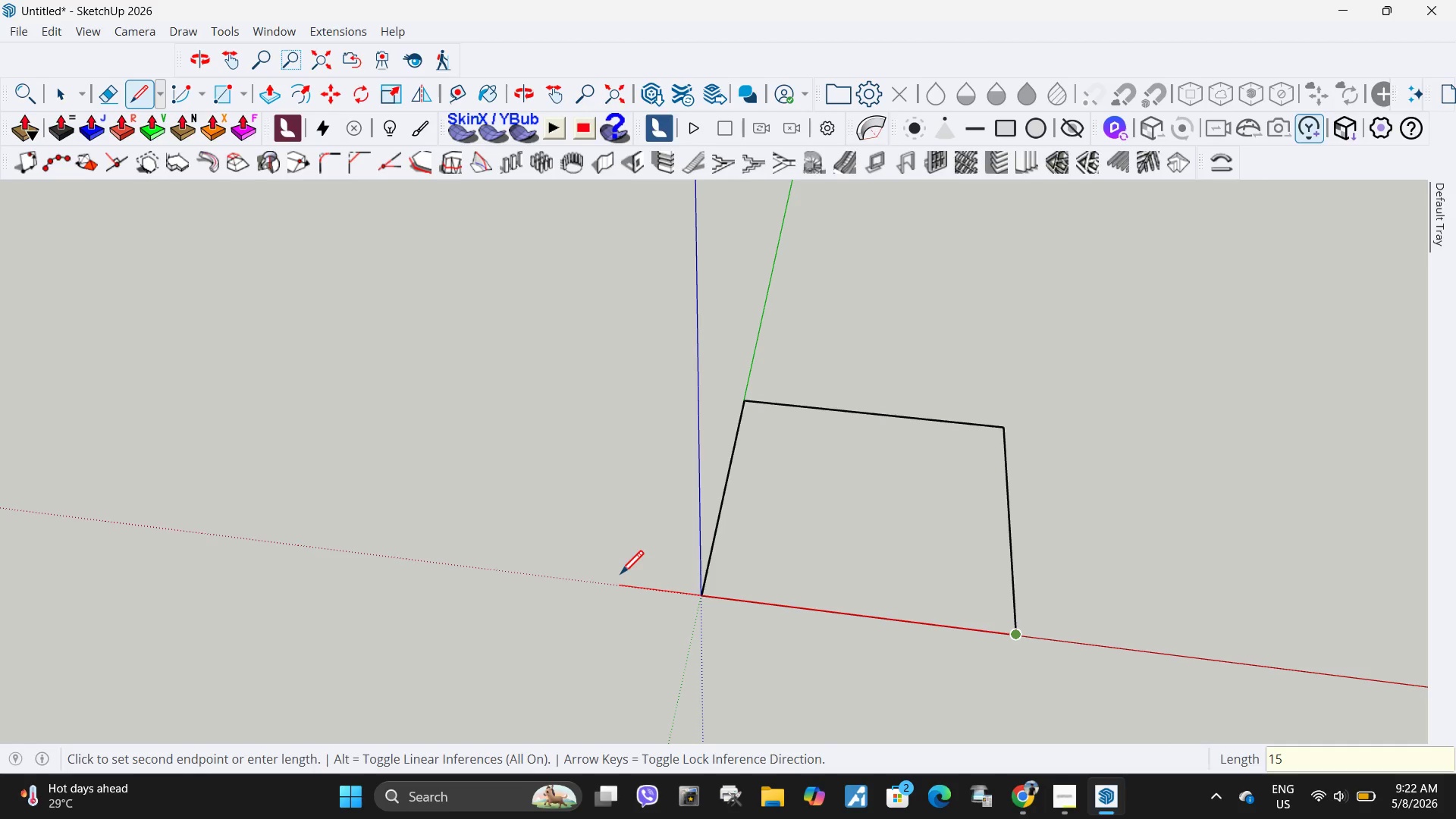 
key(Numpad5)
 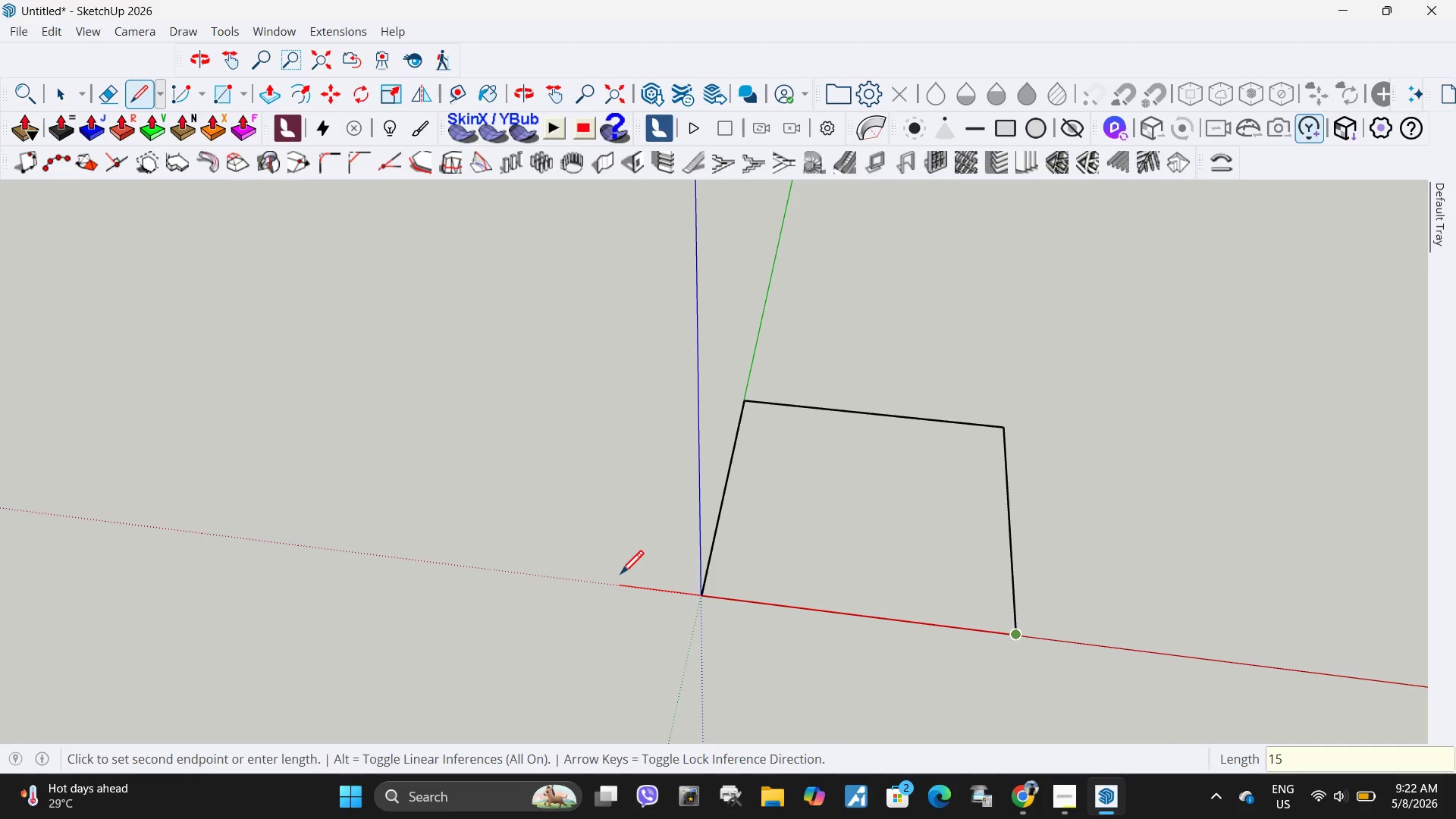 
key(NumpadEnter)
 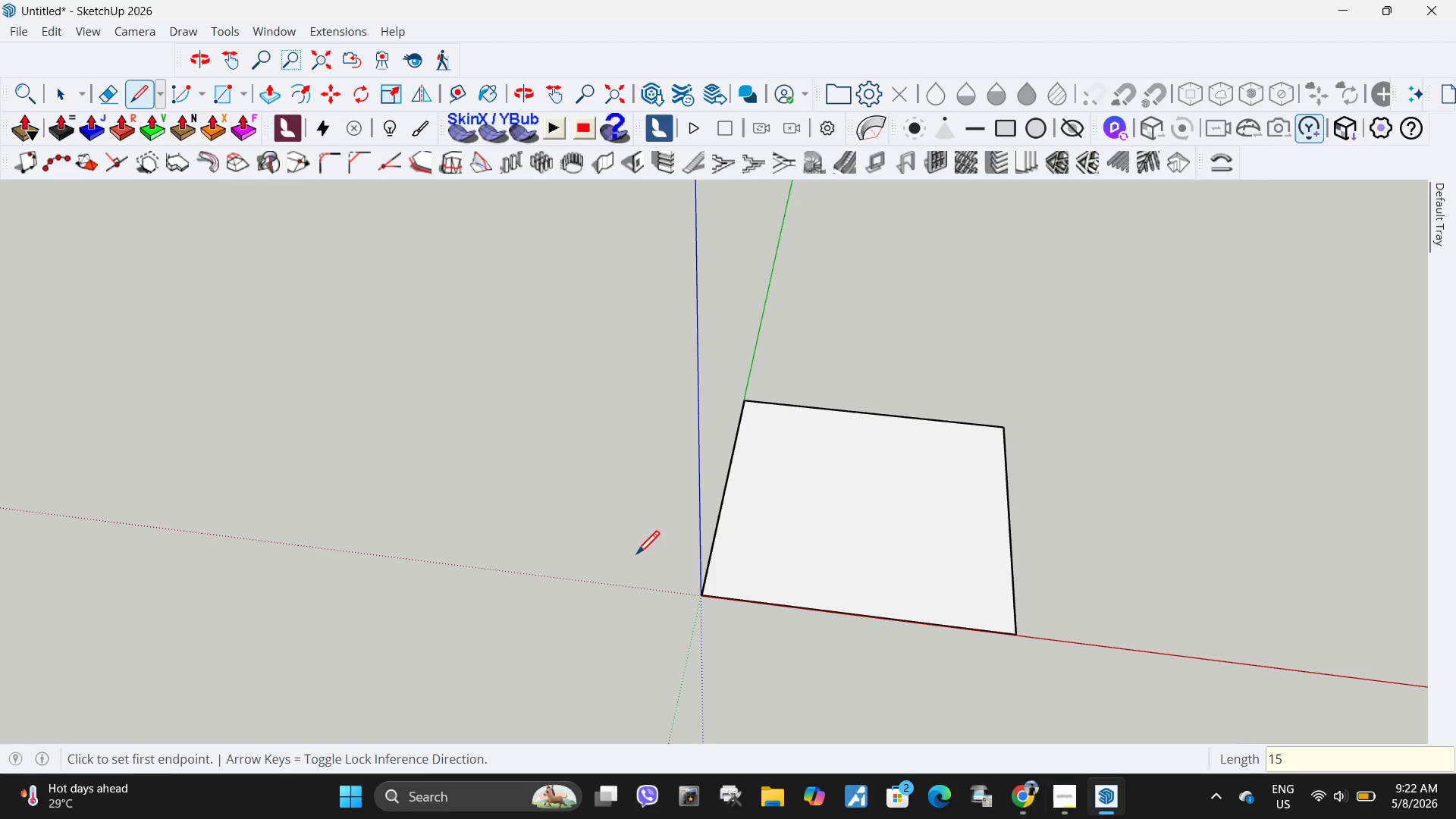 
key(Space)
 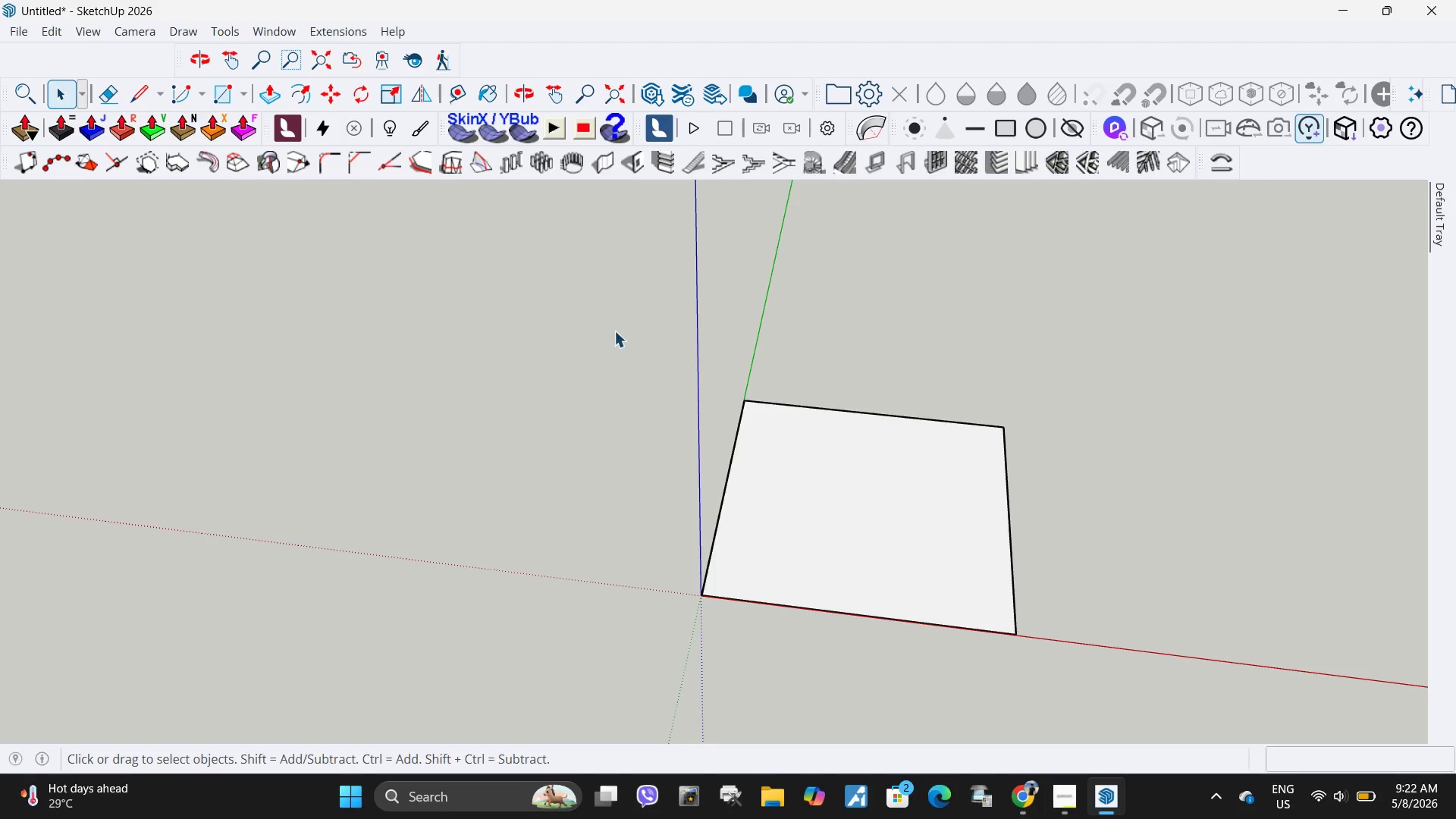 
left_click_drag(start_coordinate=[612, 336], to_coordinate=[1204, 687])
 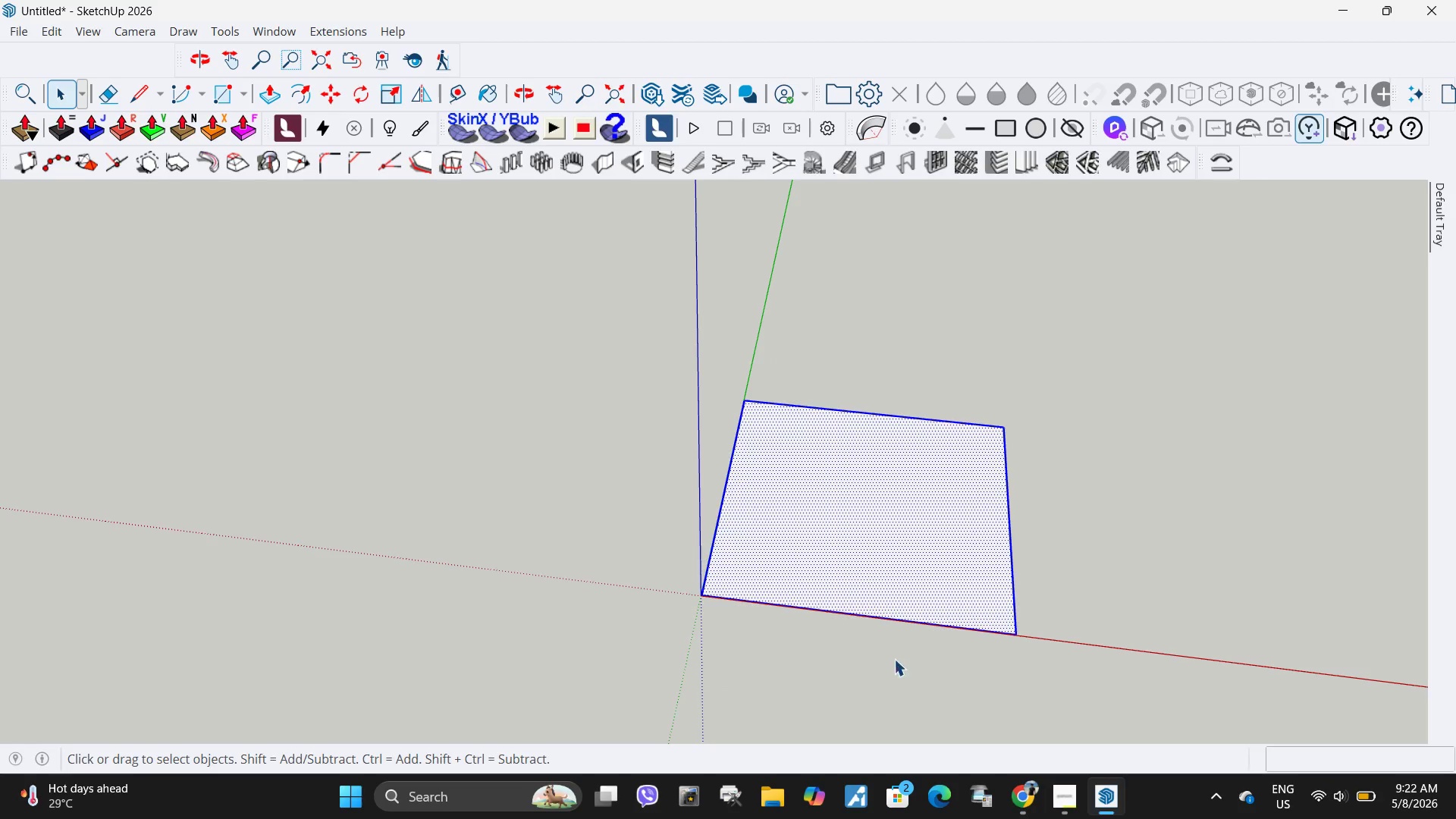 
key(M)
 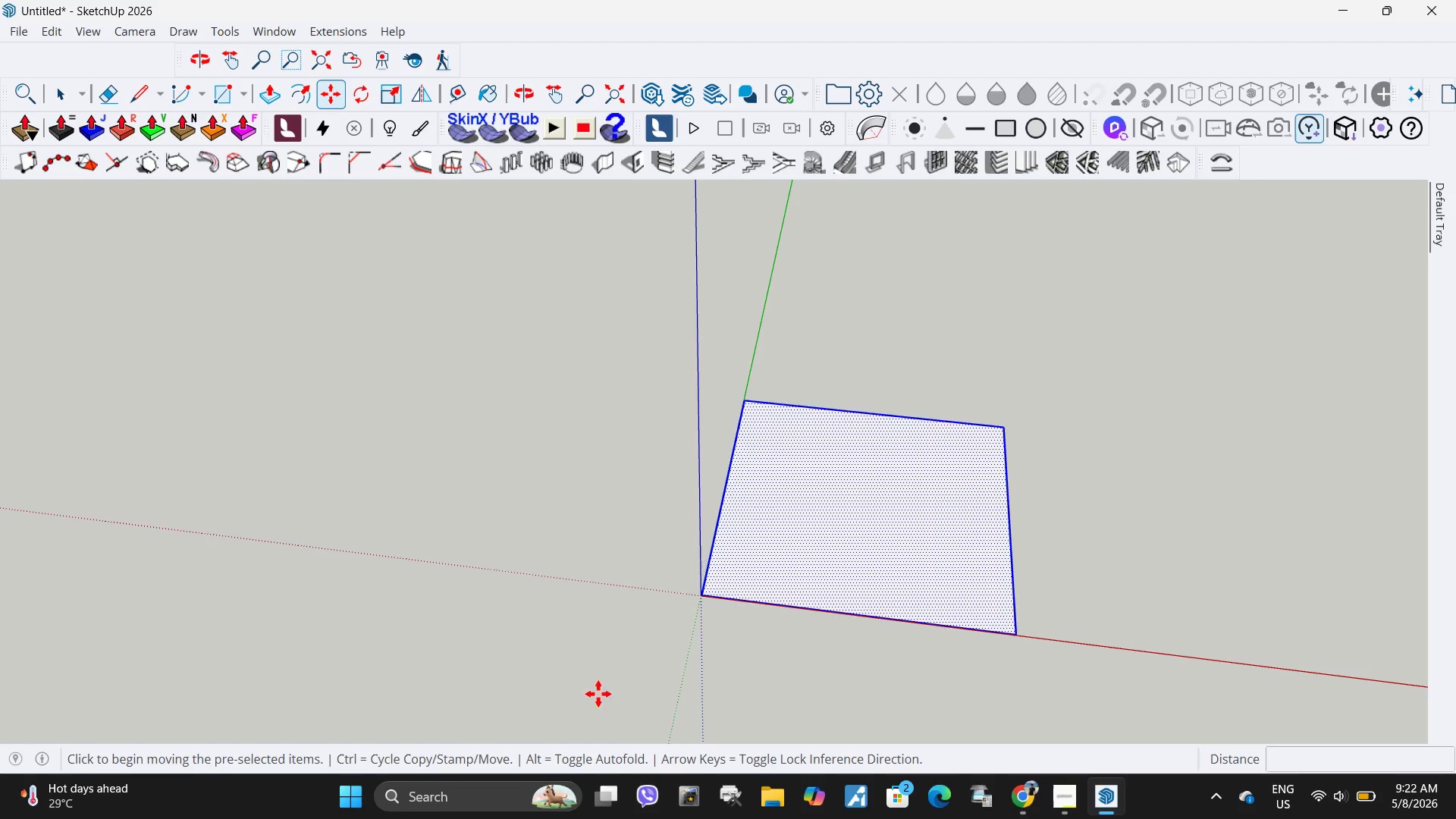 
left_click([571, 689])
 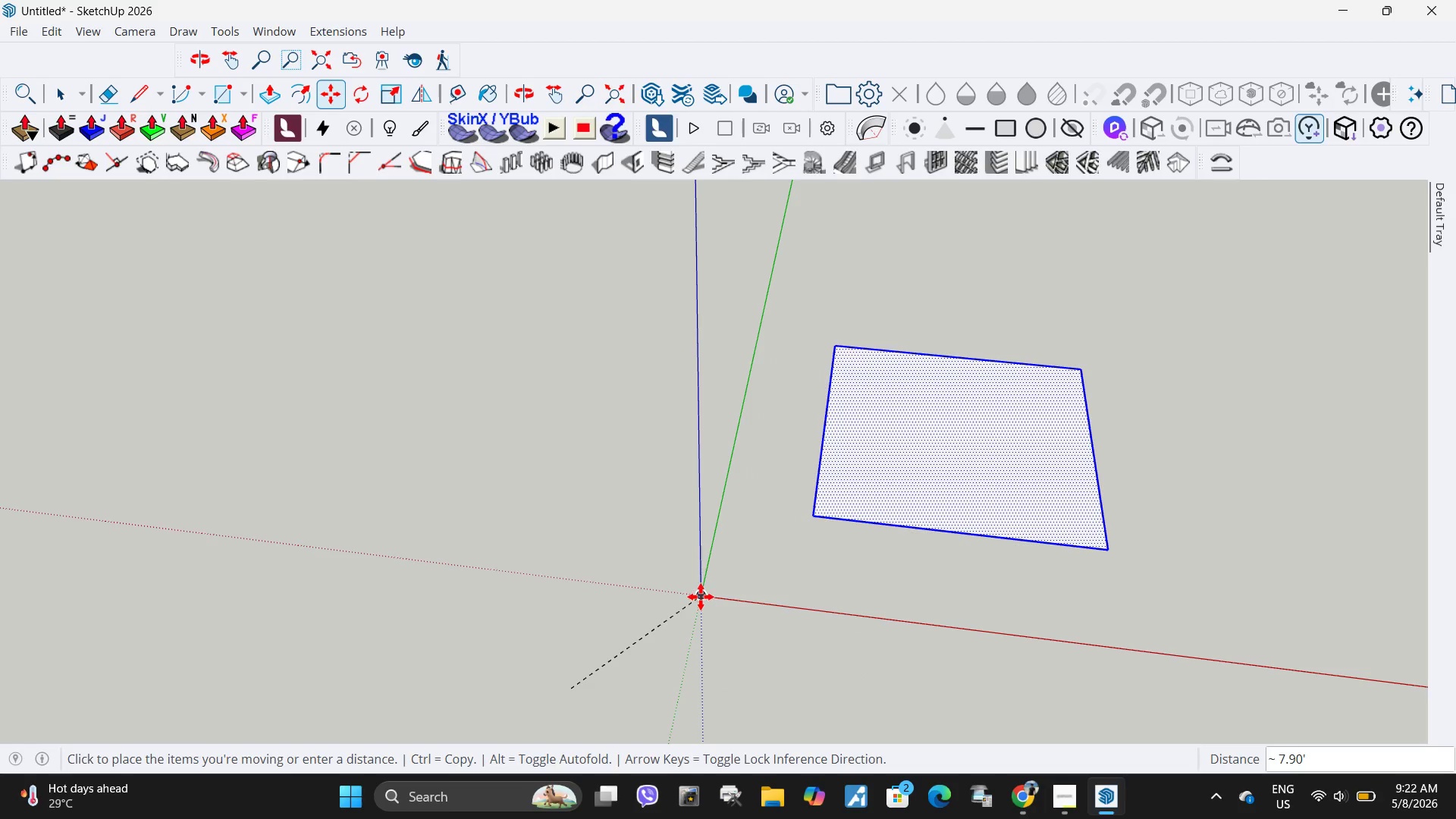 
left_click([701, 597])
 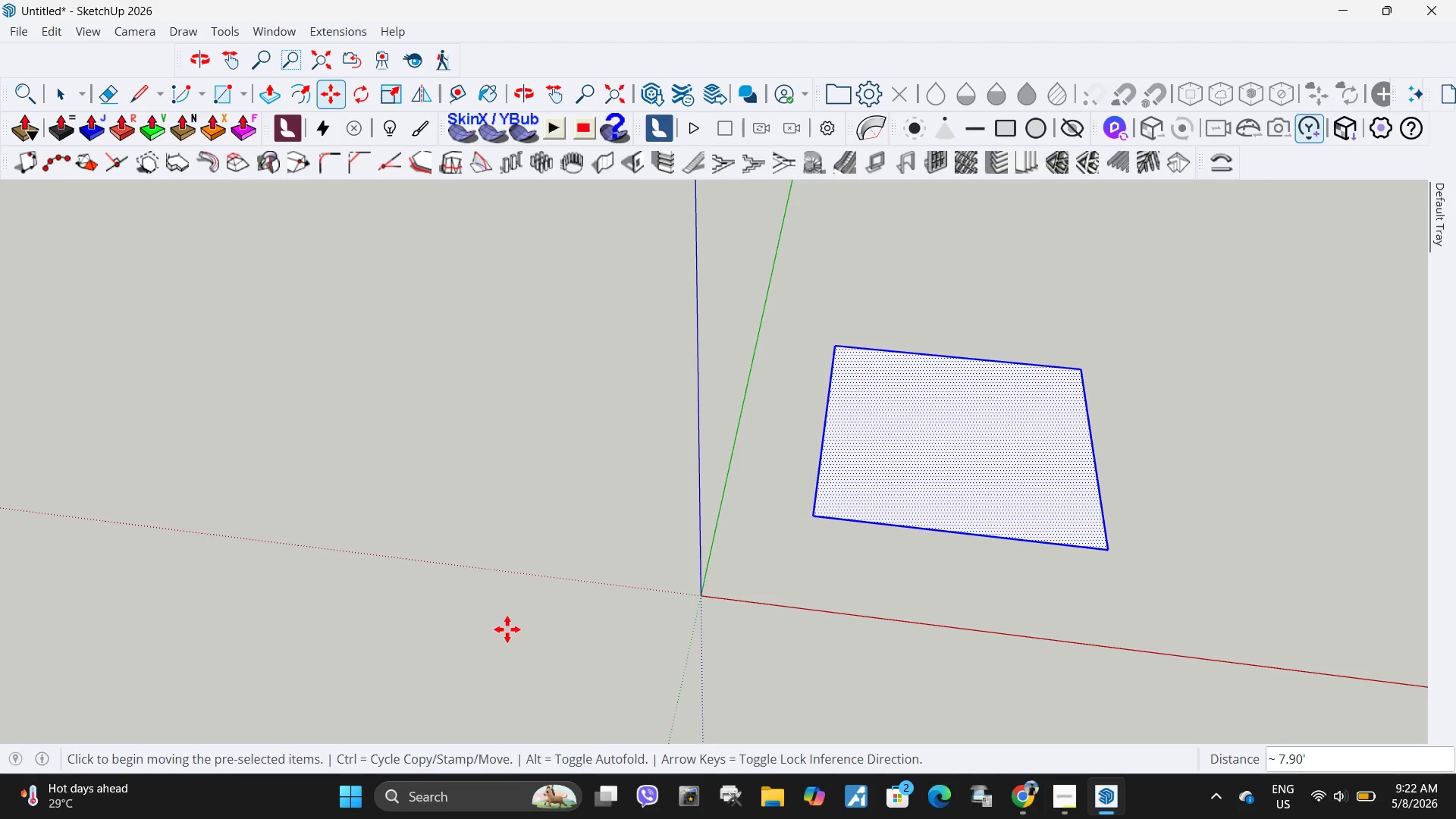 
key(Space)
 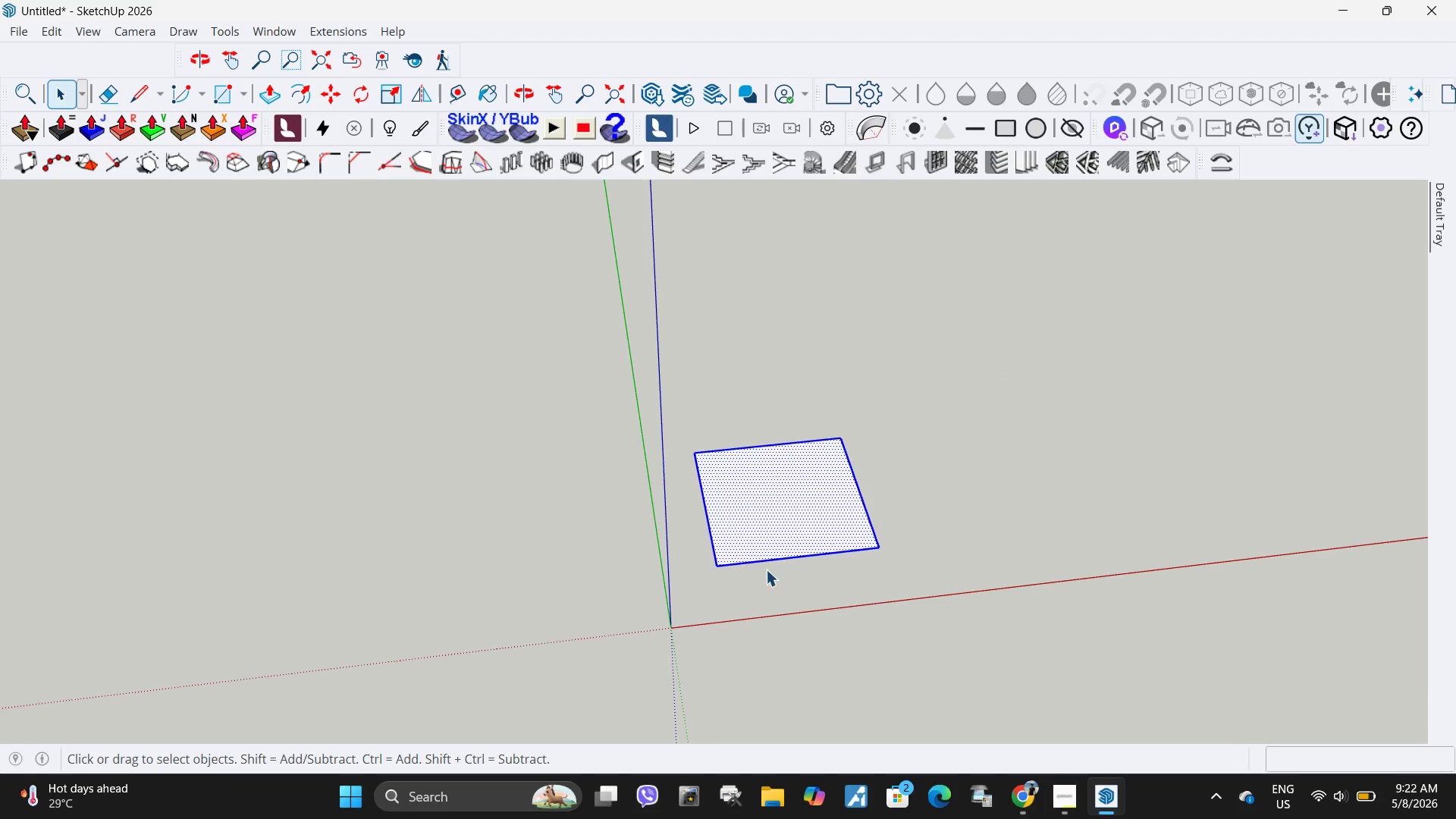 
scroll: coordinate [503, 627], scroll_direction: down, amount: 7.0
 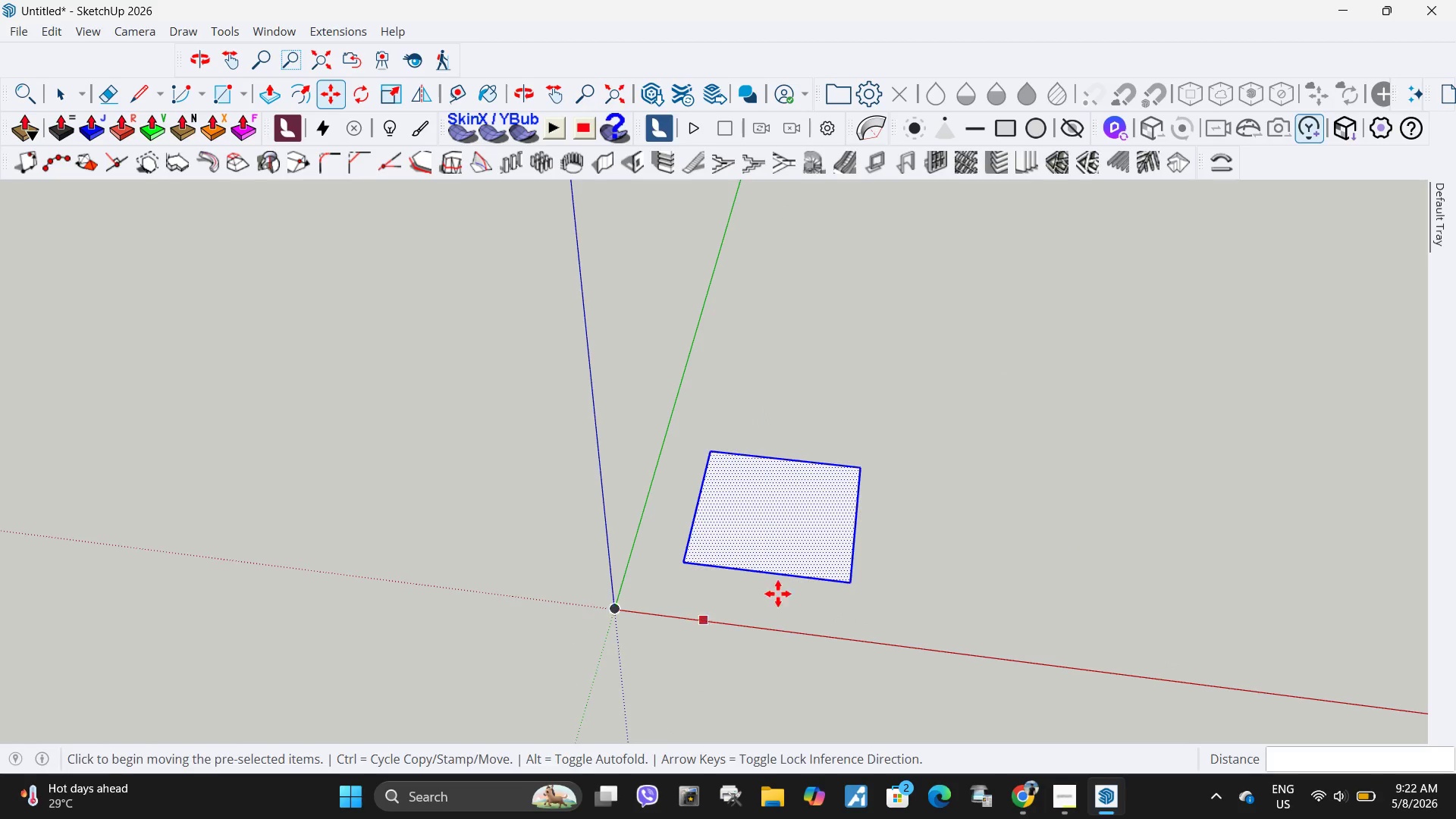 
key(M)
 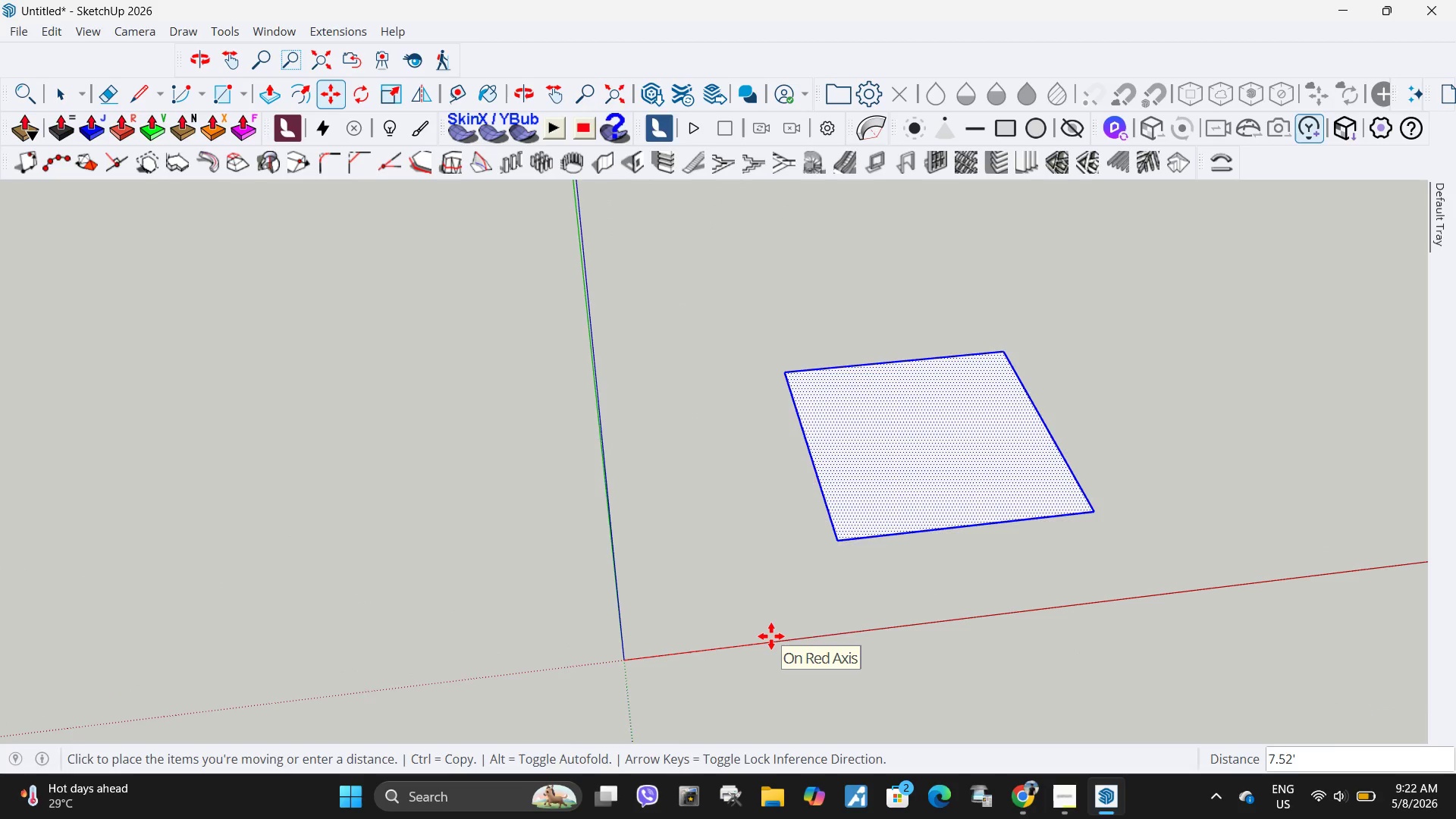 
scroll: coordinate [738, 582], scroll_direction: up, amount: 5.0
 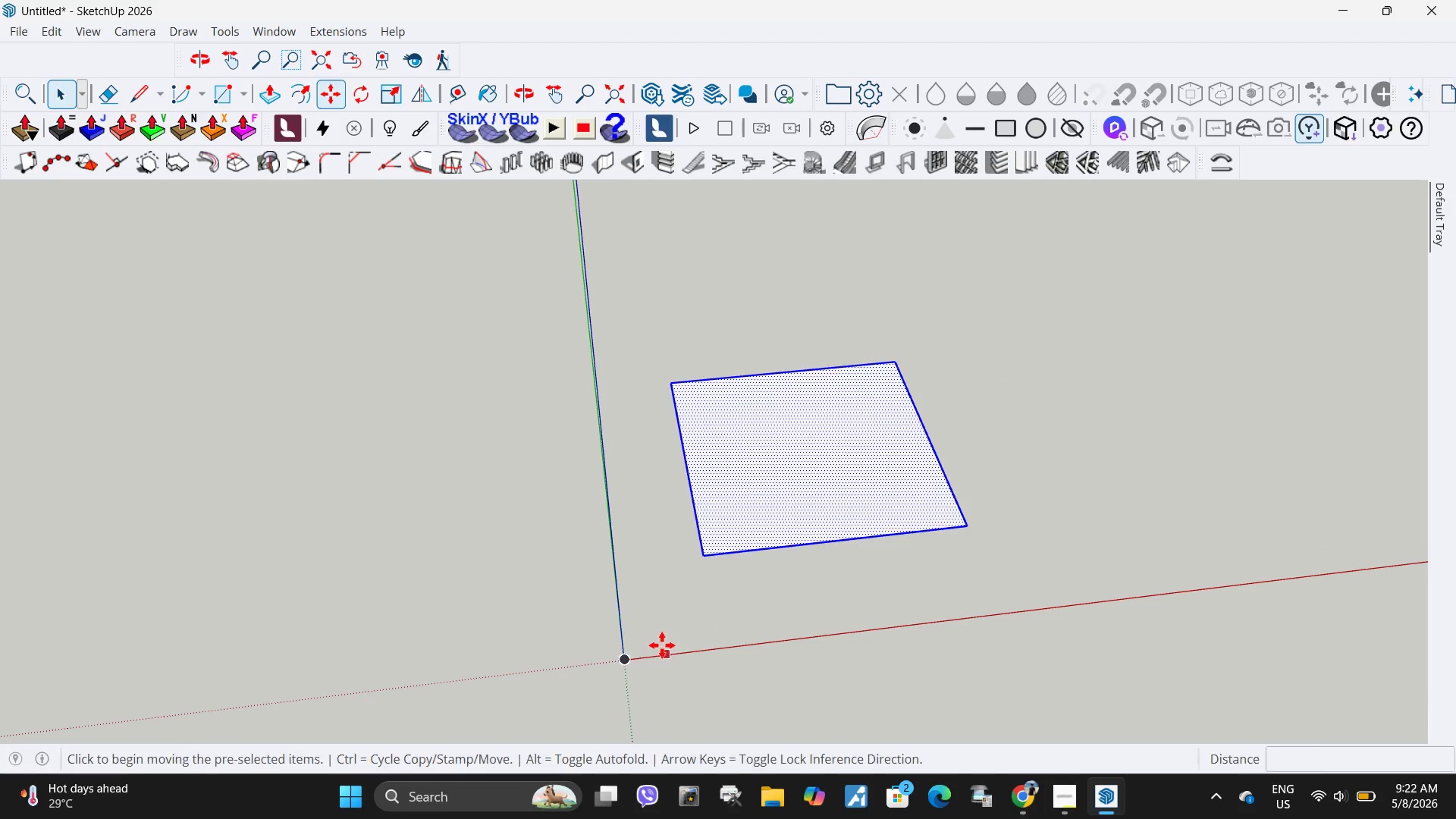 
key(Numpad1)
 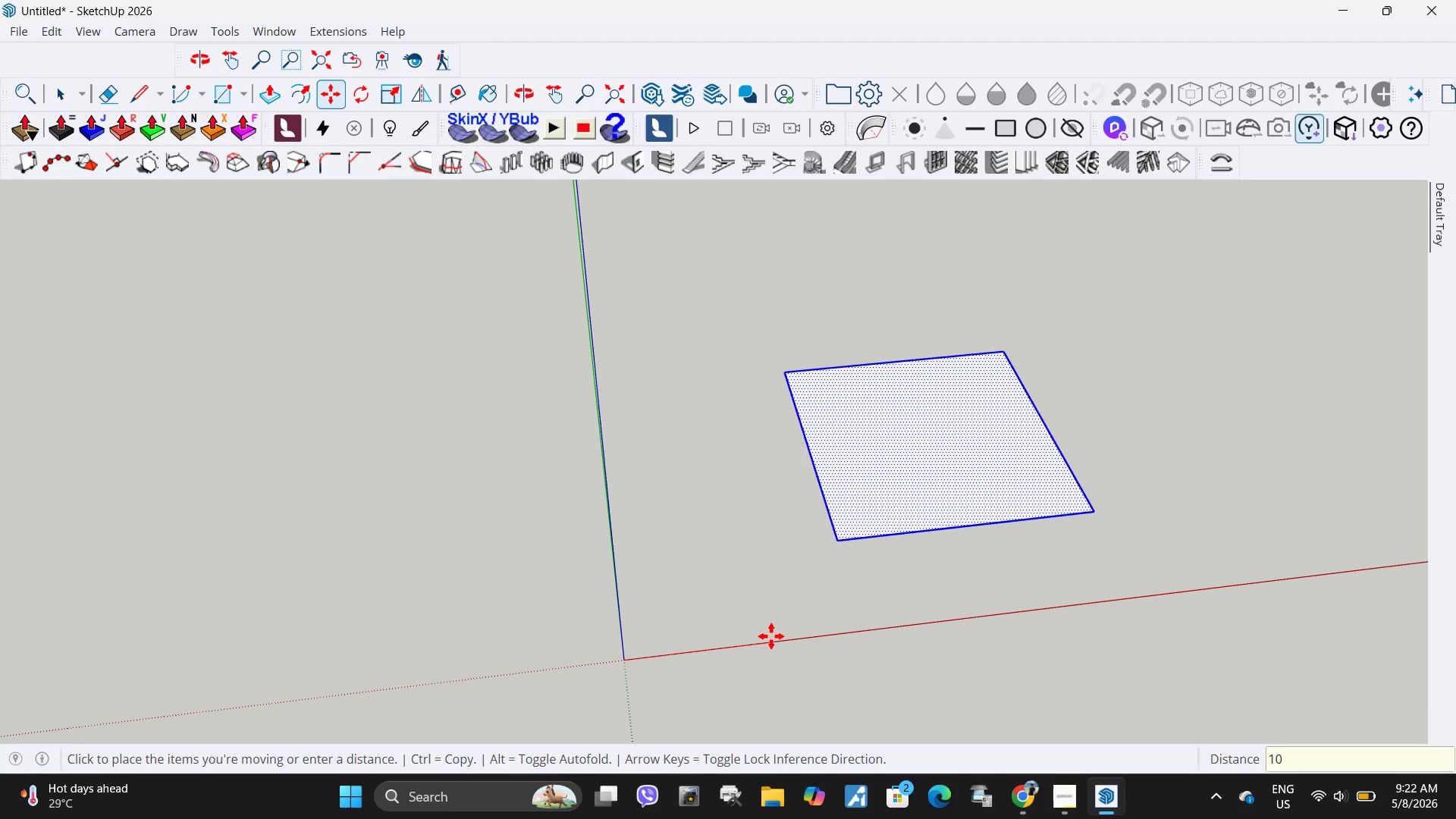 
key(Numpad0)
 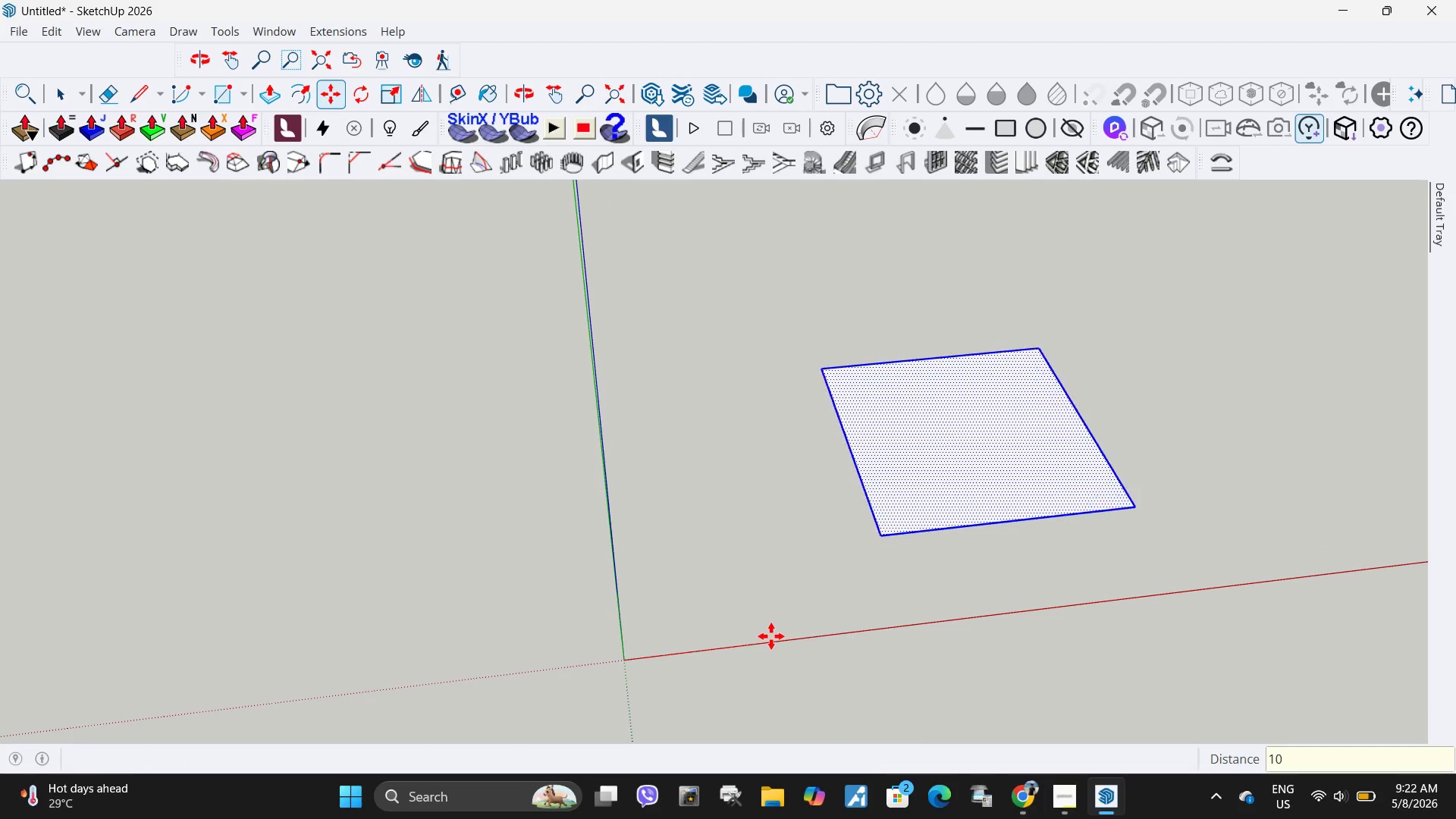 
key(NumpadEnter)
 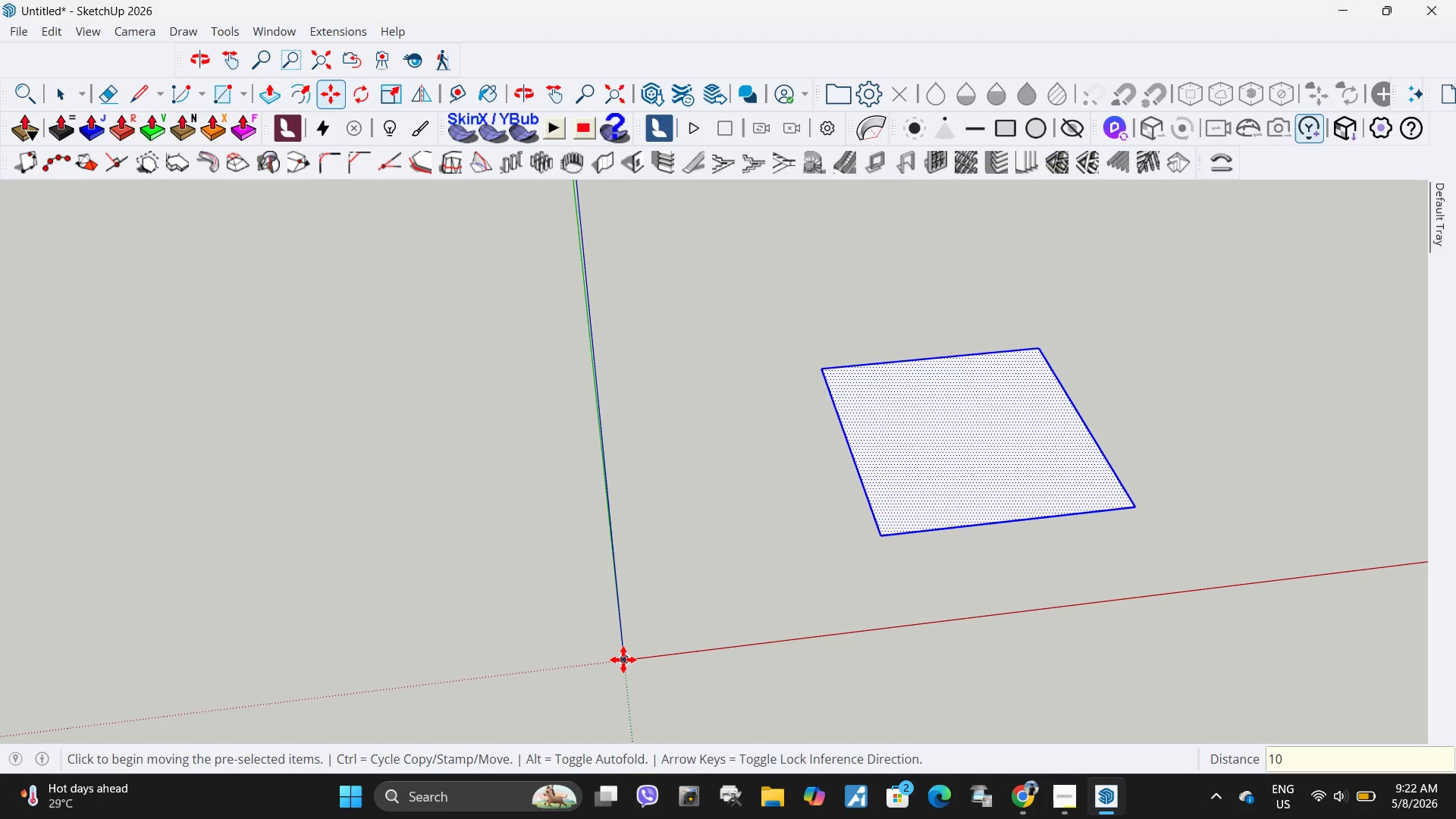 
left_click([624, 660])
 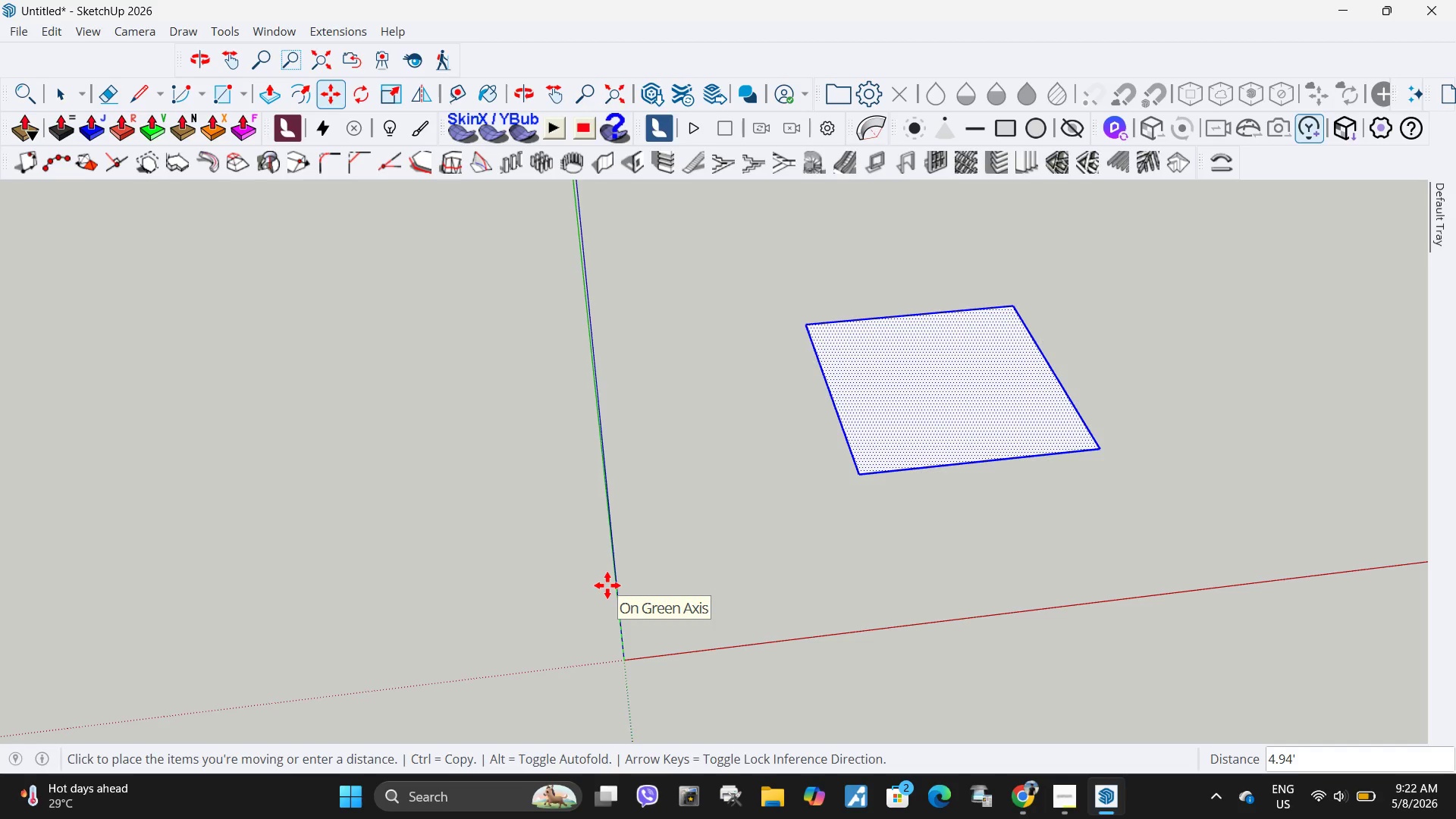 
key(Numpad1)
 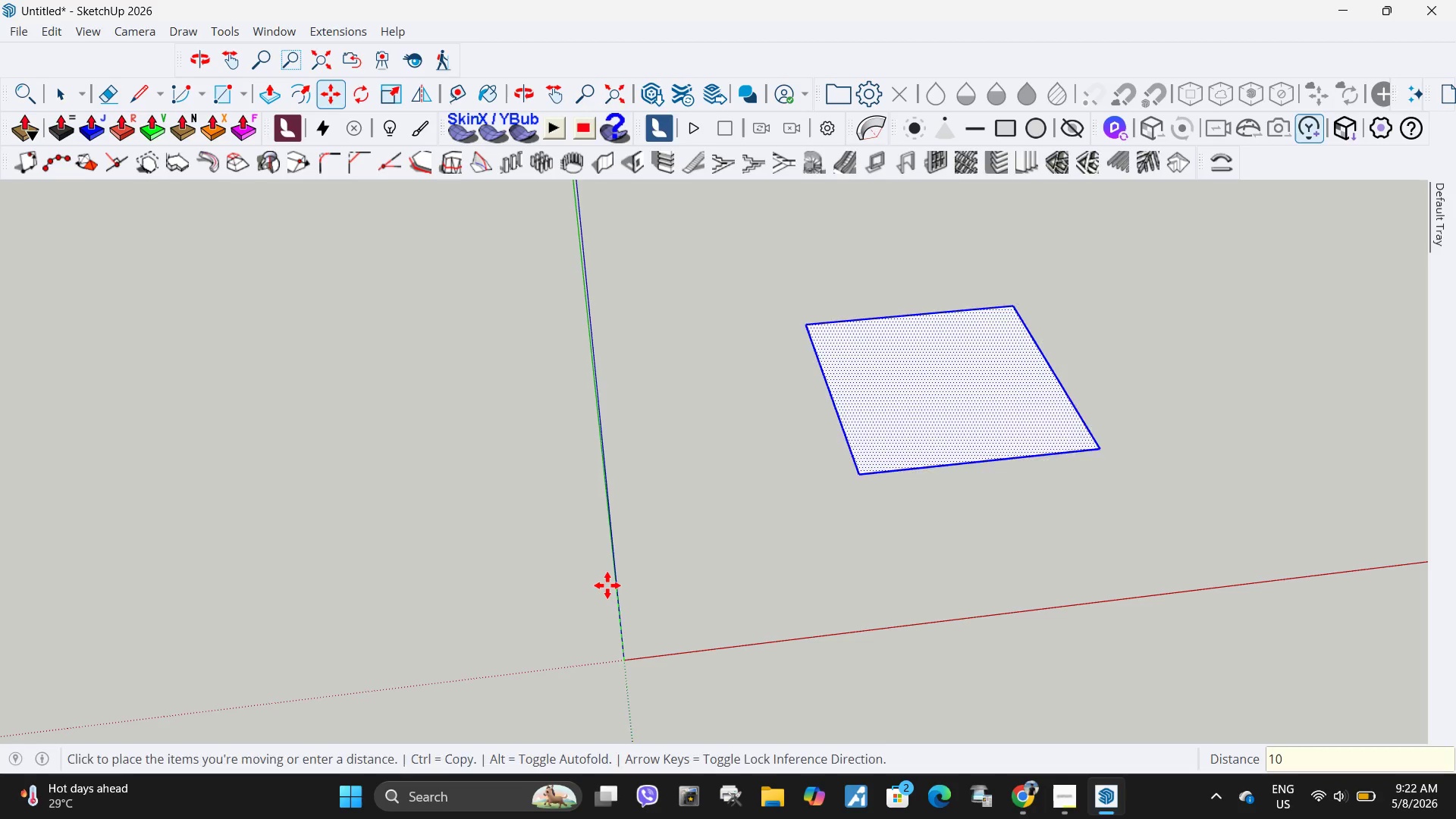 
key(Numpad0)
 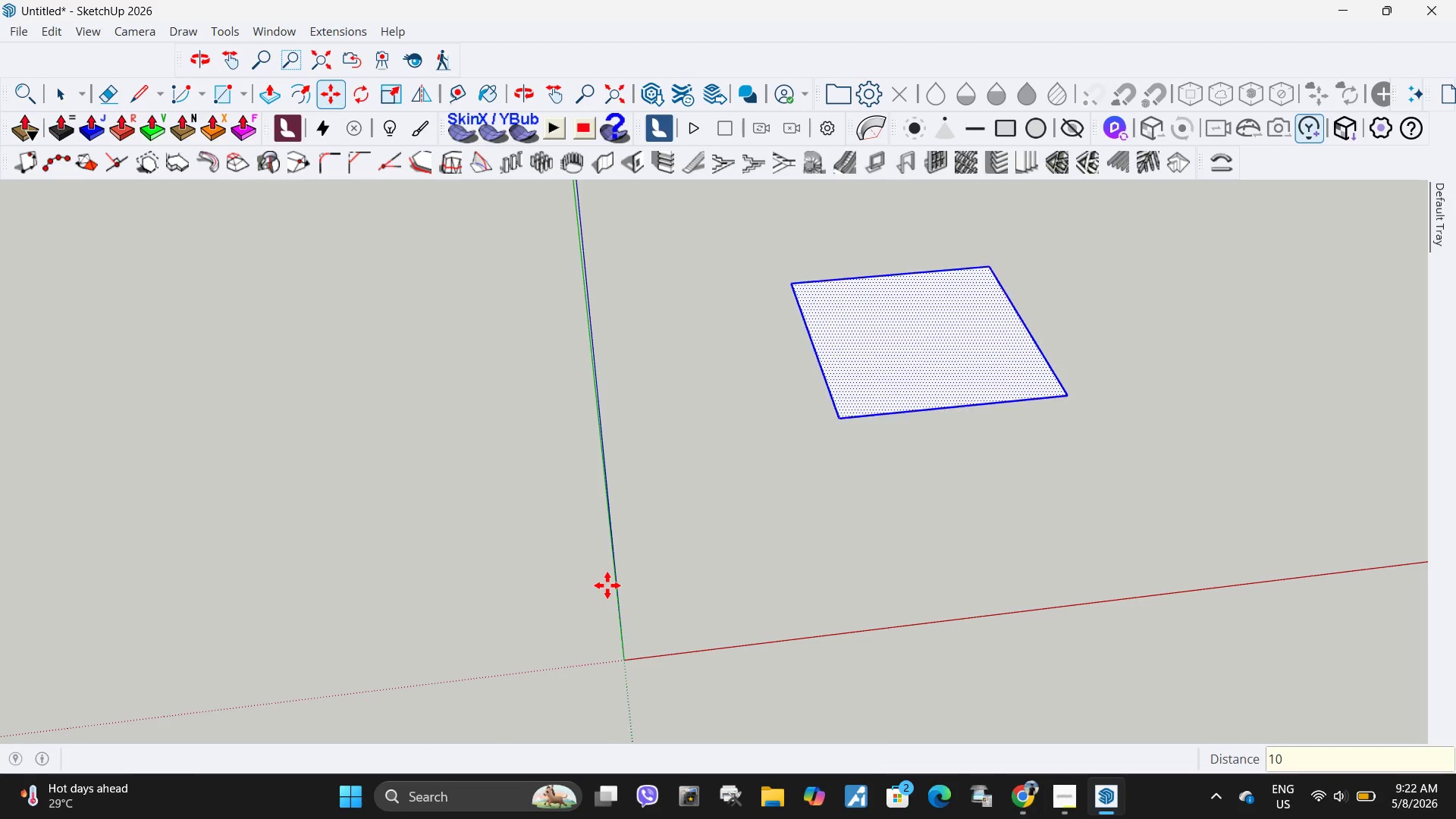 
key(NumpadEnter)
 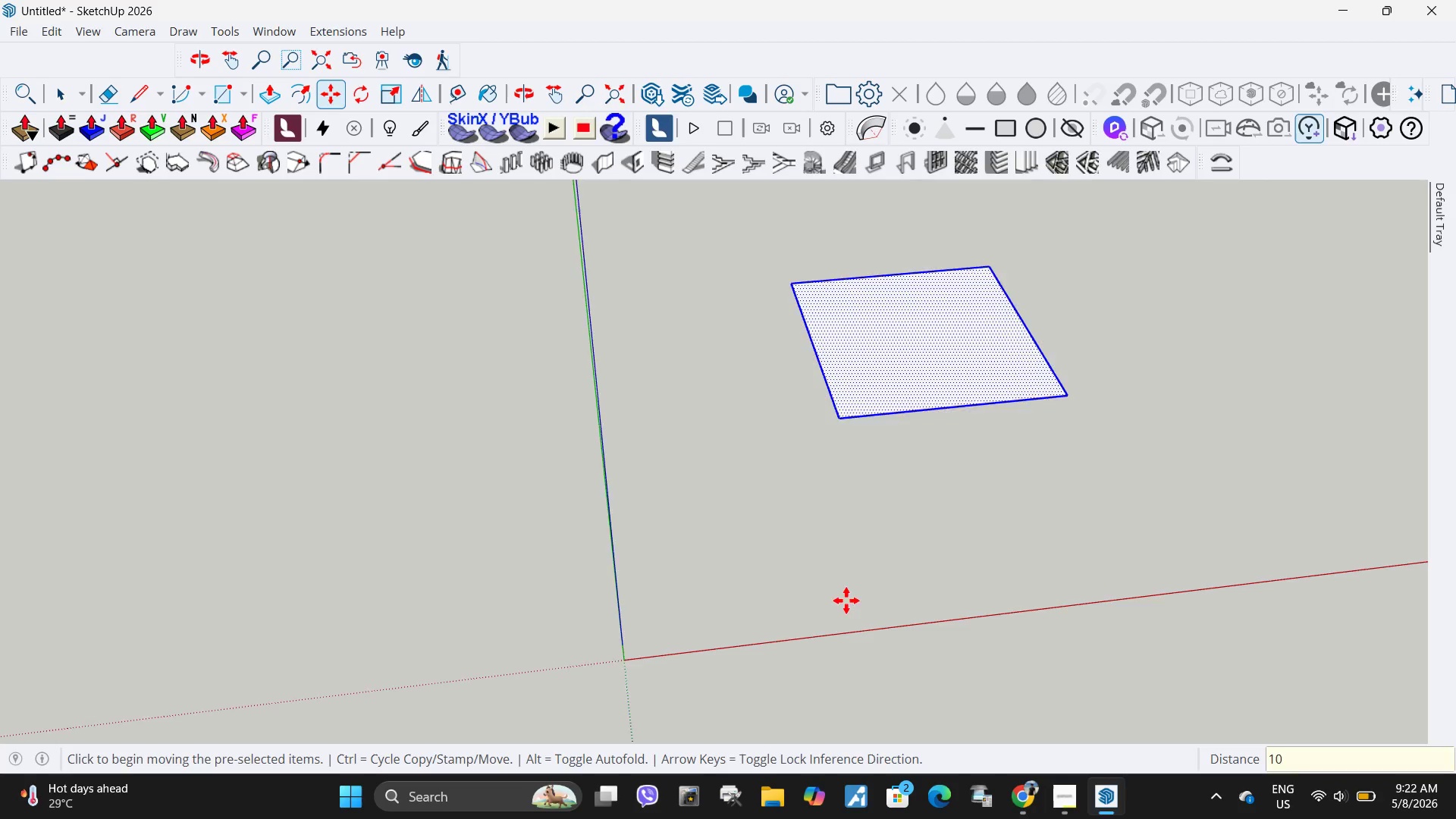 
scroll: coordinate [721, 515], scroll_direction: down, amount: 11.0
 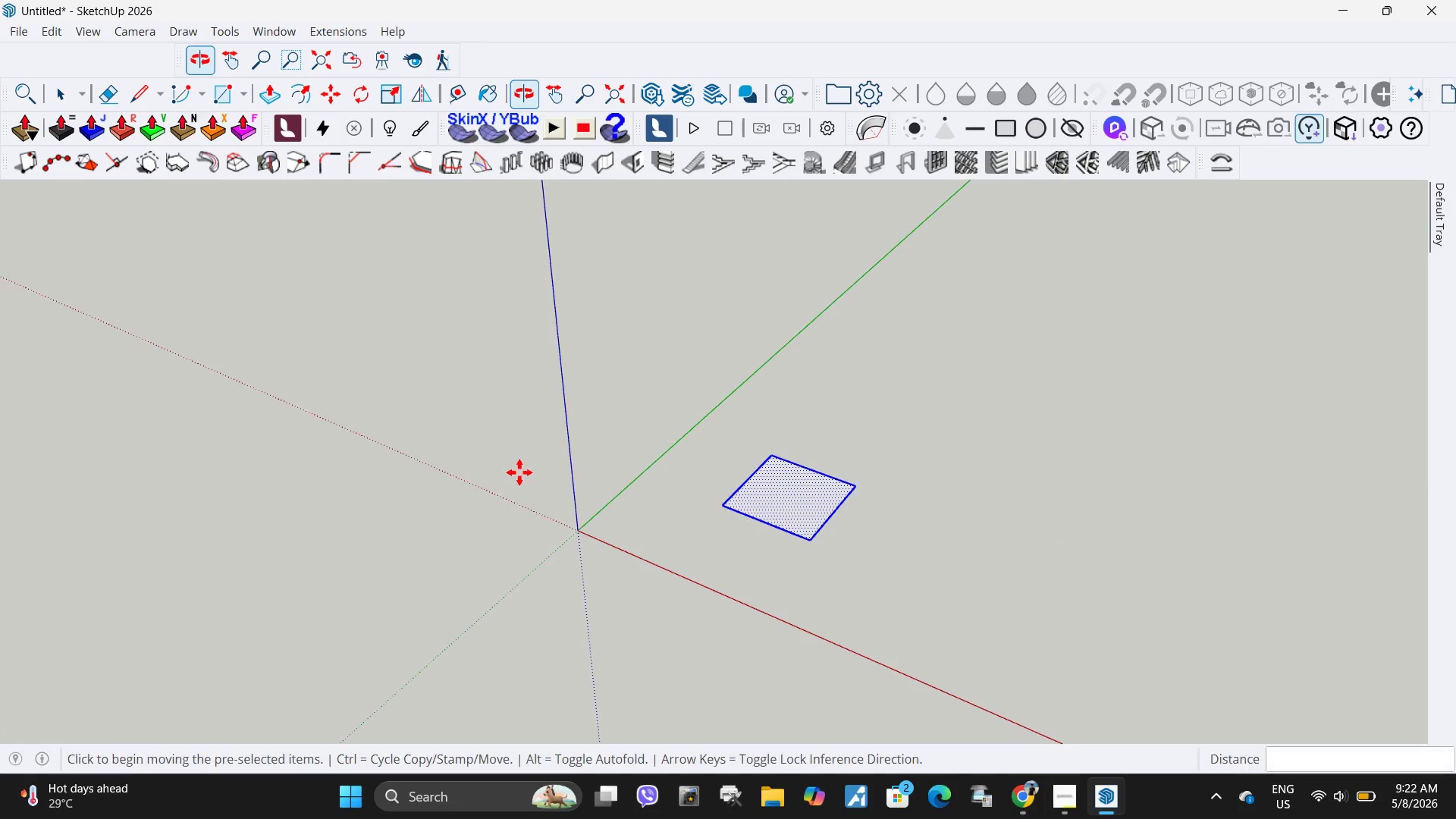 
key(Space)
 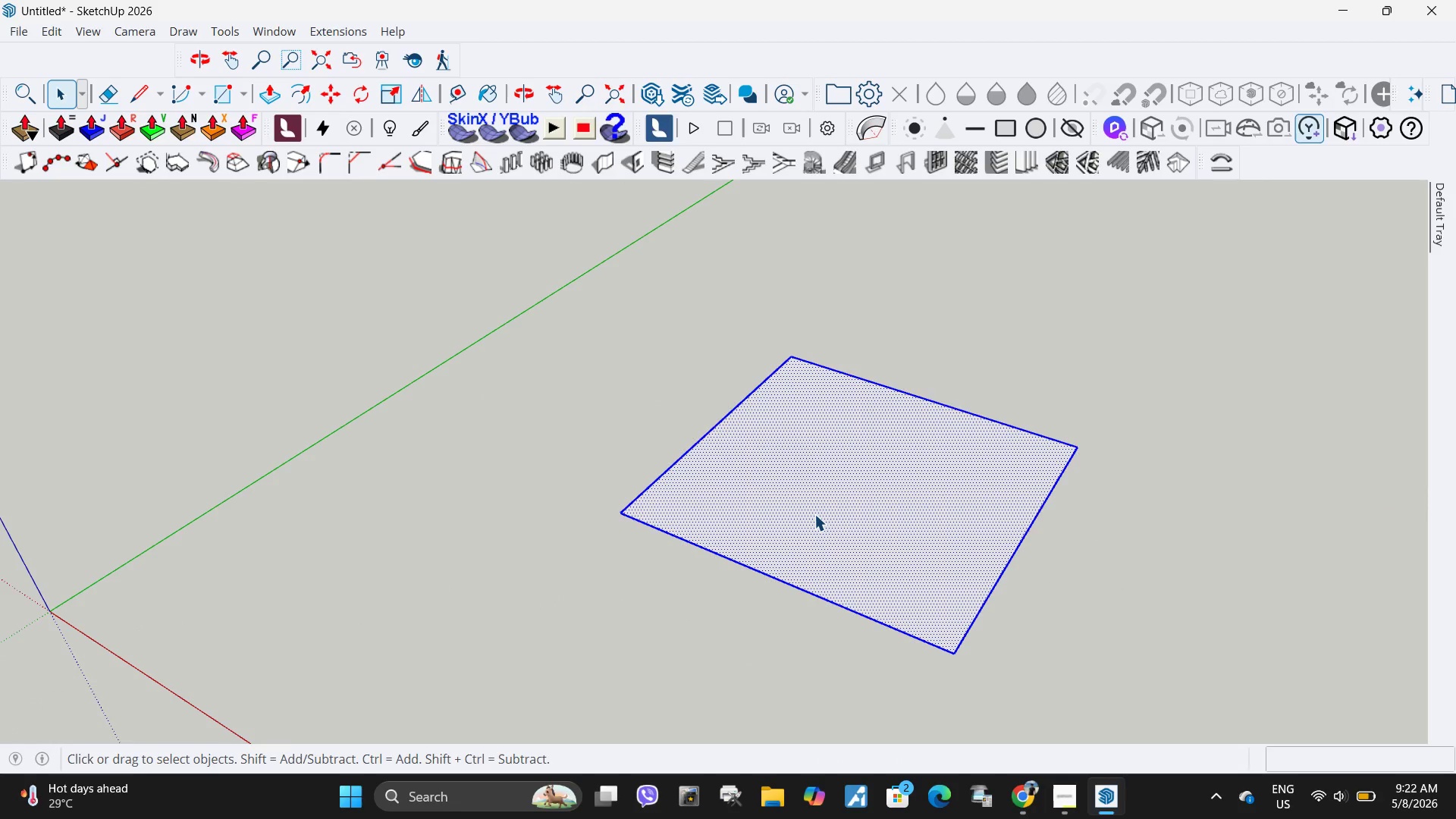 
left_click([814, 514])
 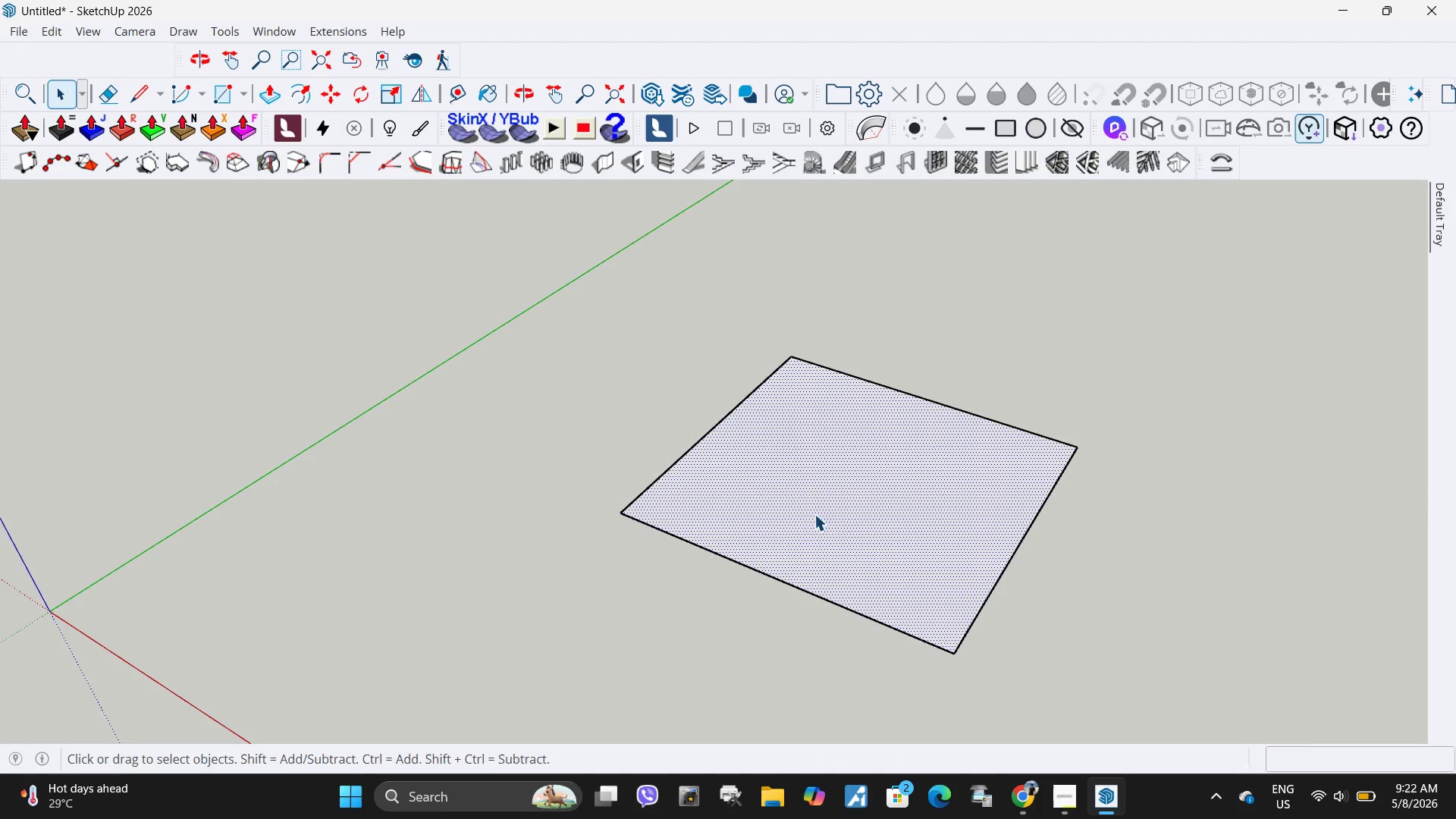 
scroll: coordinate [786, 487], scroll_direction: up, amount: 12.0
 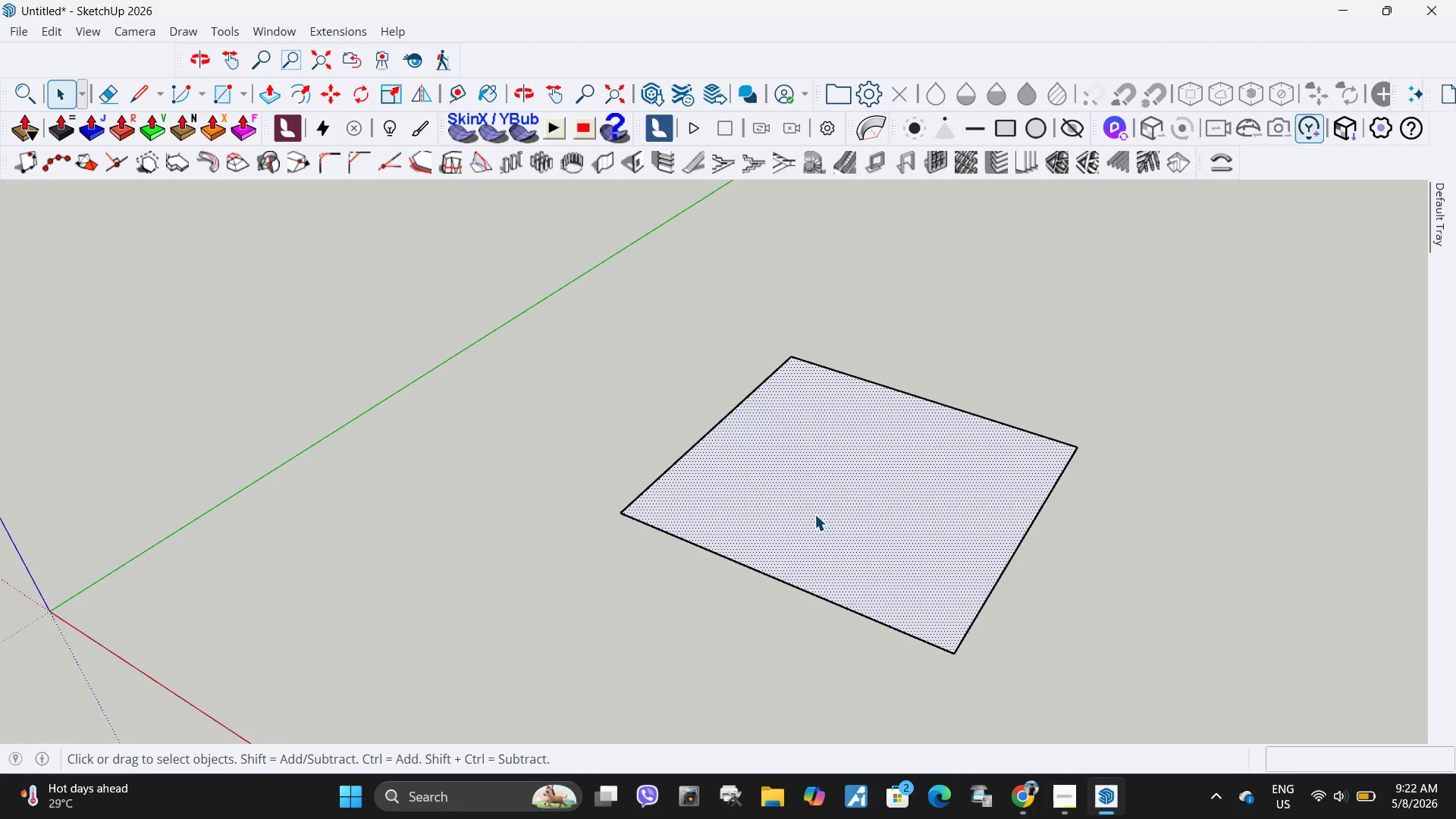 
key(P)
 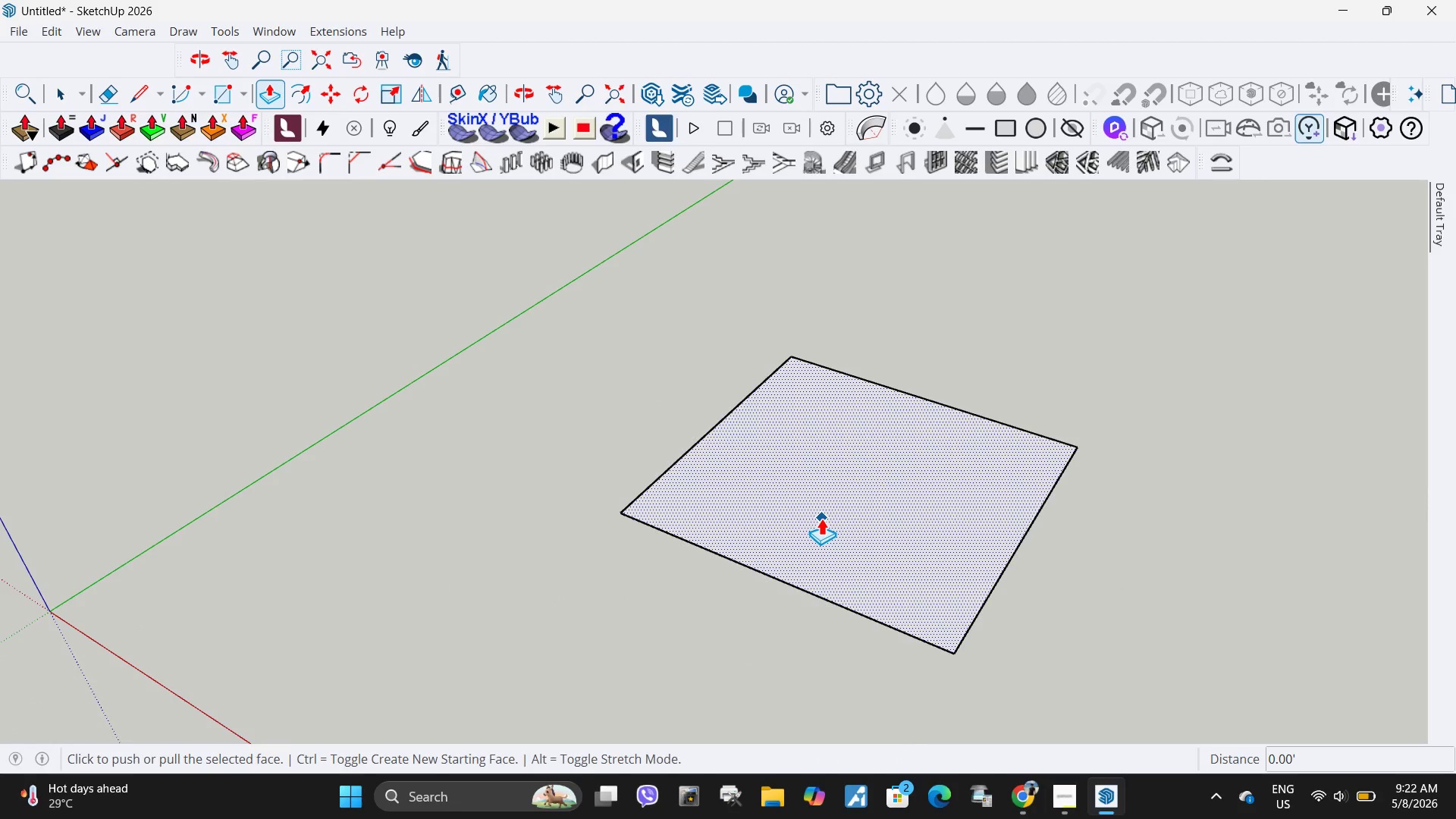 
key(Escape)
 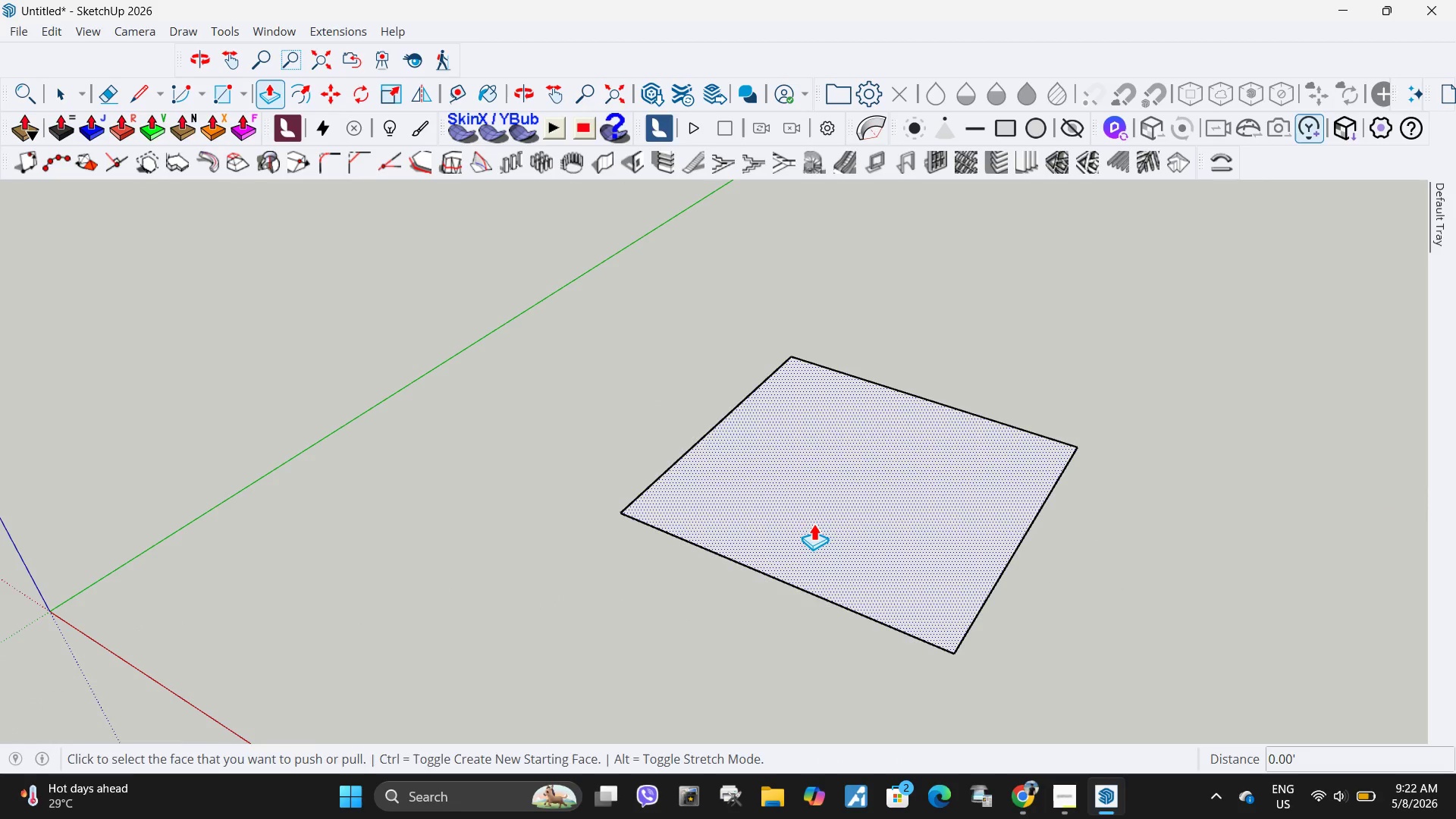 
key(Space)
 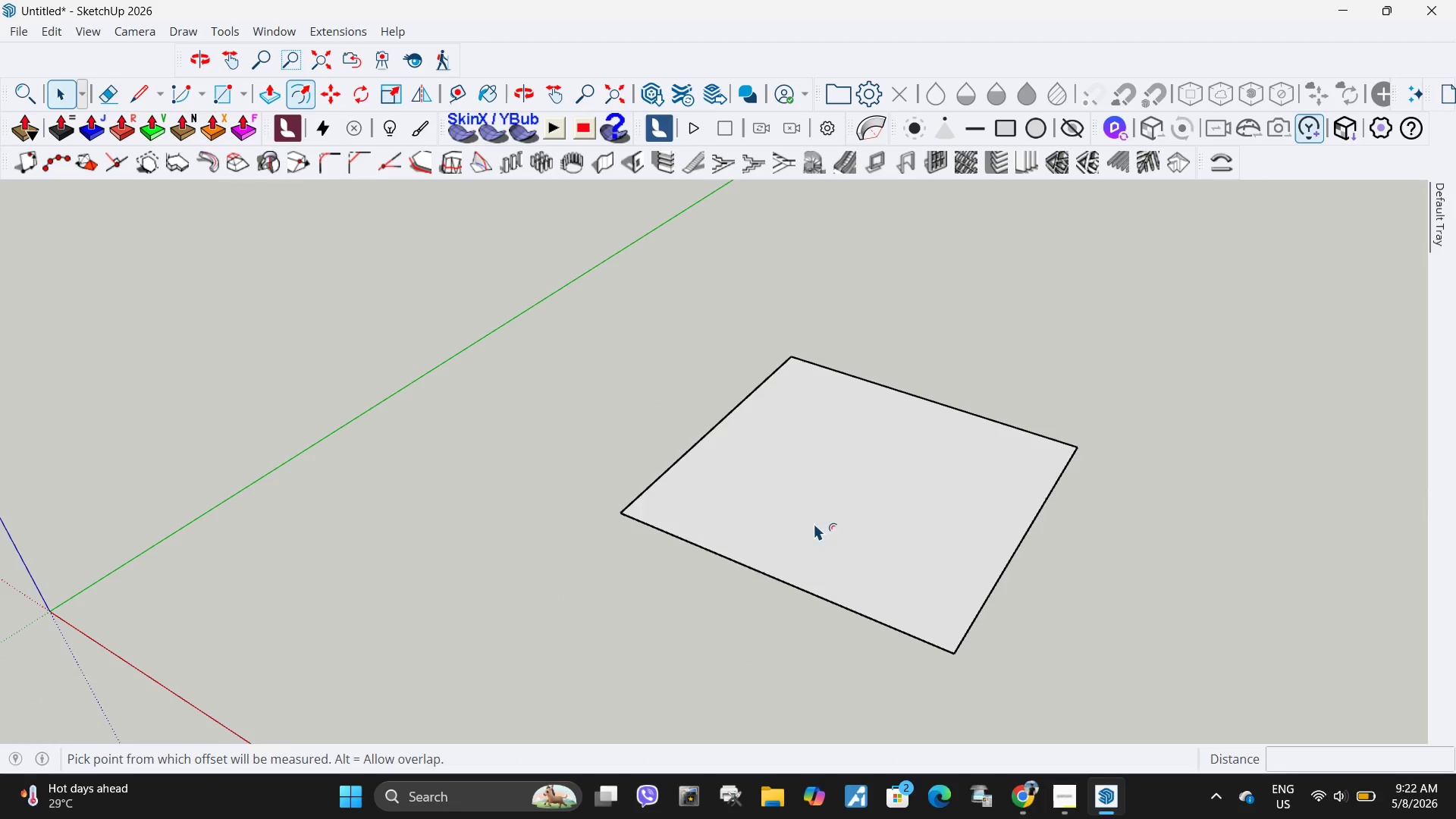 
key(F)
 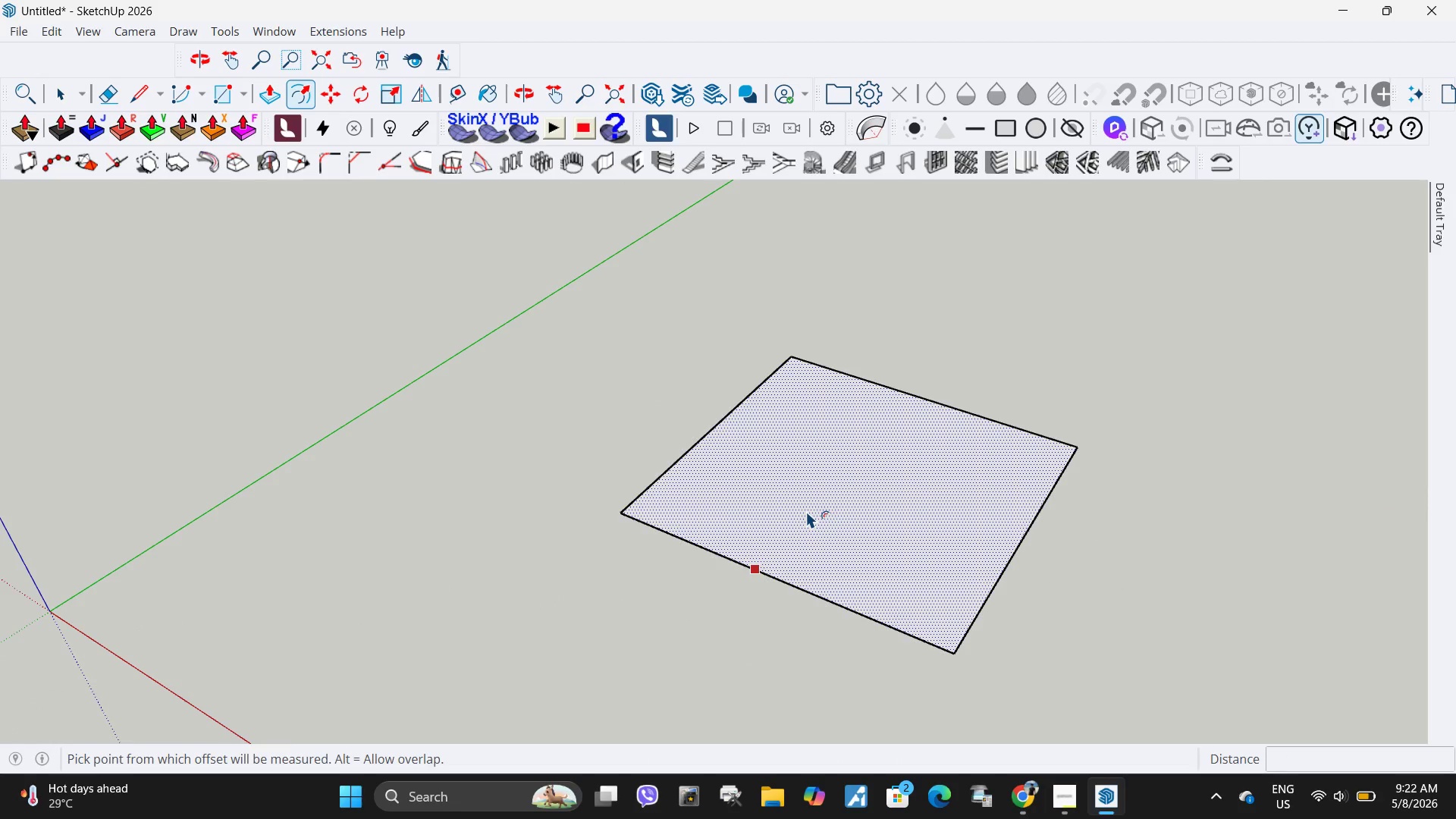 
left_click([806, 511])
 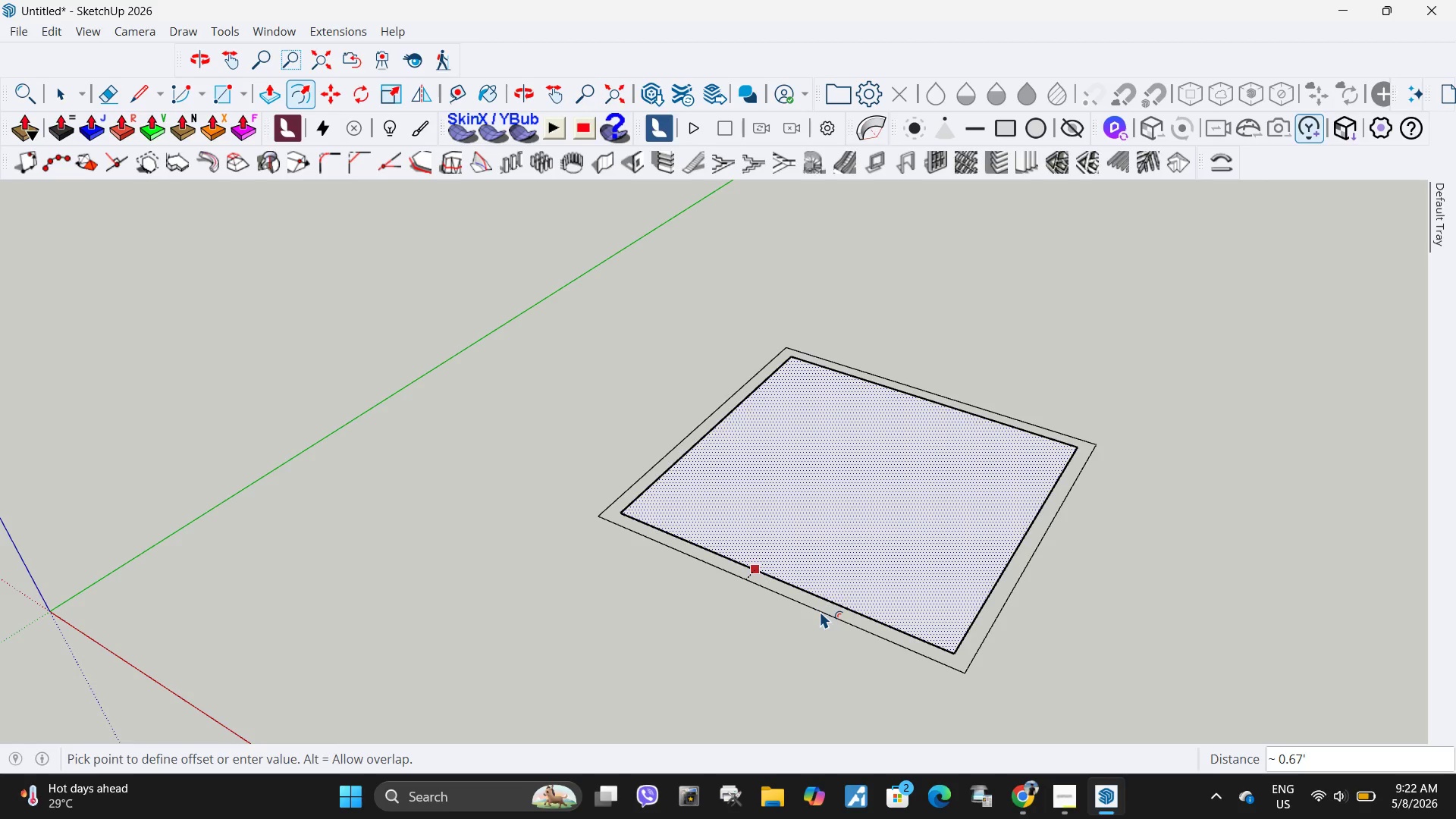 
wait(6.5)
 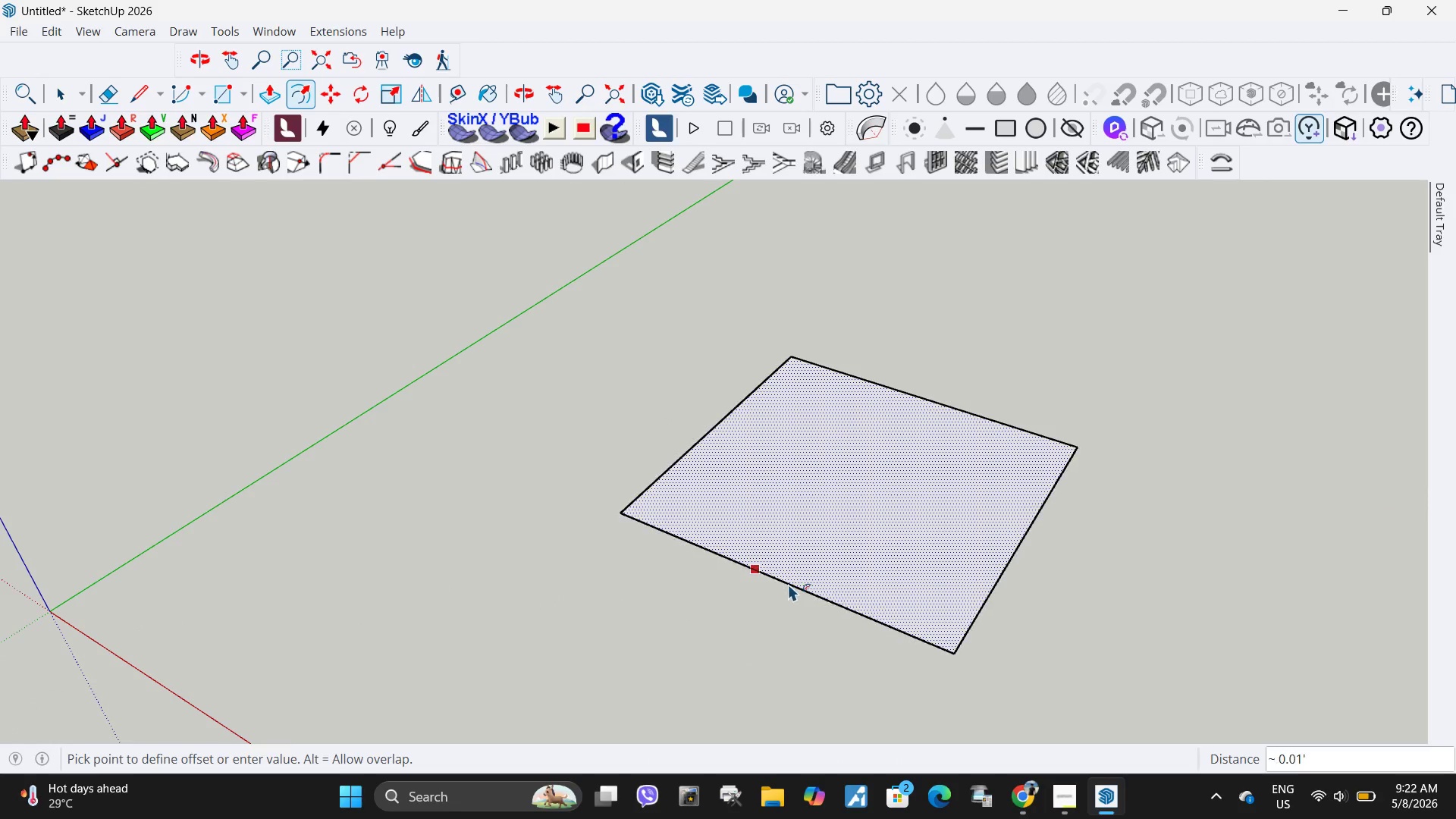 
key(NumpadDecimal)
 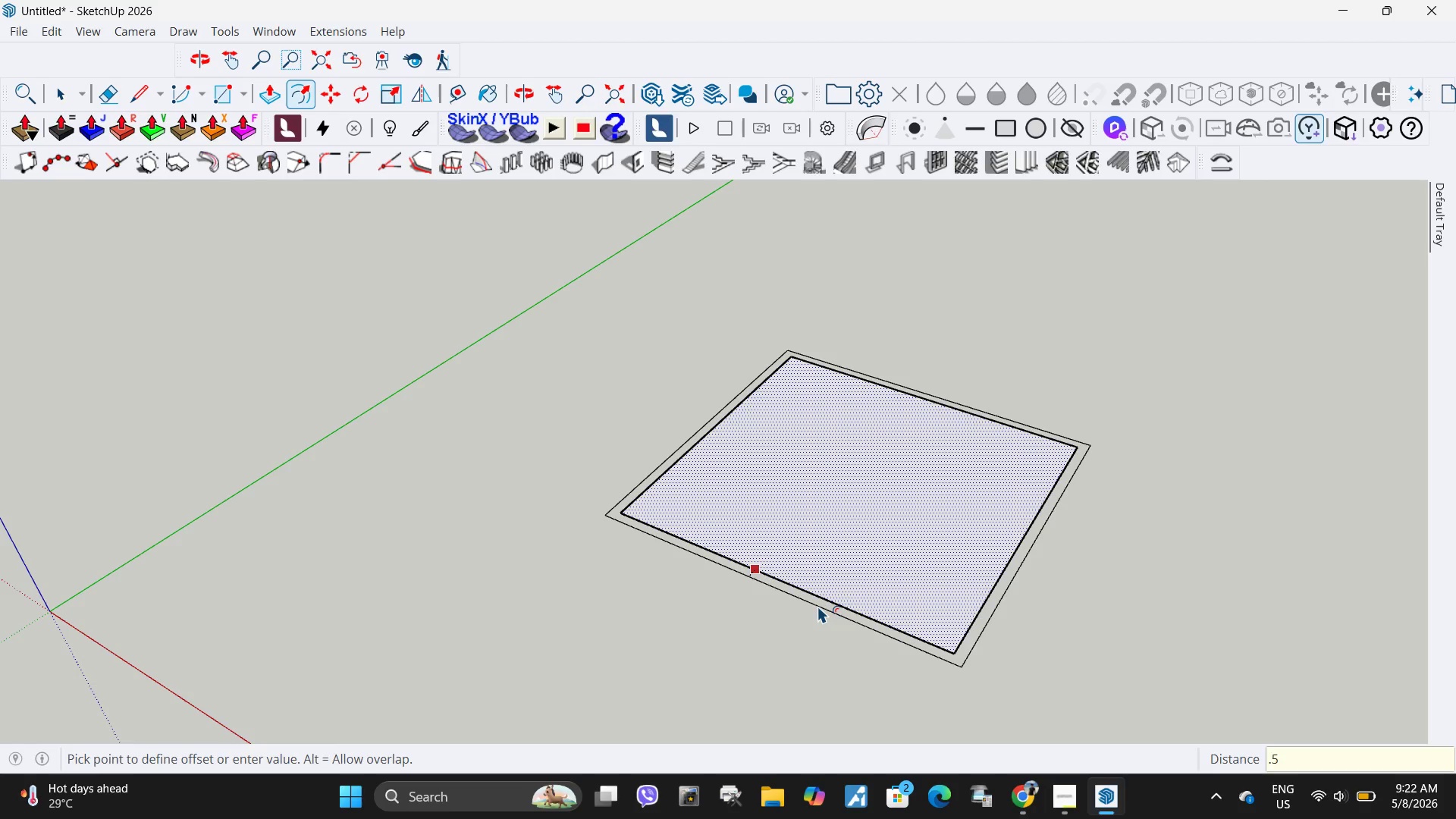 
key(Numpad5)
 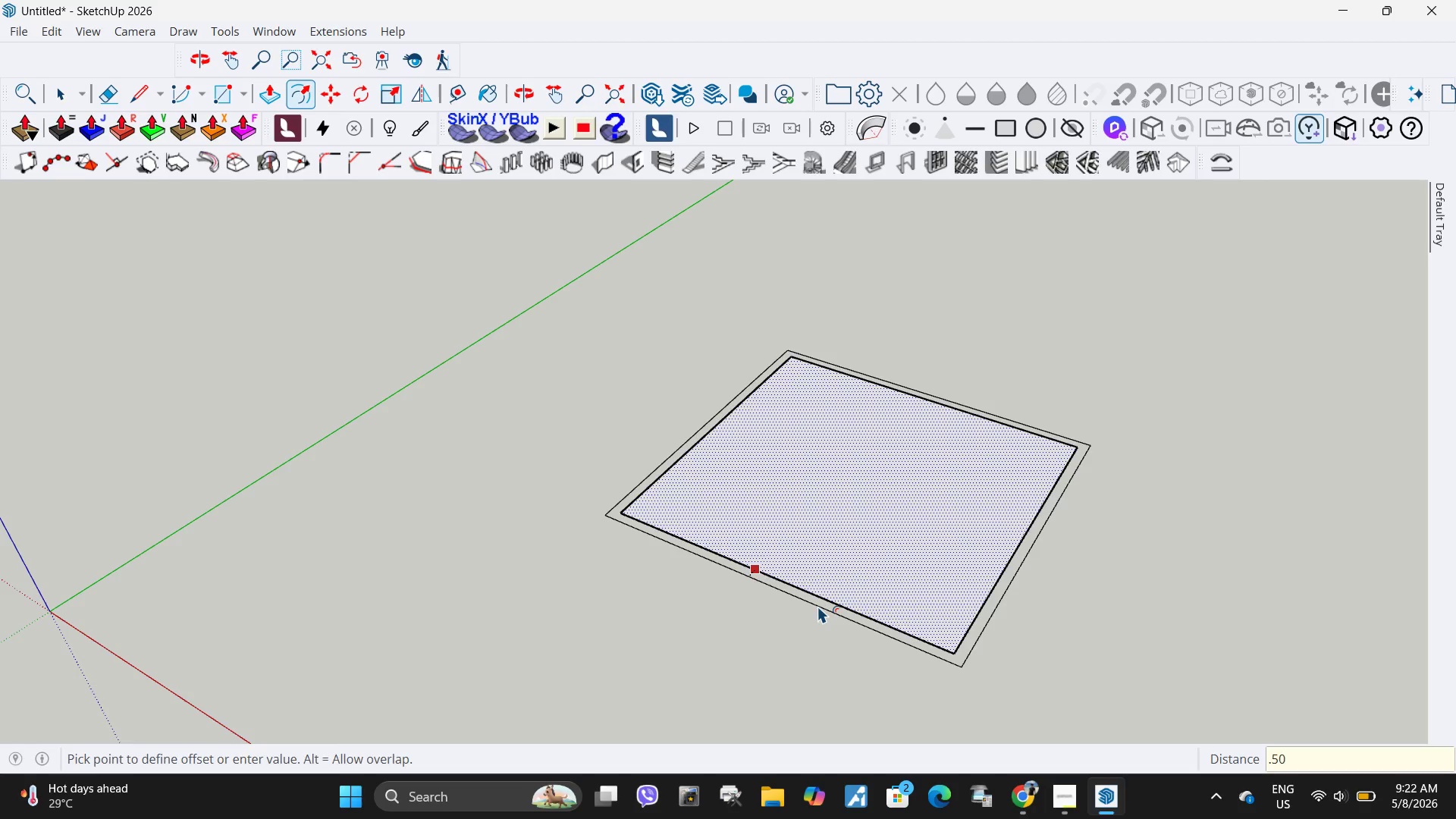 
key(Numpad0)
 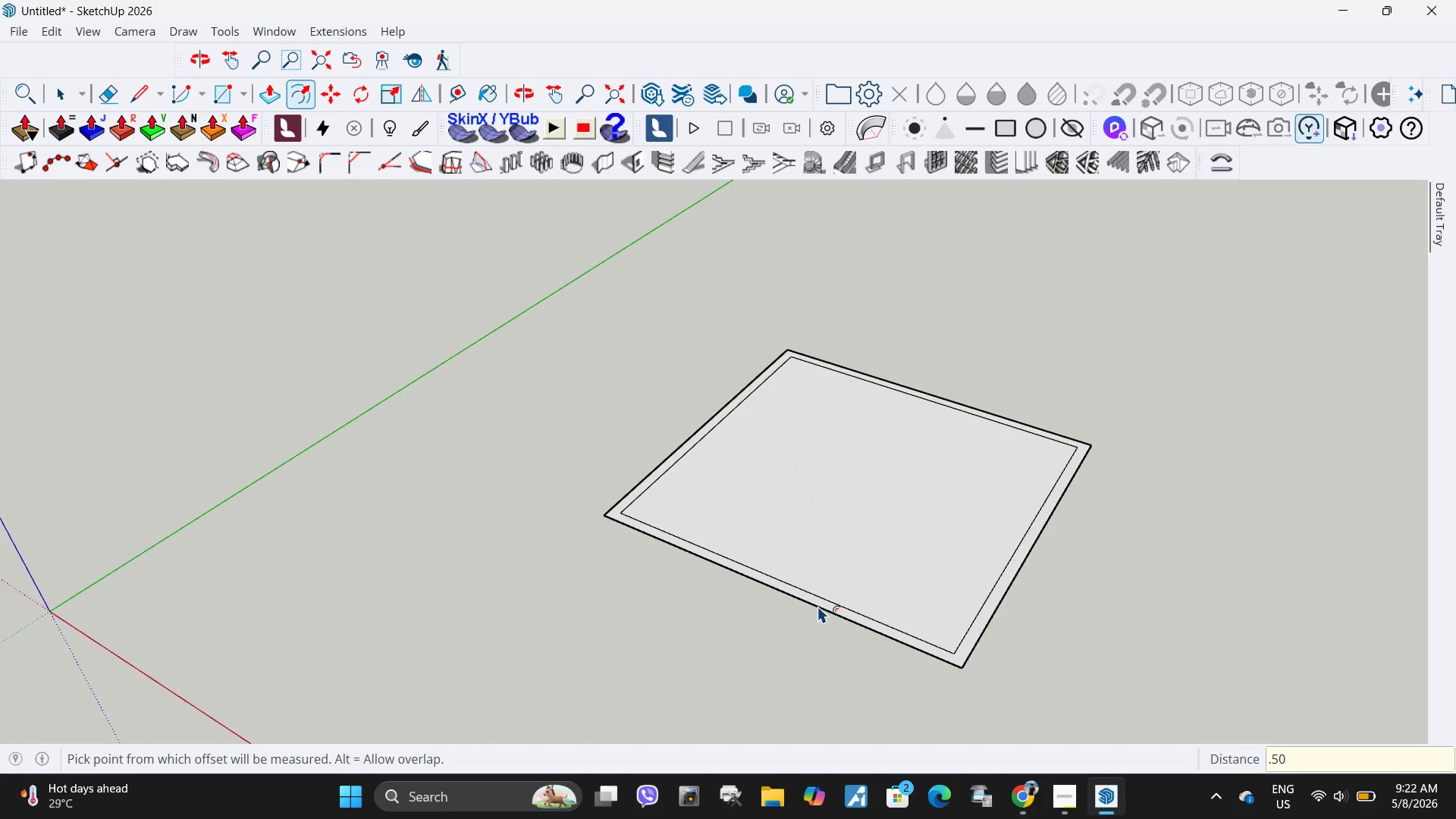 
key(NumpadEnter)
 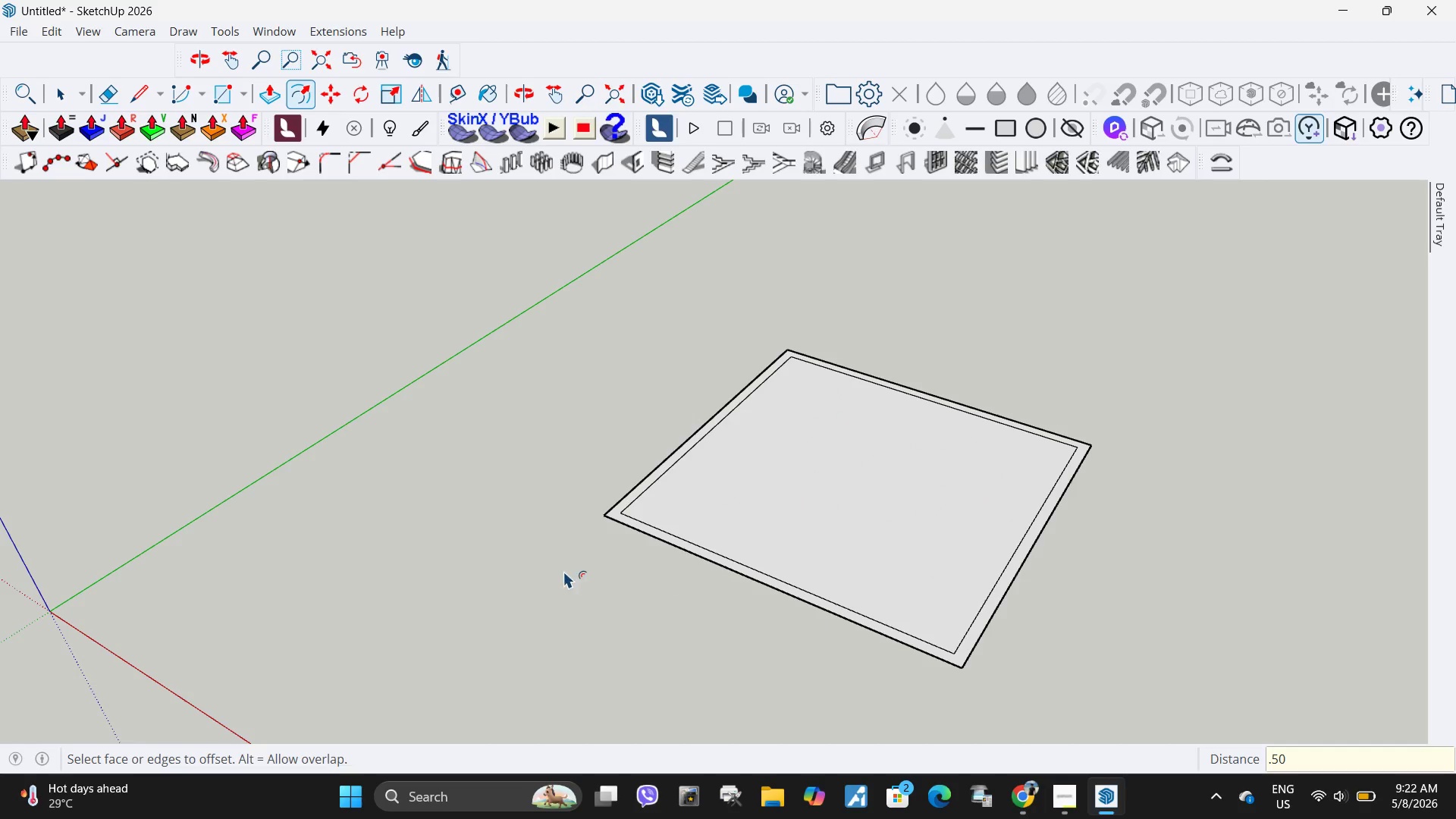 
scroll: coordinate [680, 522], scroll_direction: up, amount: 8.0
 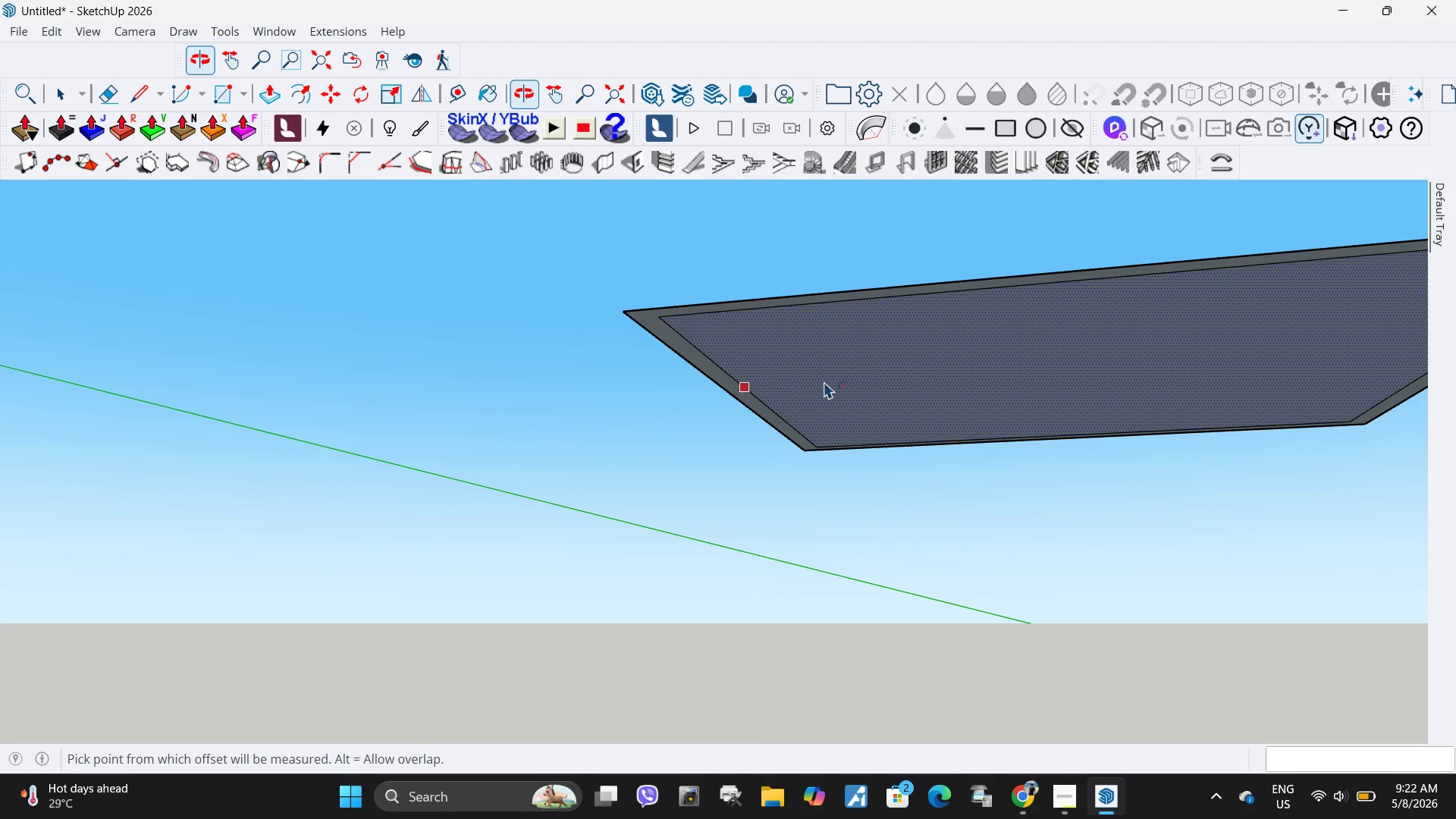 
left_click([836, 366])
 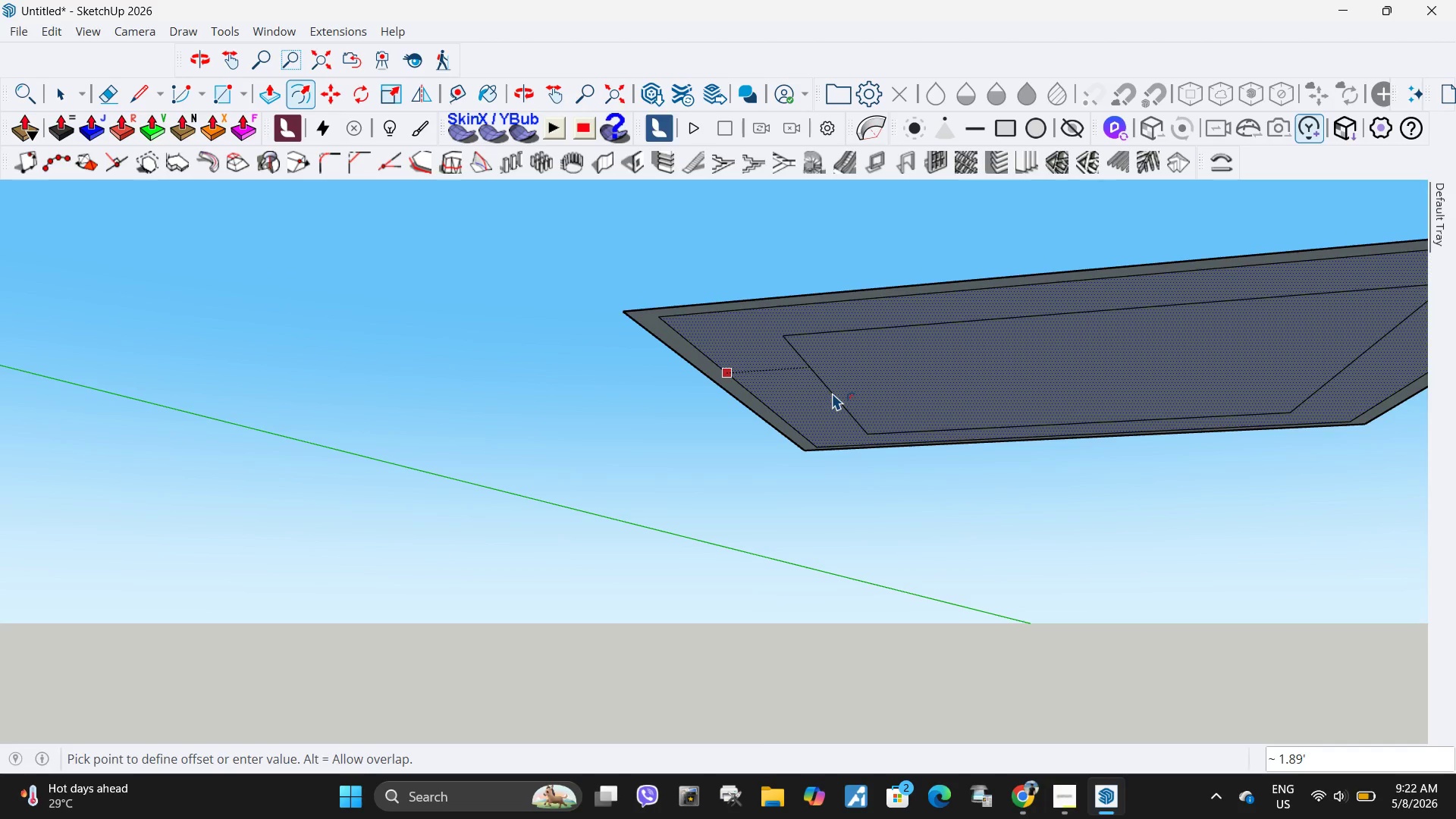 
key(Escape)
 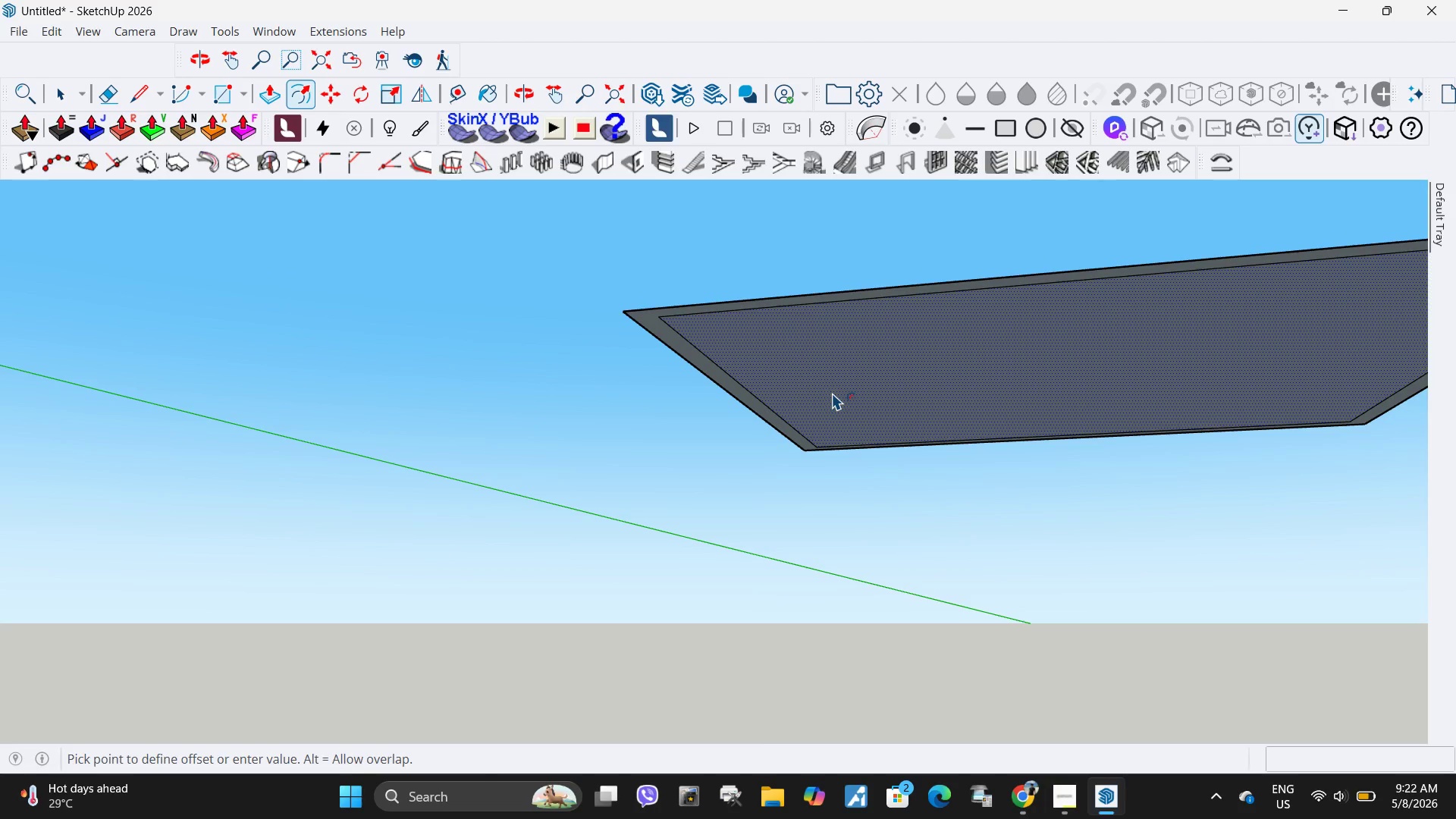 
key(P)
 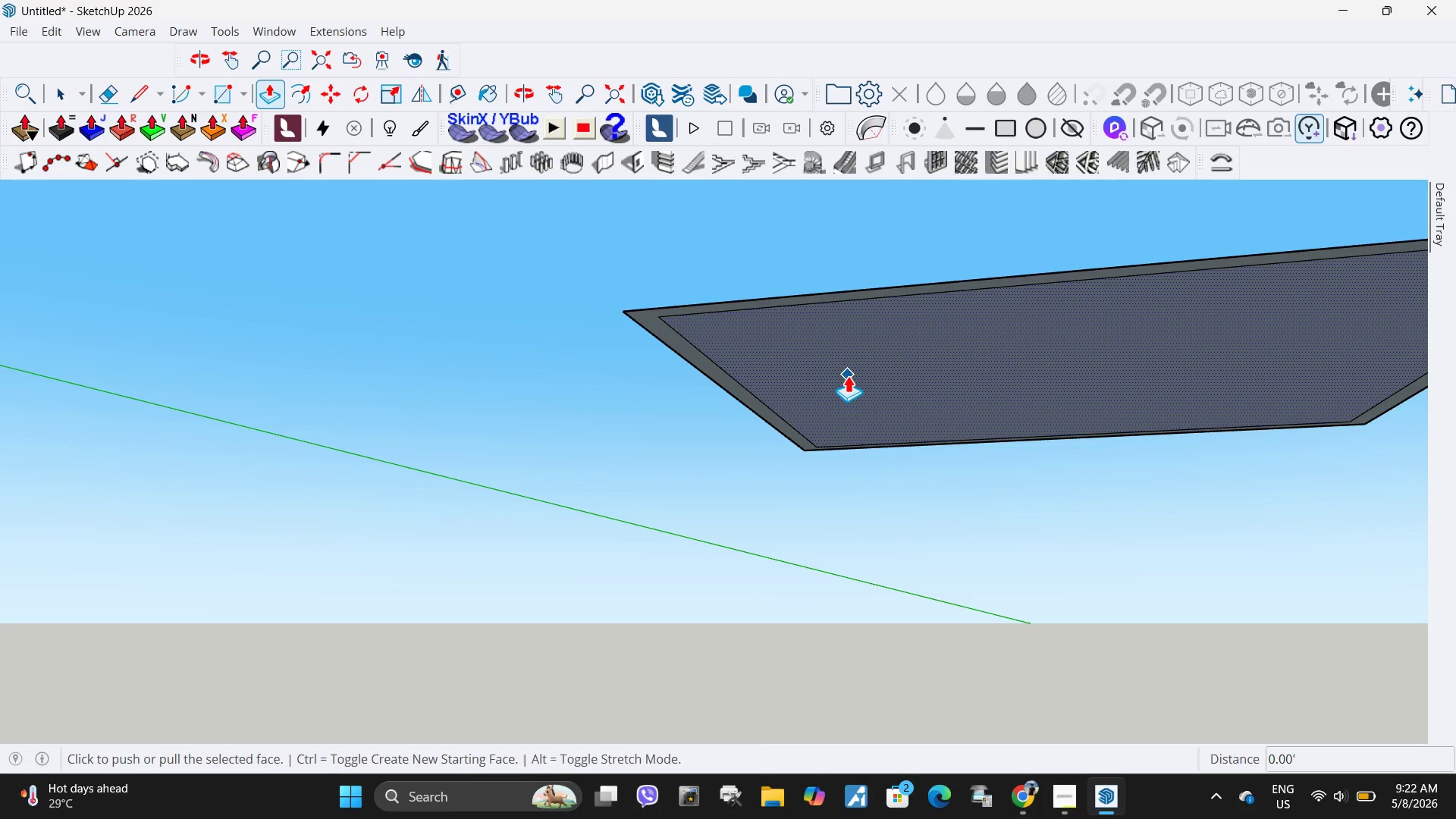 
left_click([848, 375])
 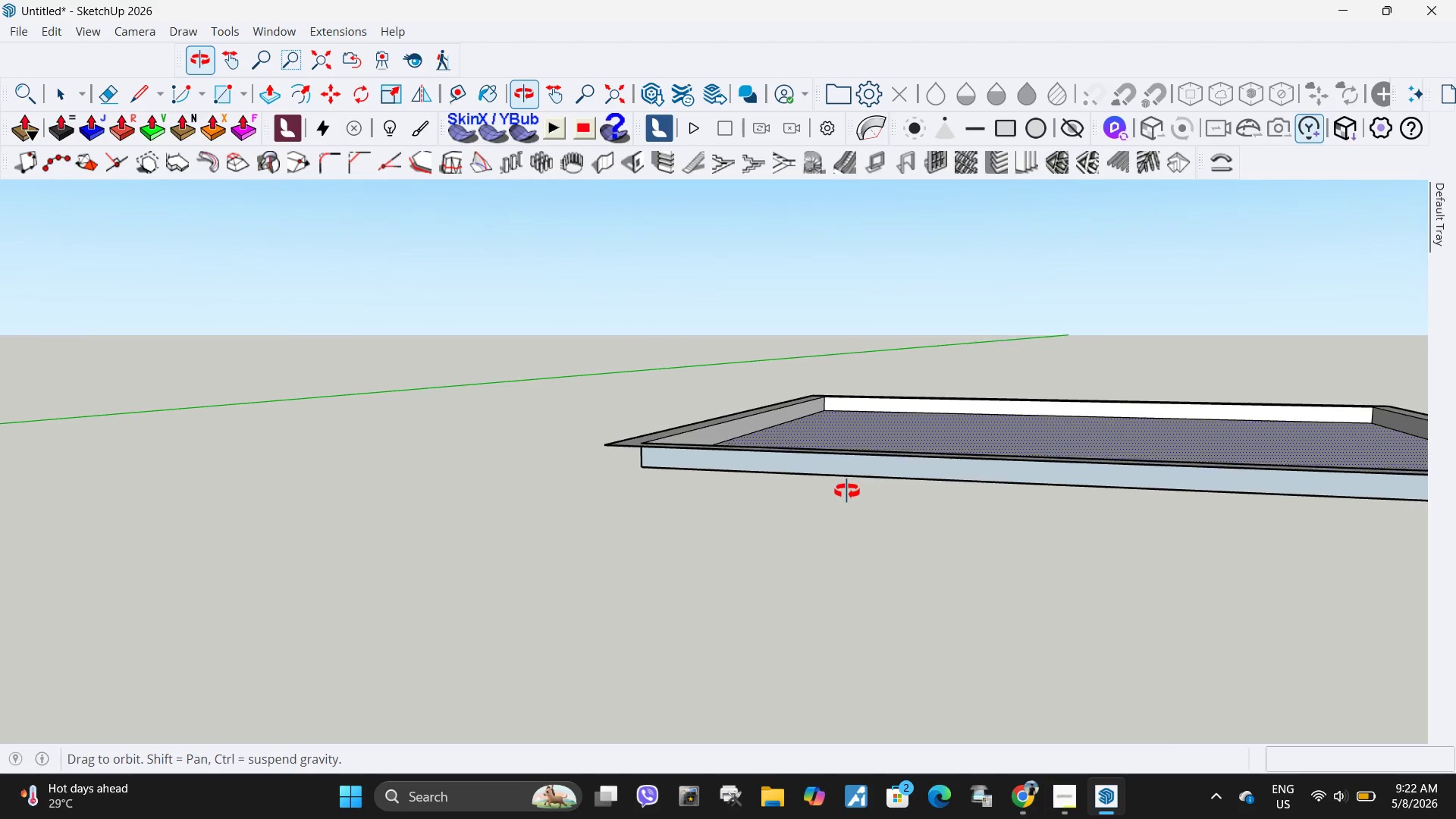 
key(Escape)
 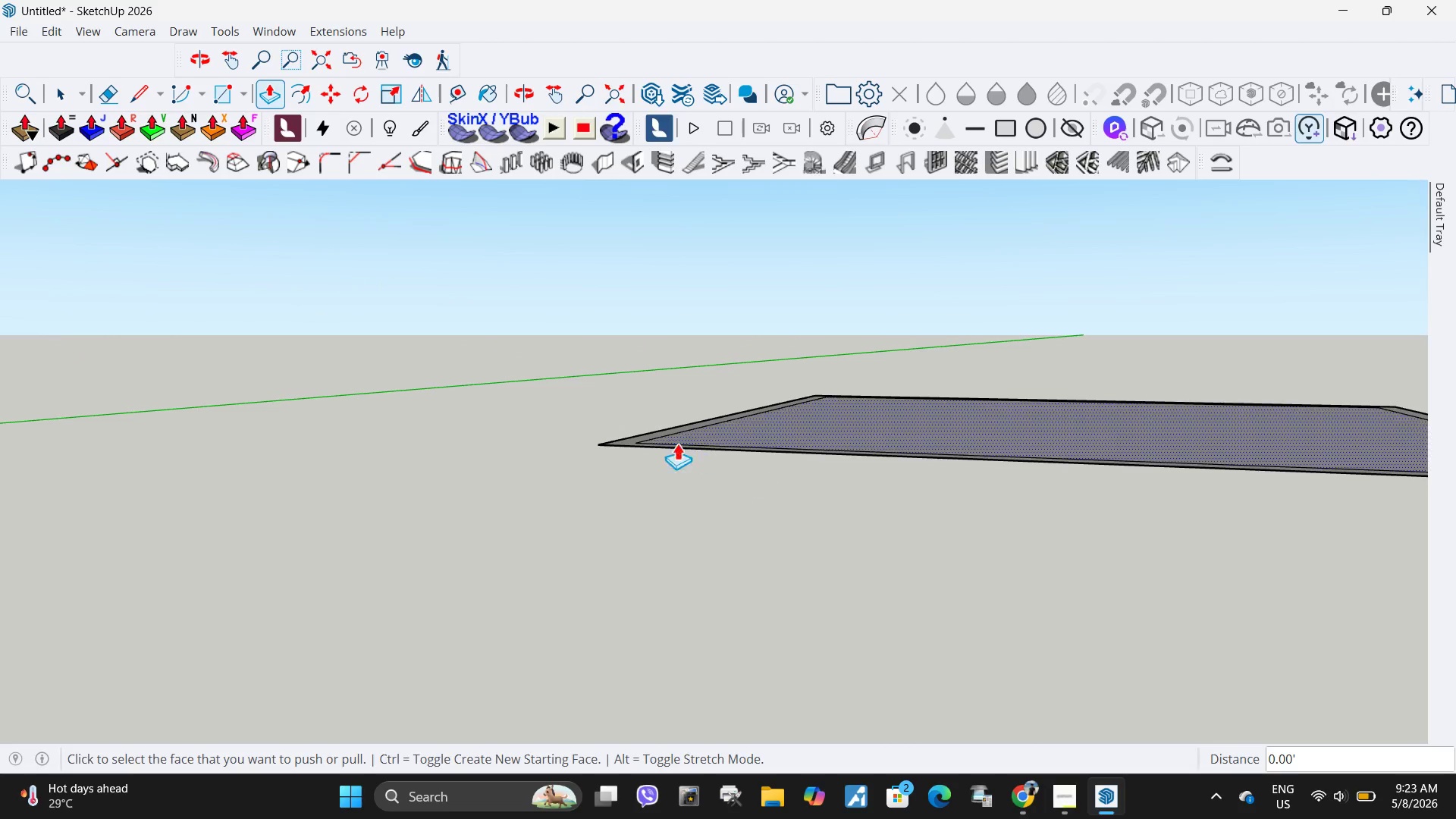 
left_click([619, 441])
 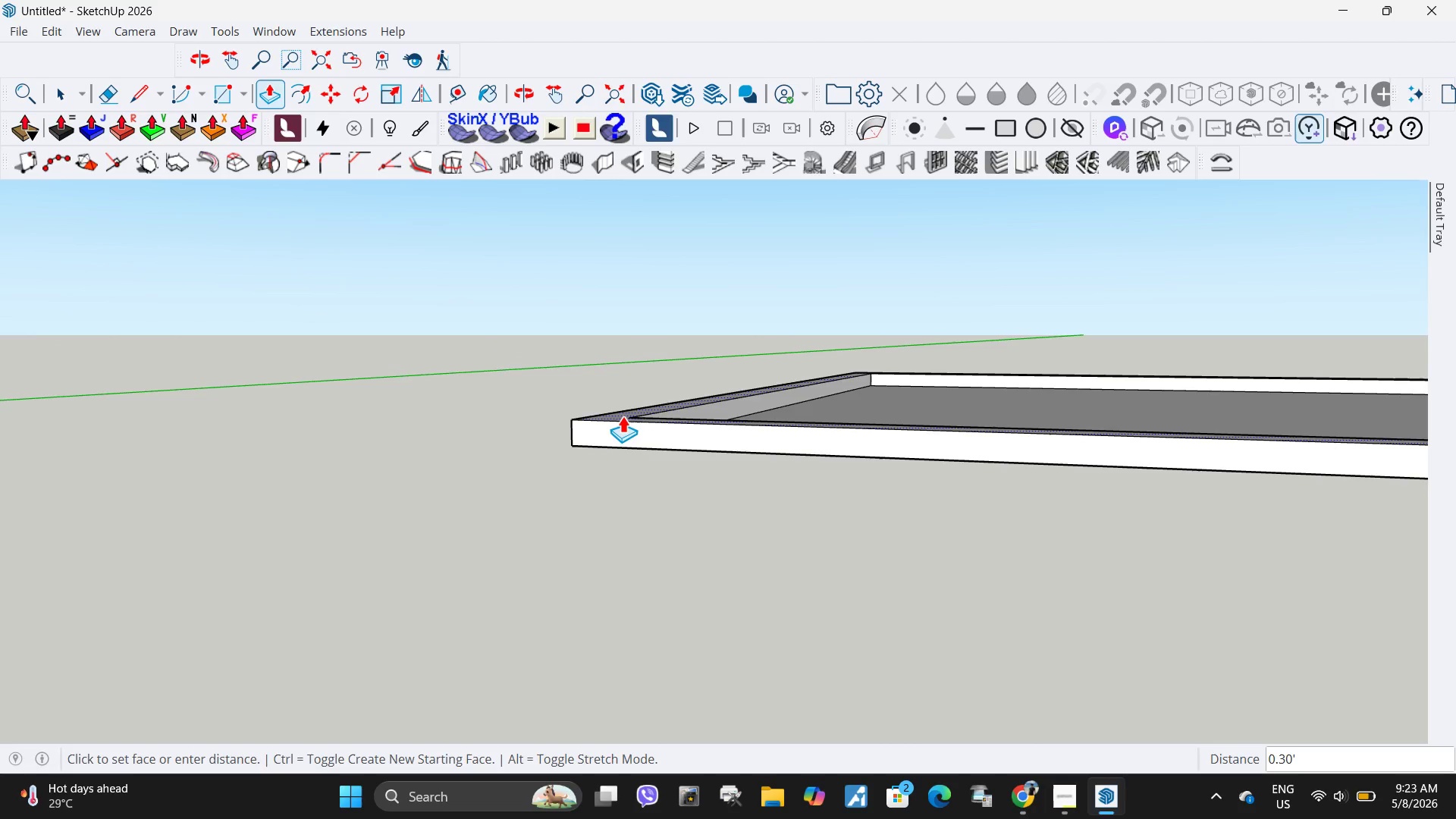 
scroll: coordinate [645, 441], scroll_direction: up, amount: 4.0
 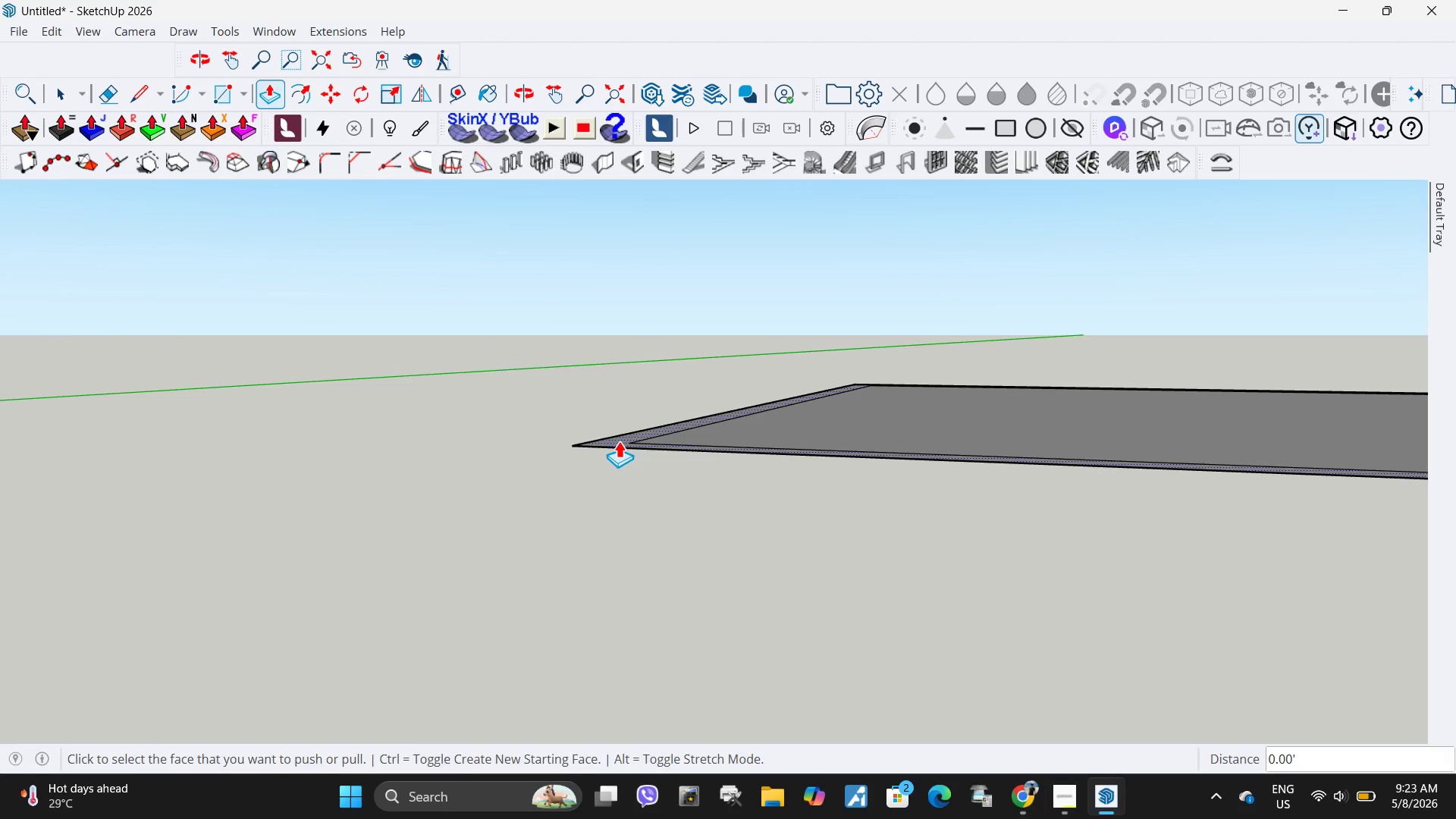 
key(NumpadDecimal)
 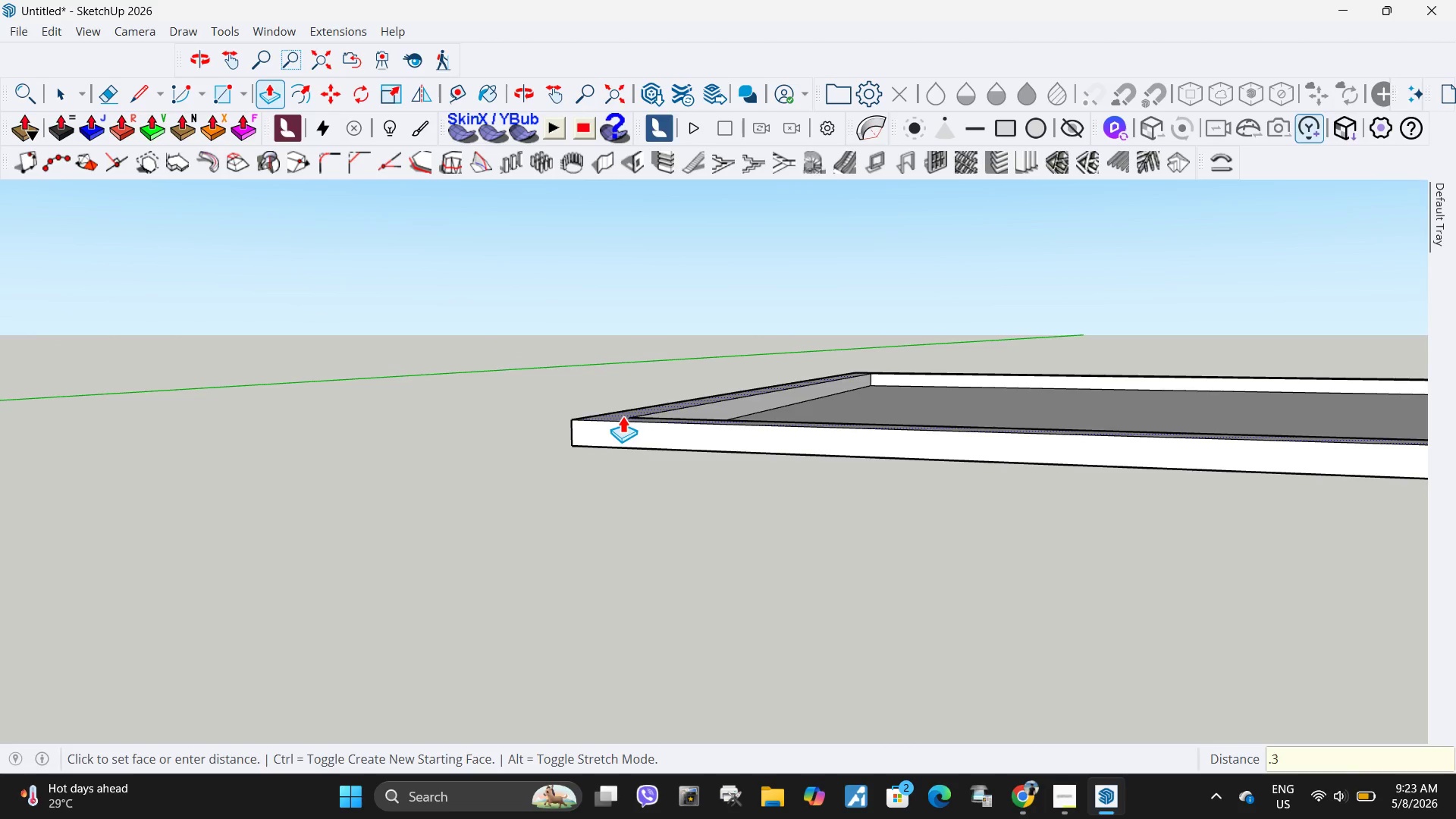 
key(Numpad3)
 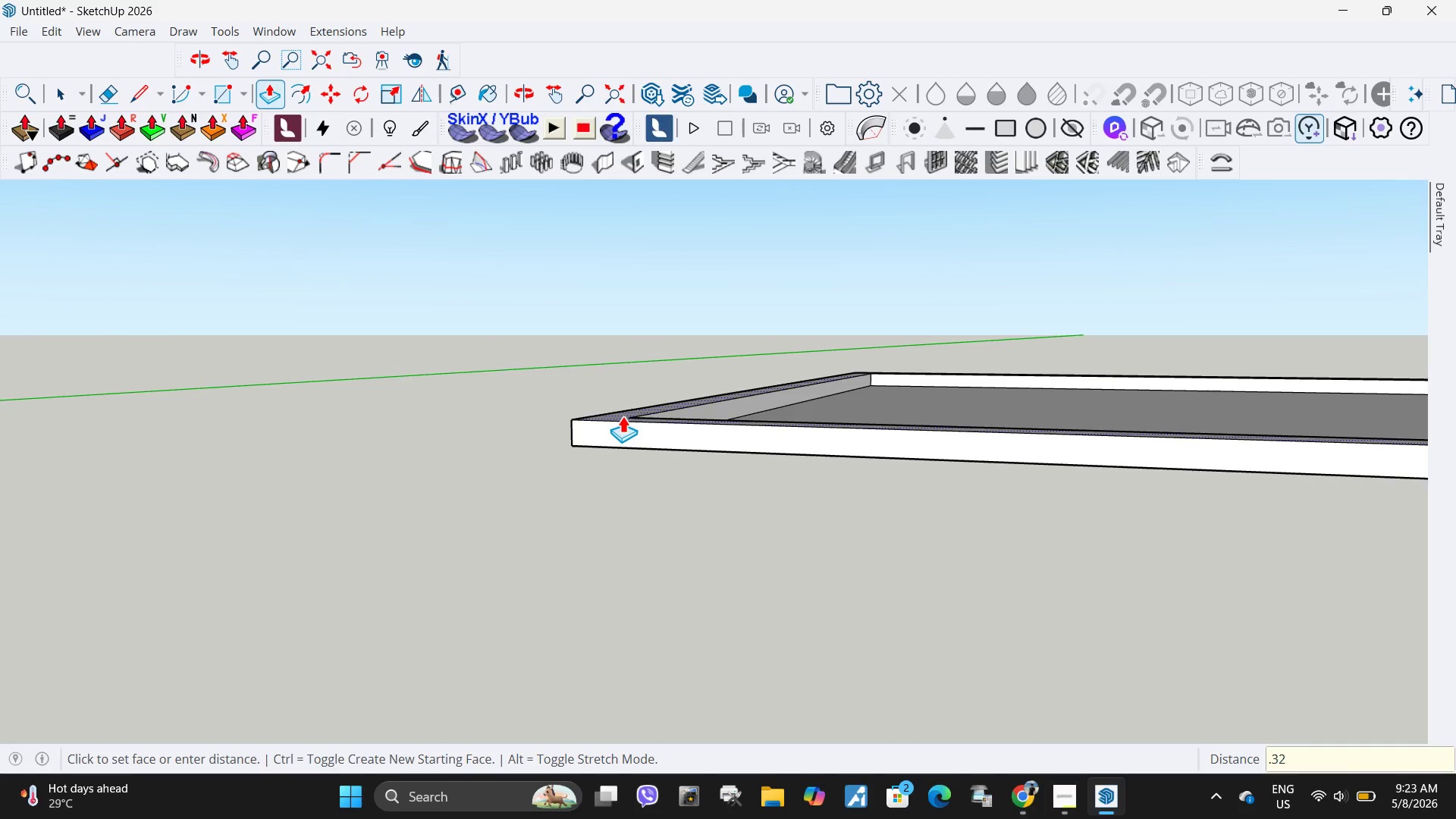 
key(Numpad2)
 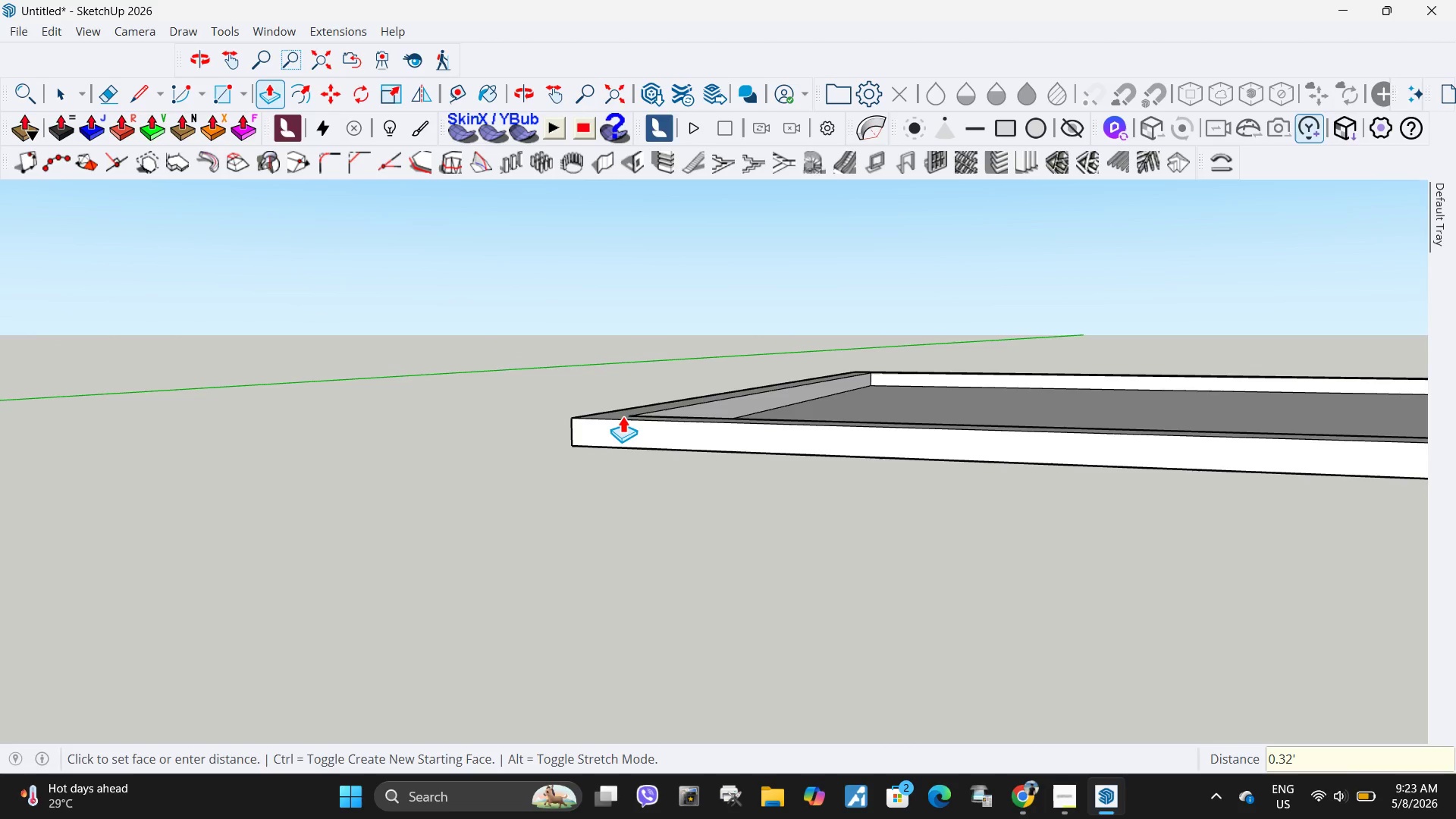 
key(NumpadEnter)
 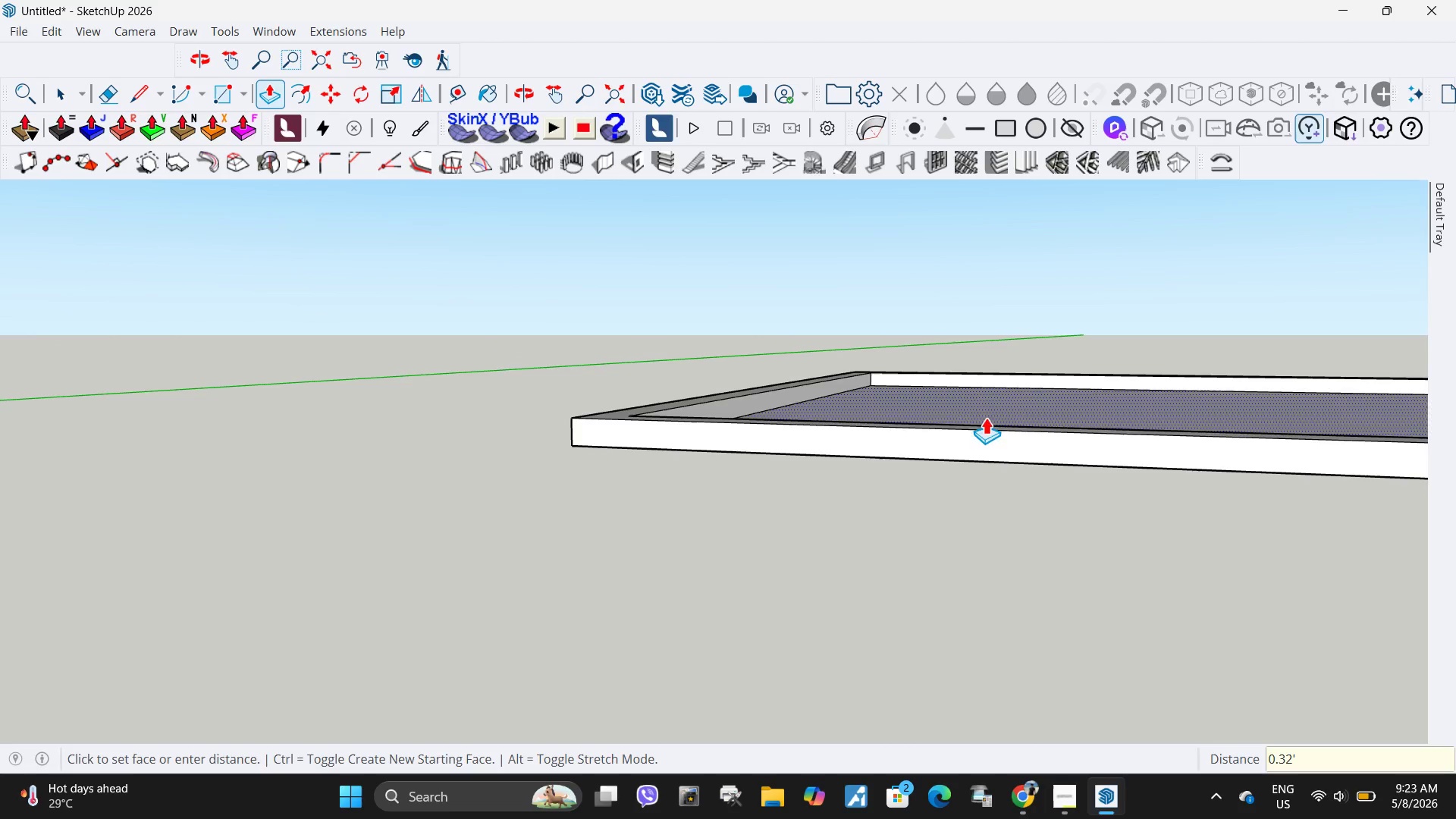 
left_click([947, 425])
 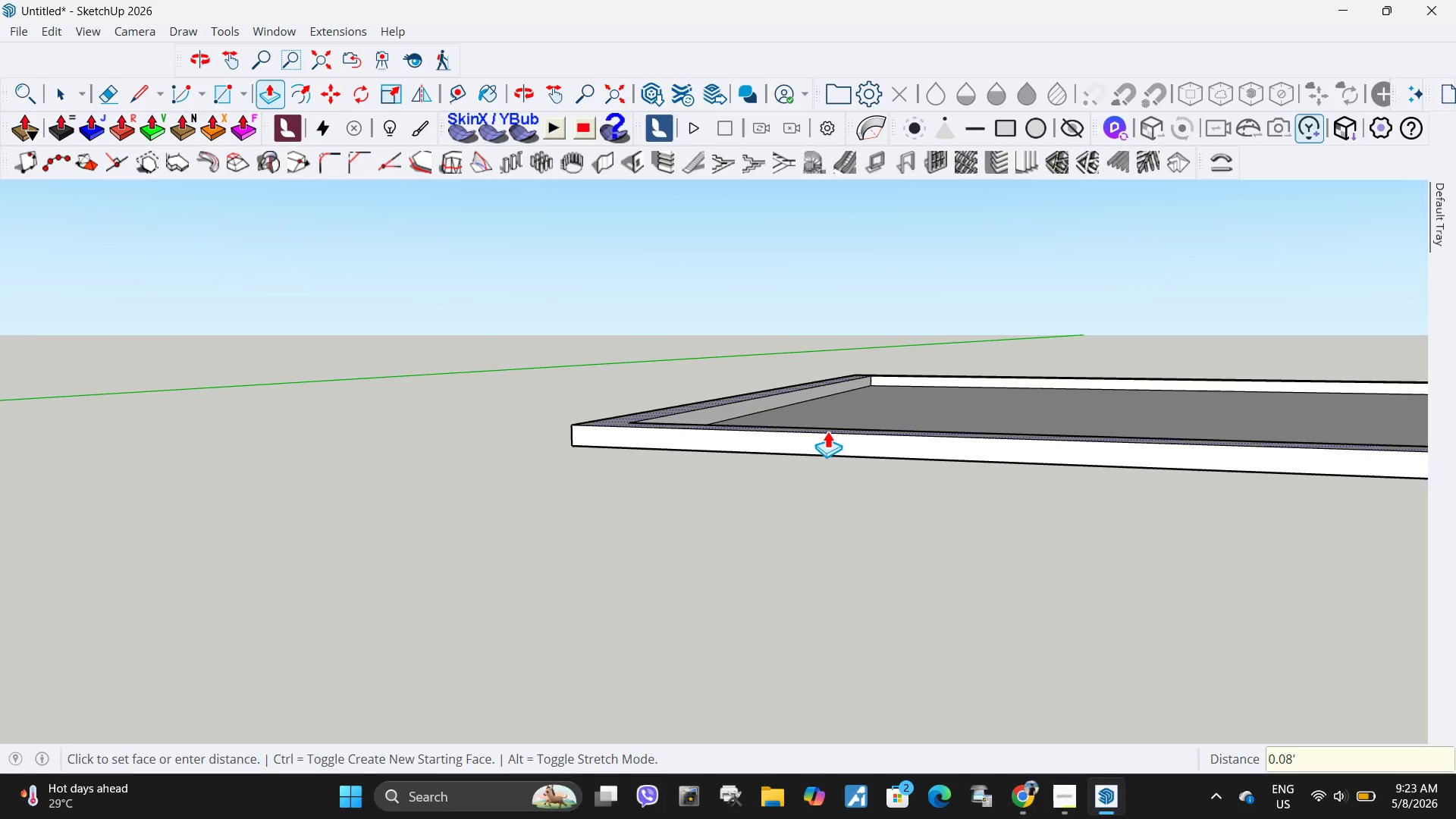 
key(Escape)
 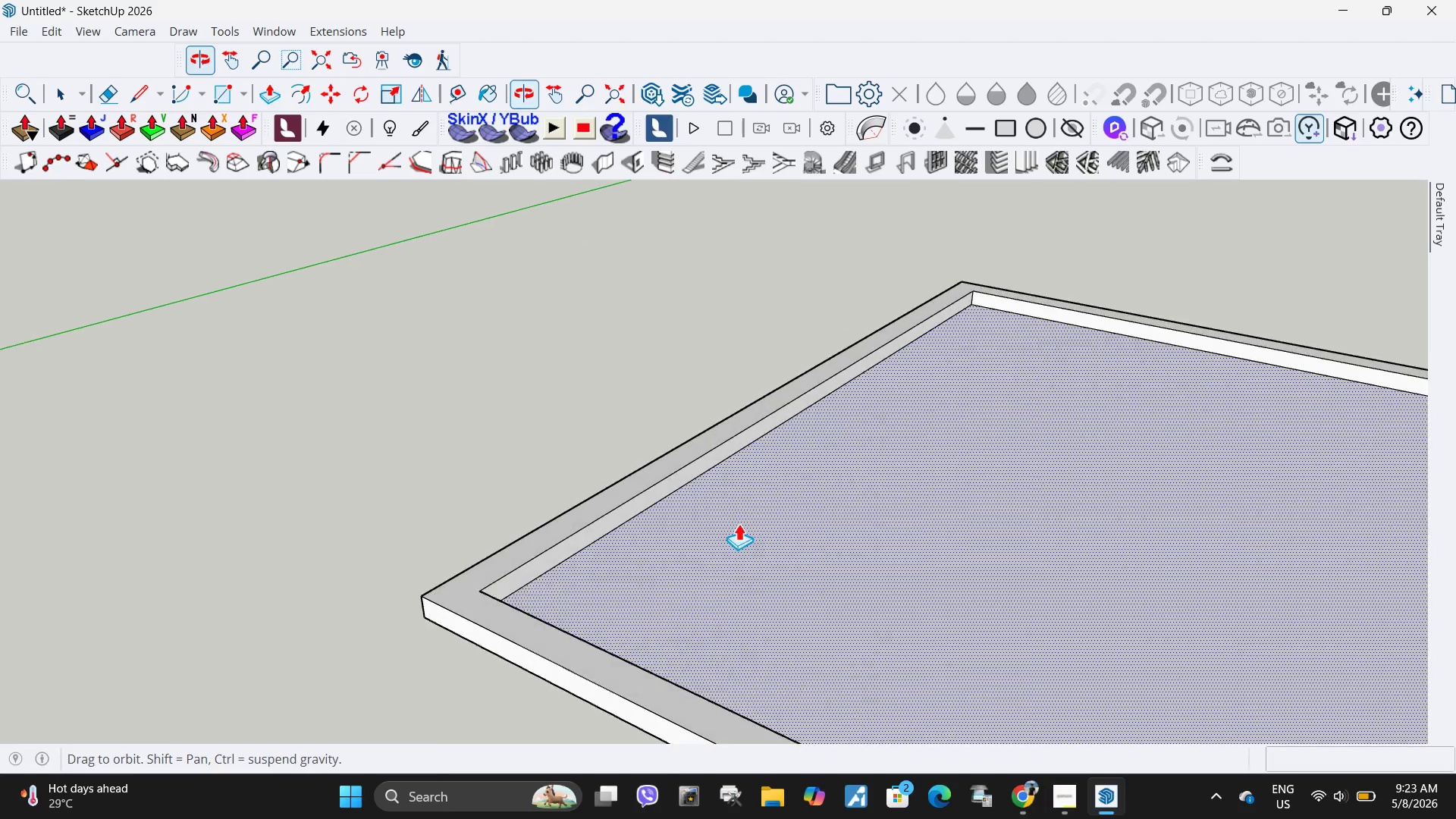 
left_click([761, 533])
 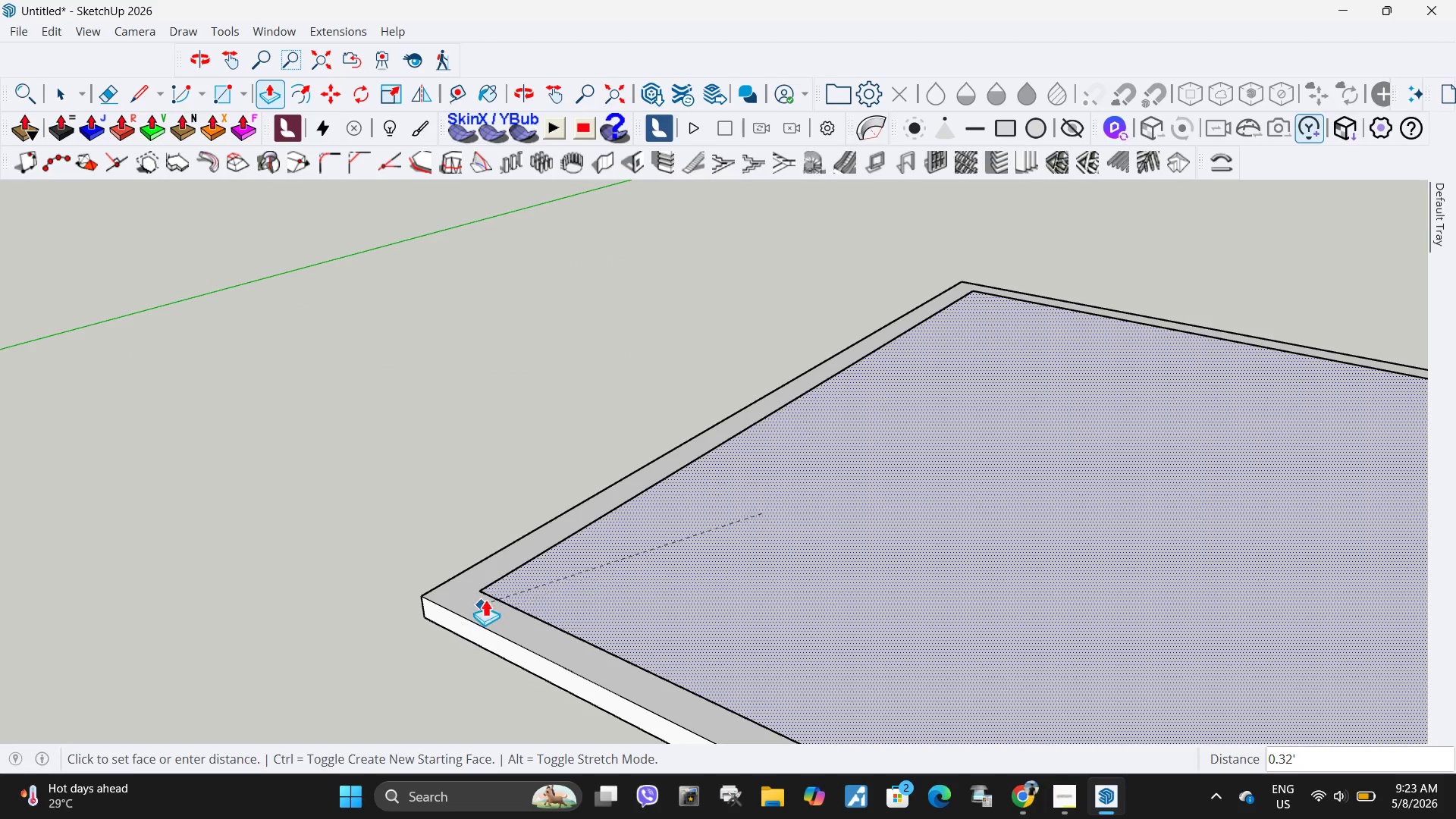 
left_click([488, 595])
 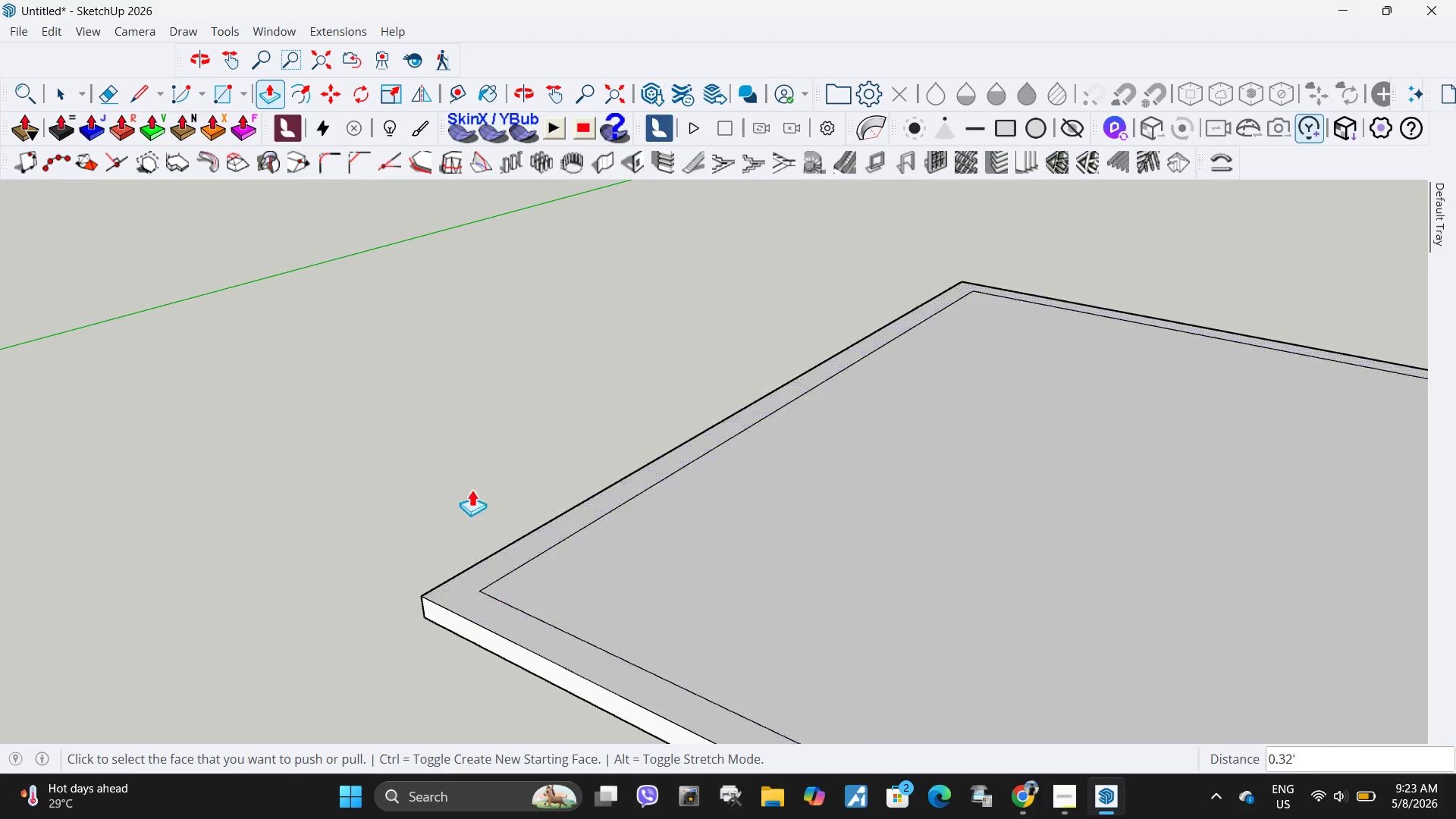 
scroll: coordinate [431, 474], scroll_direction: down, amount: 6.0
 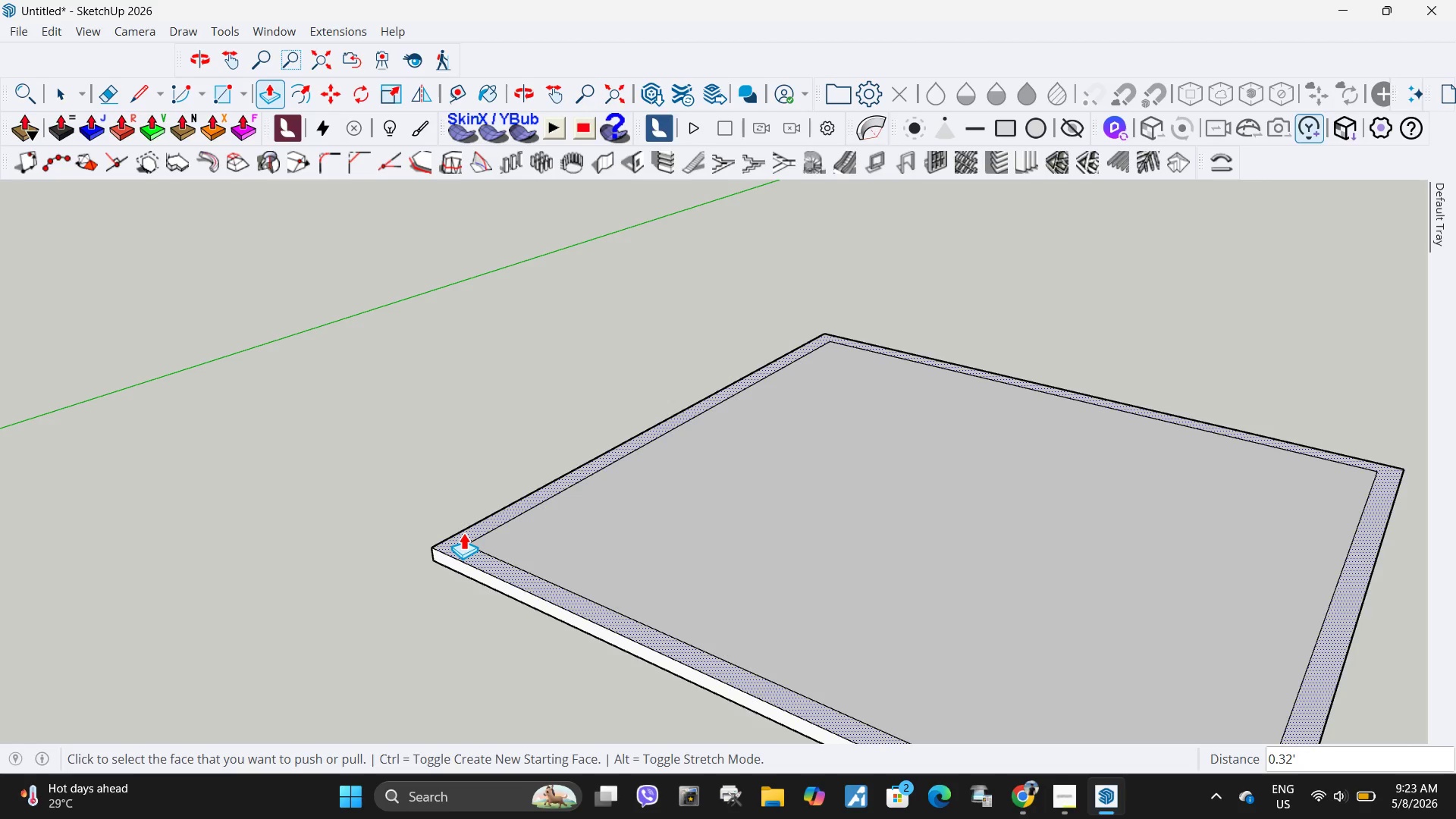 
left_click([463, 532])
 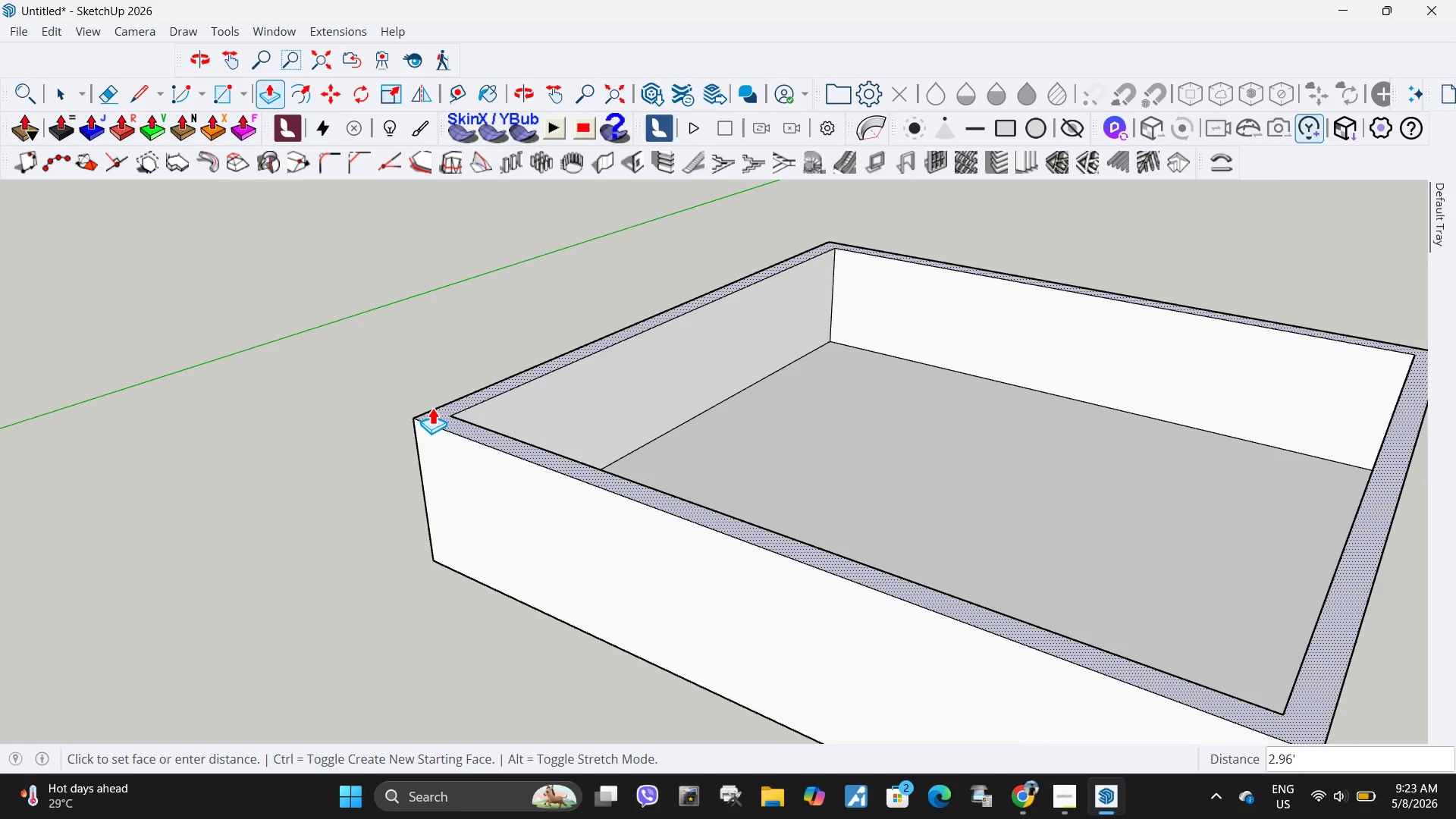 
scroll: coordinate [446, 383], scroll_direction: down, amount: 8.0
 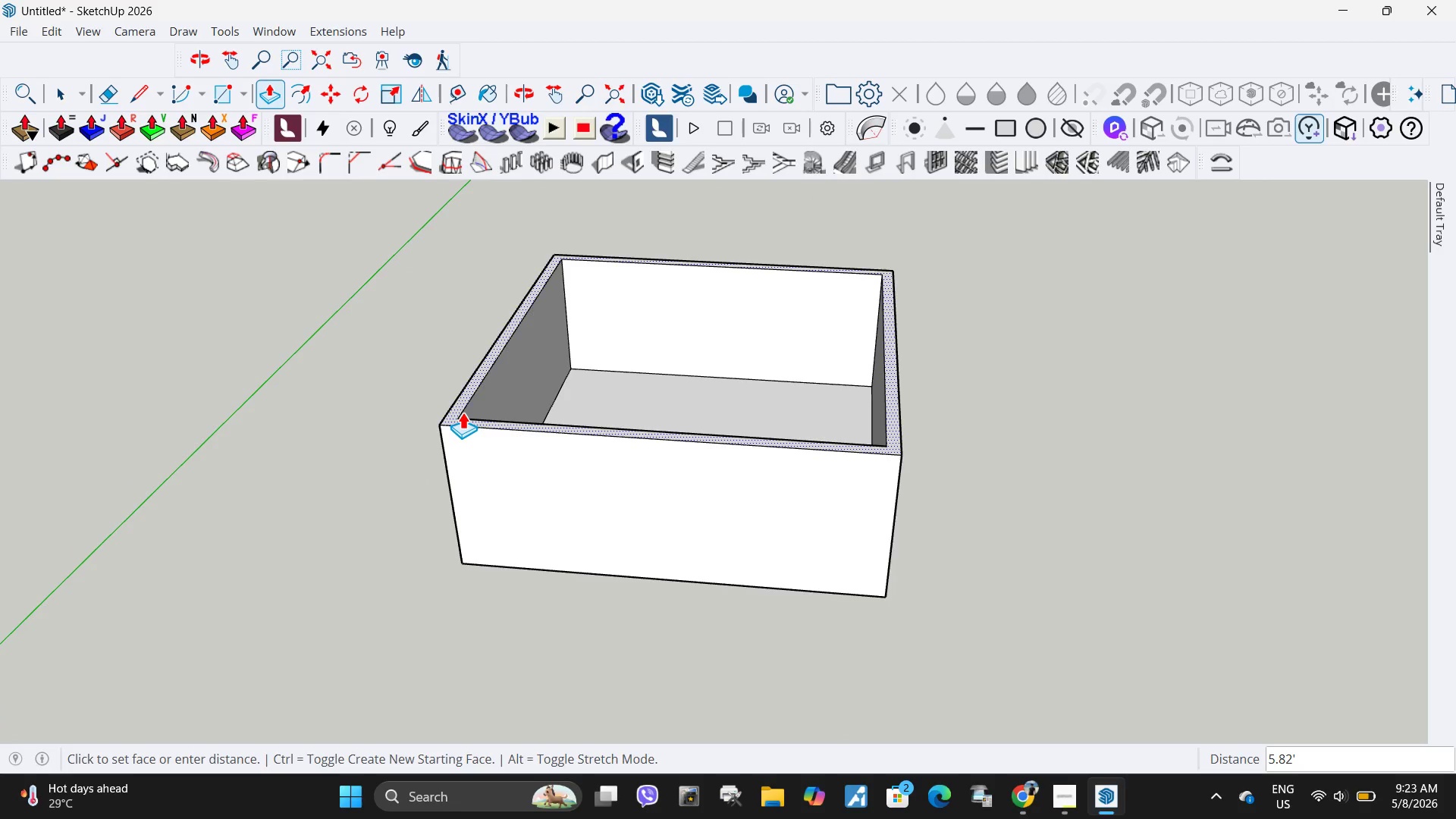 
wait(6.75)
 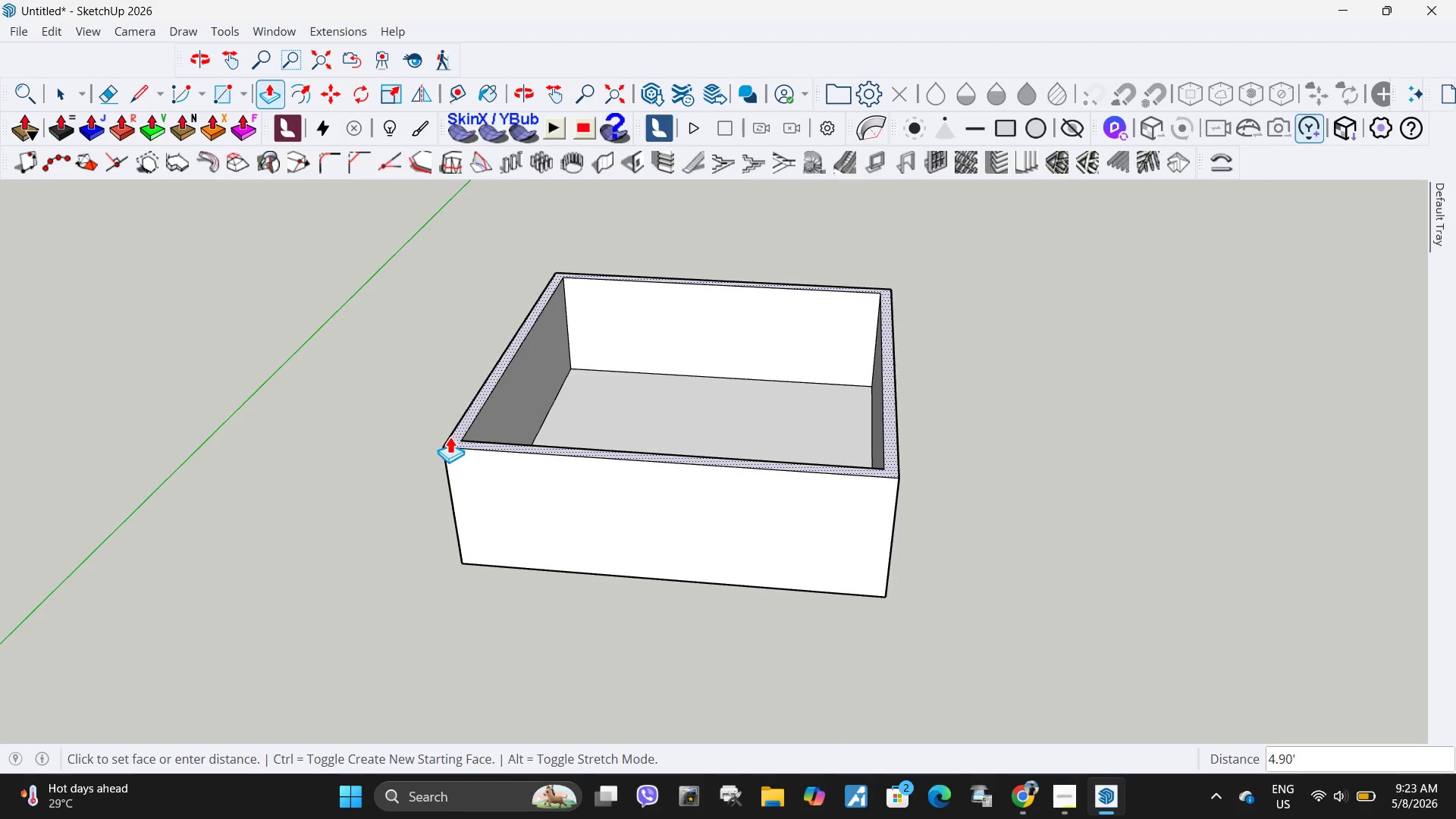 
key(Numpad1)
 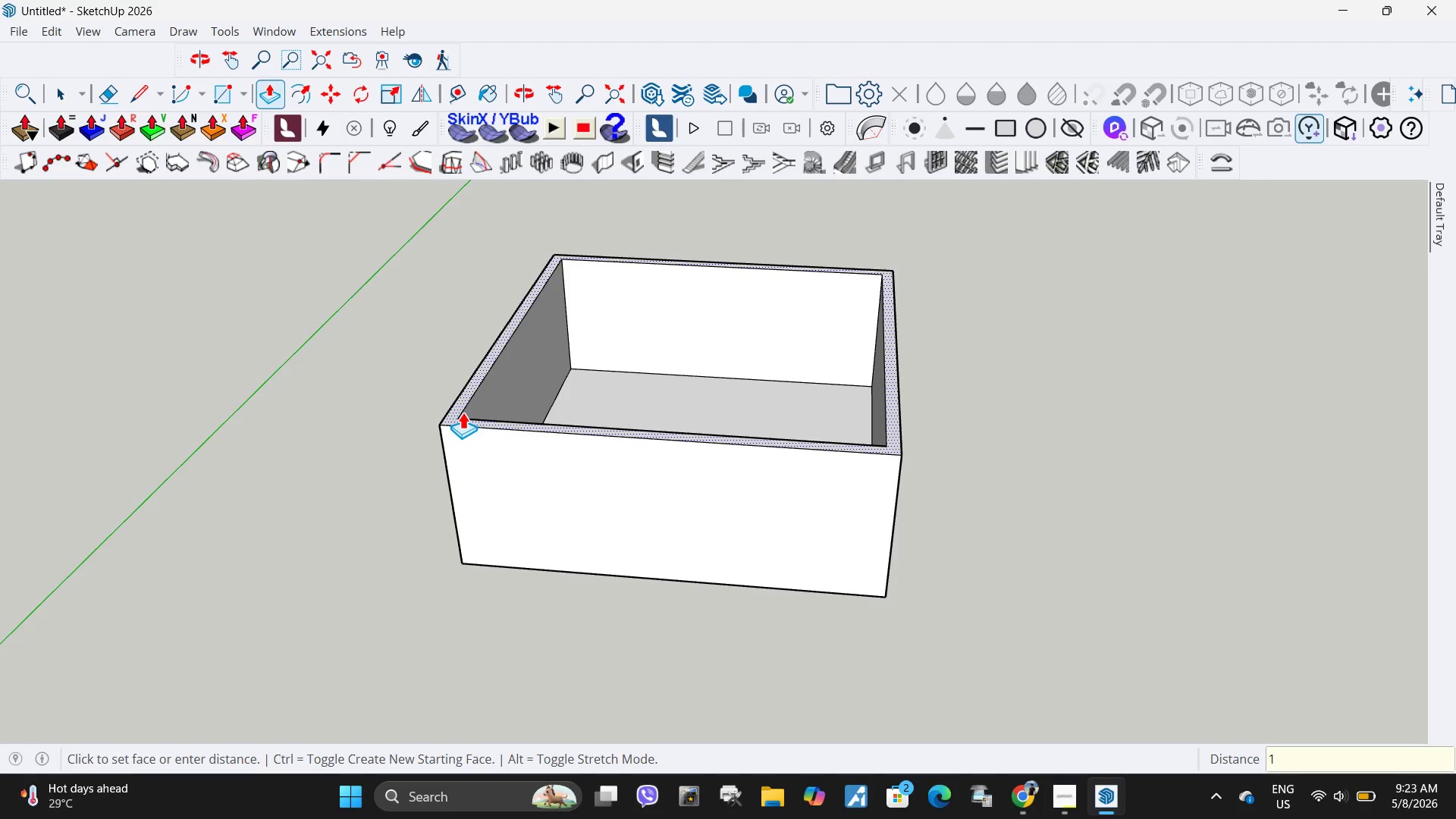 
key(Numpad0)
 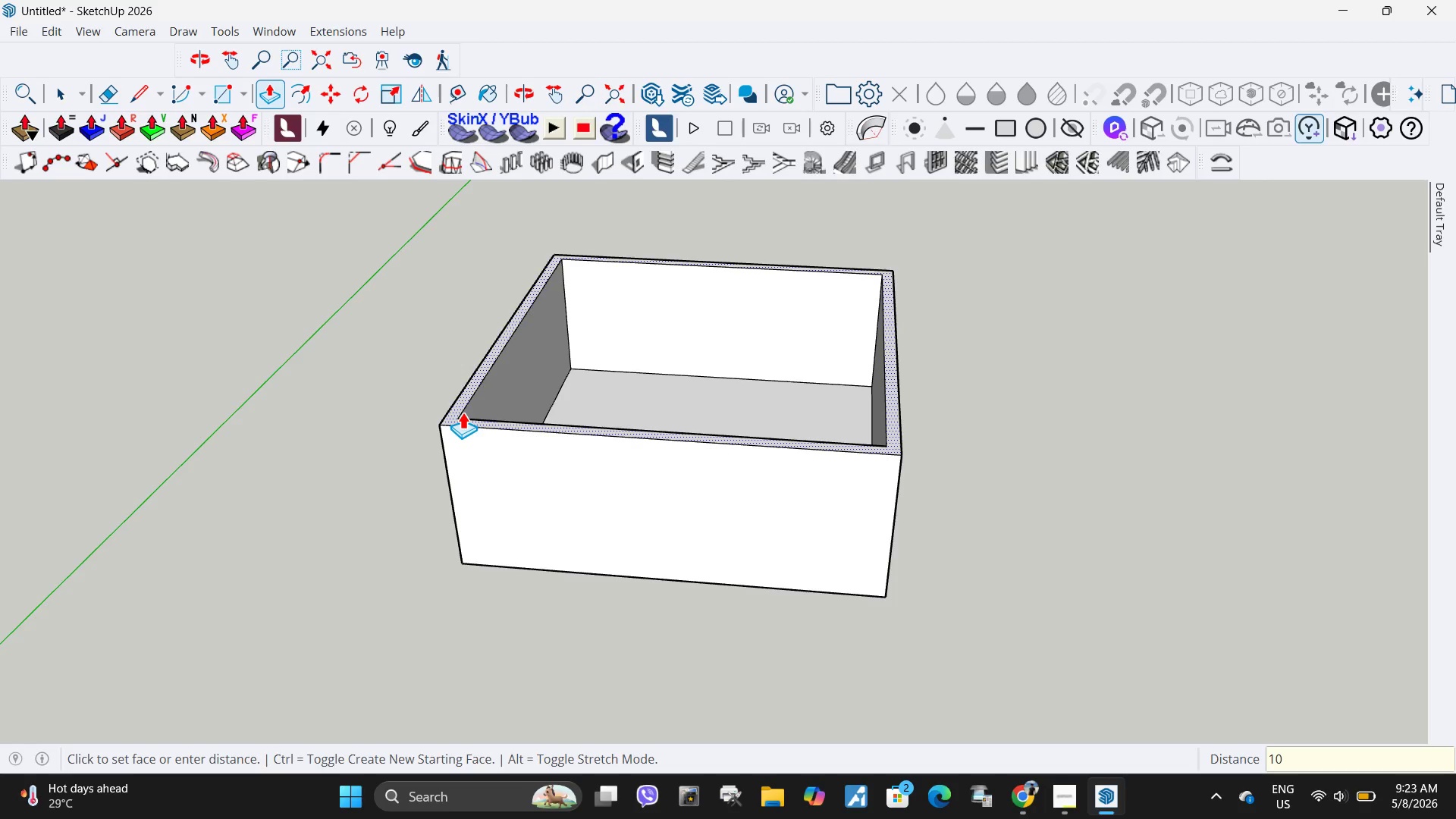 
key(NumpadEnter)
 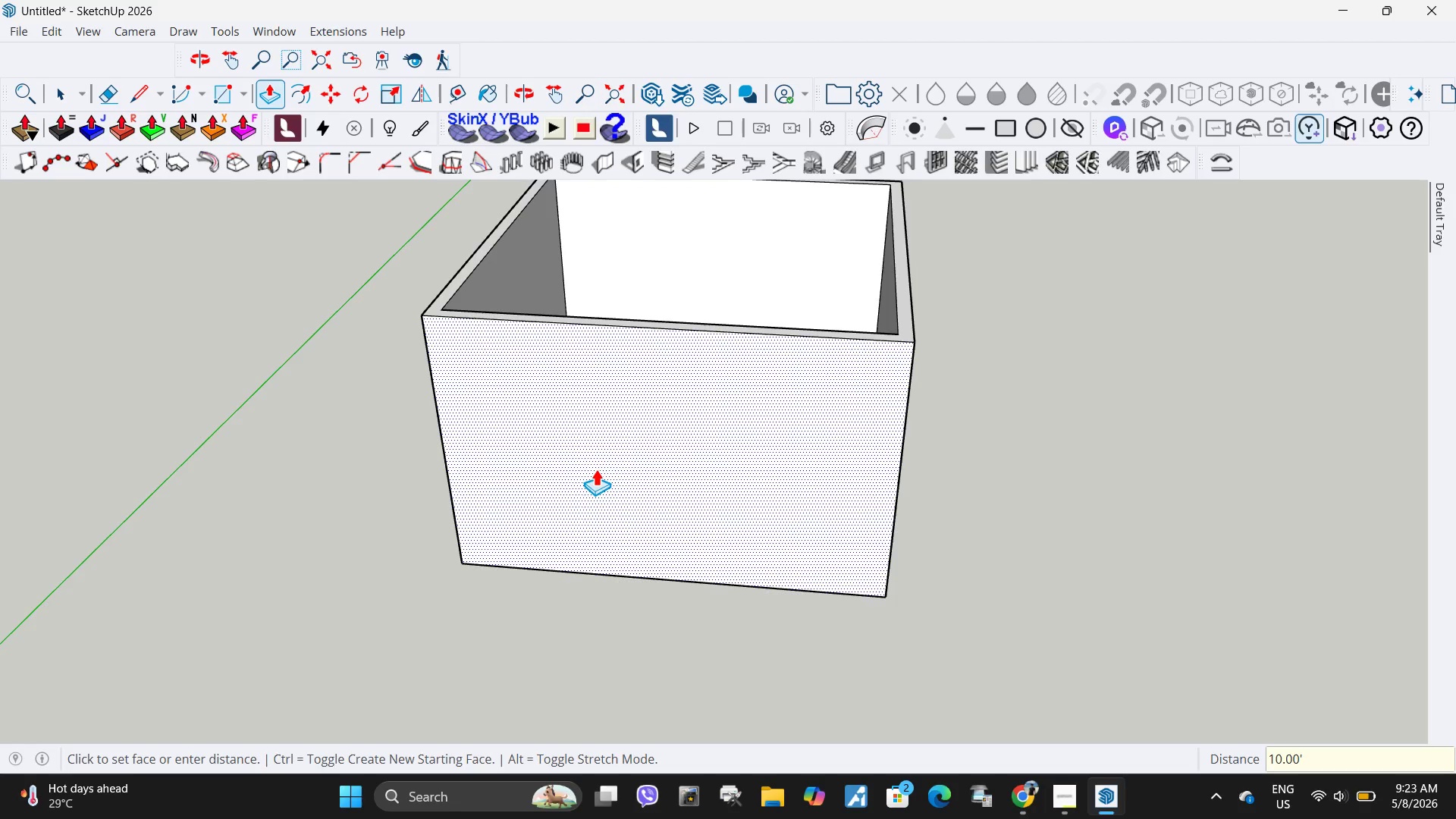 
scroll: coordinate [729, 544], scroll_direction: down, amount: 13.0
 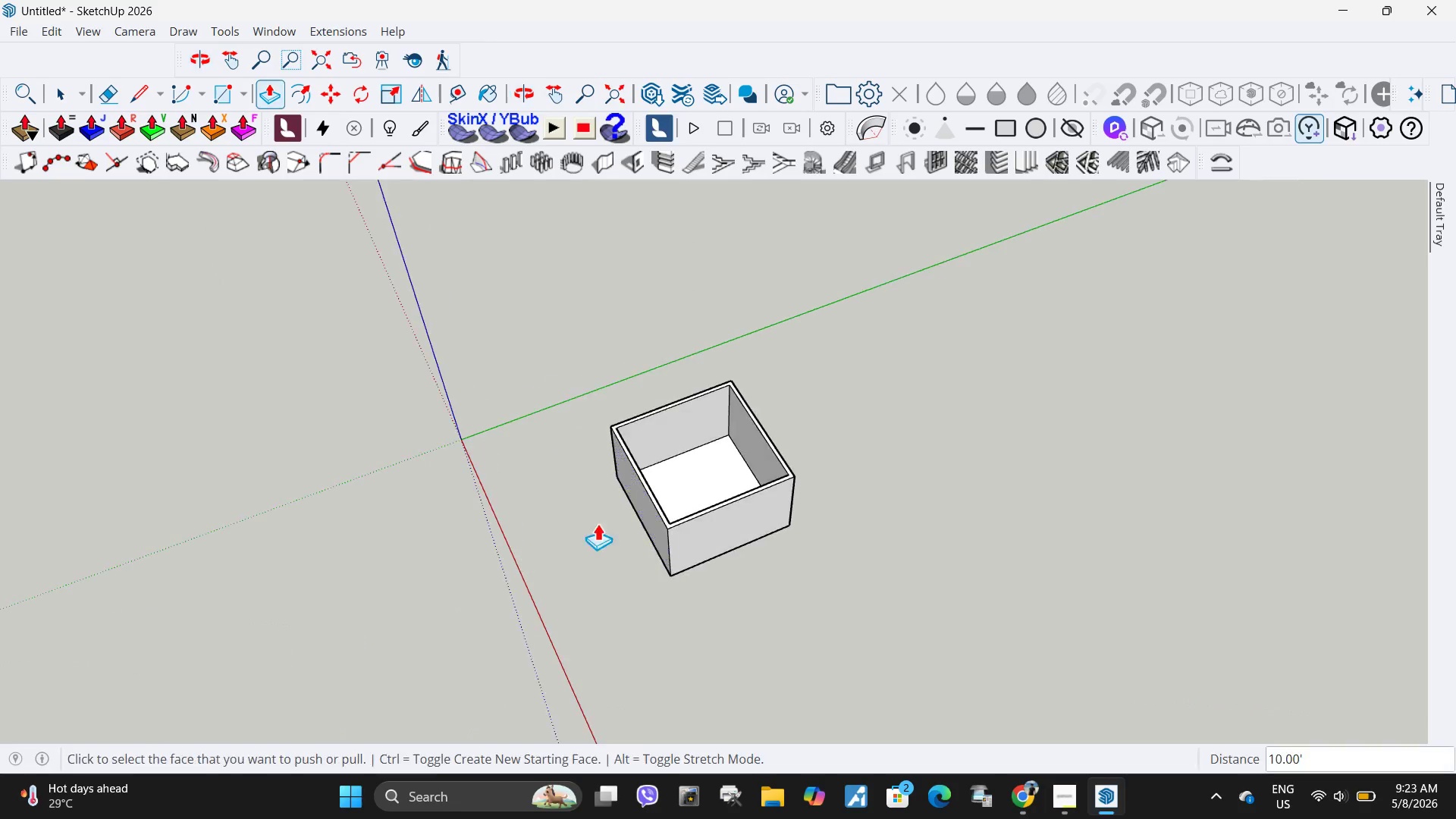 
key(Space)
 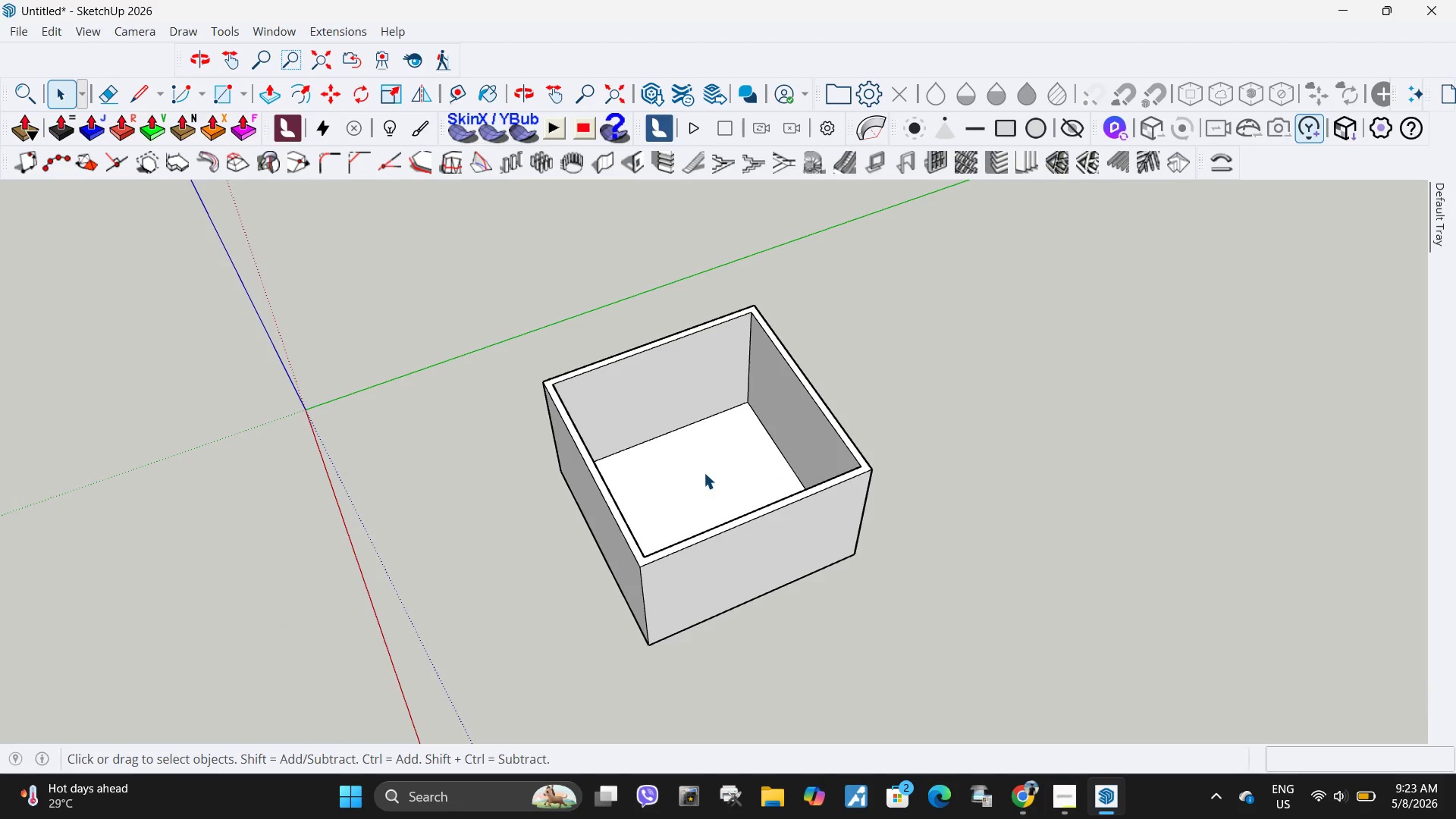 
scroll: coordinate [699, 485], scroll_direction: up, amount: 5.0
 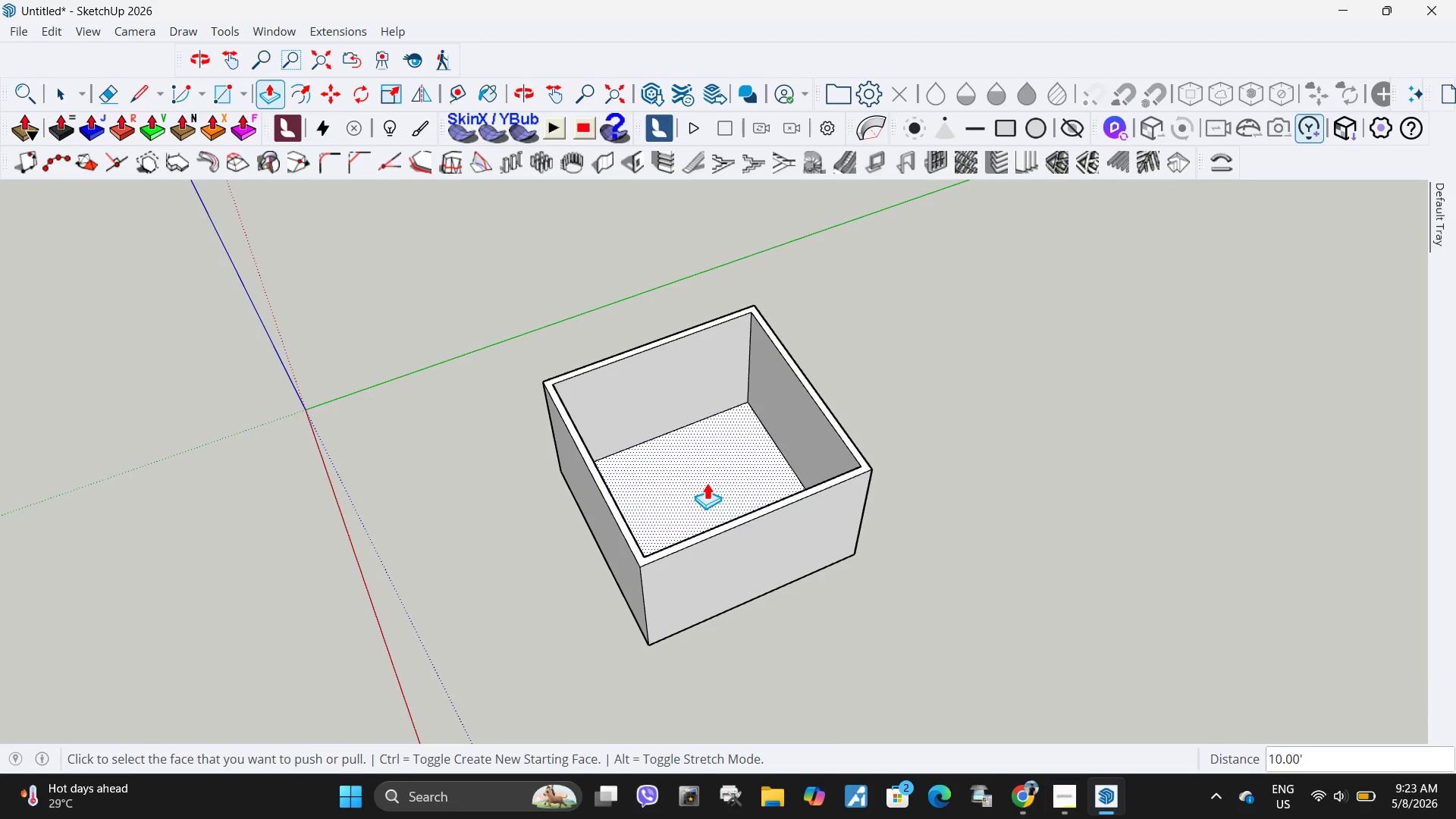 
left_click([704, 472])
 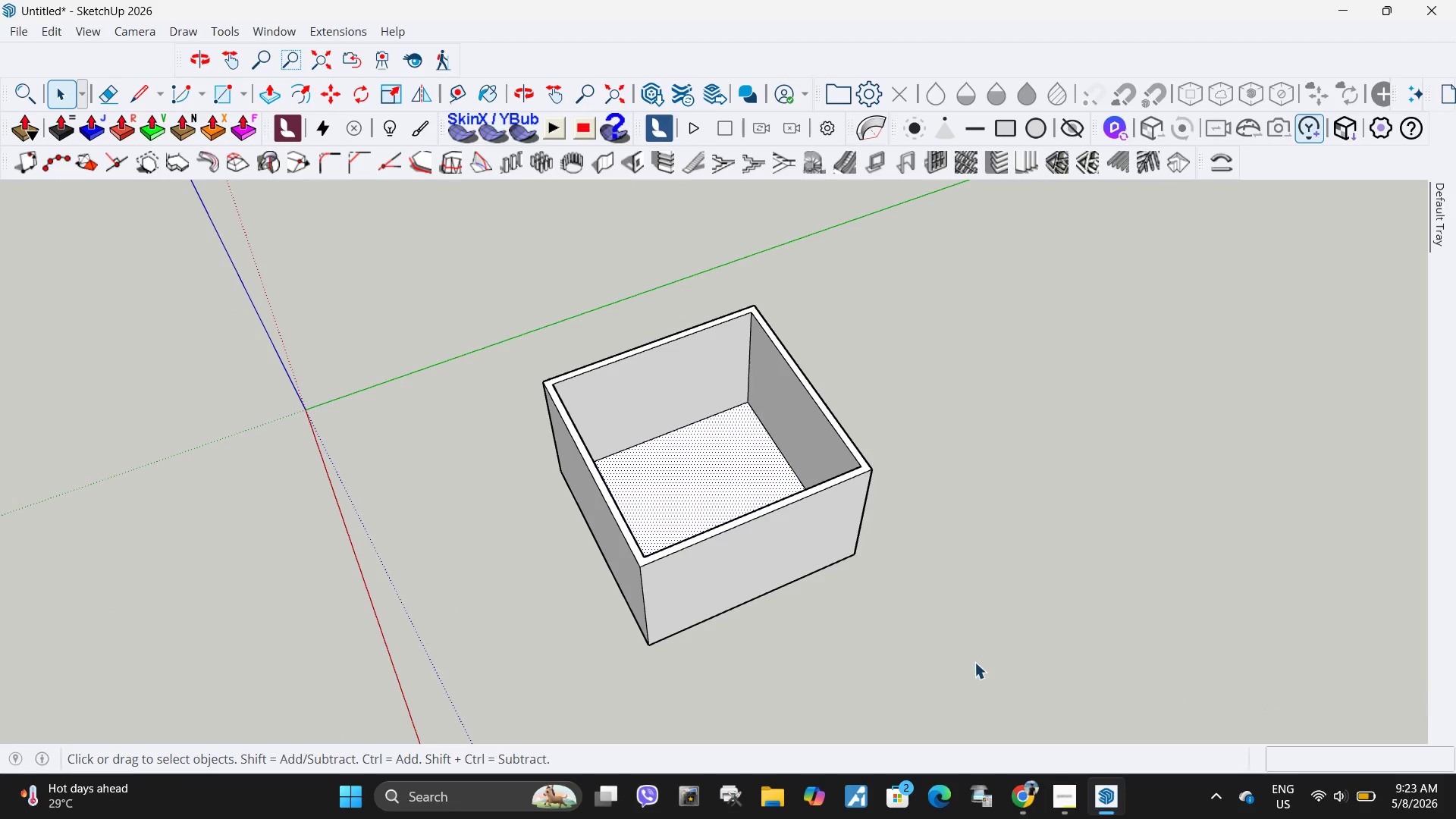 
left_click_drag(start_coordinate=[974, 671], to_coordinate=[435, 278])
 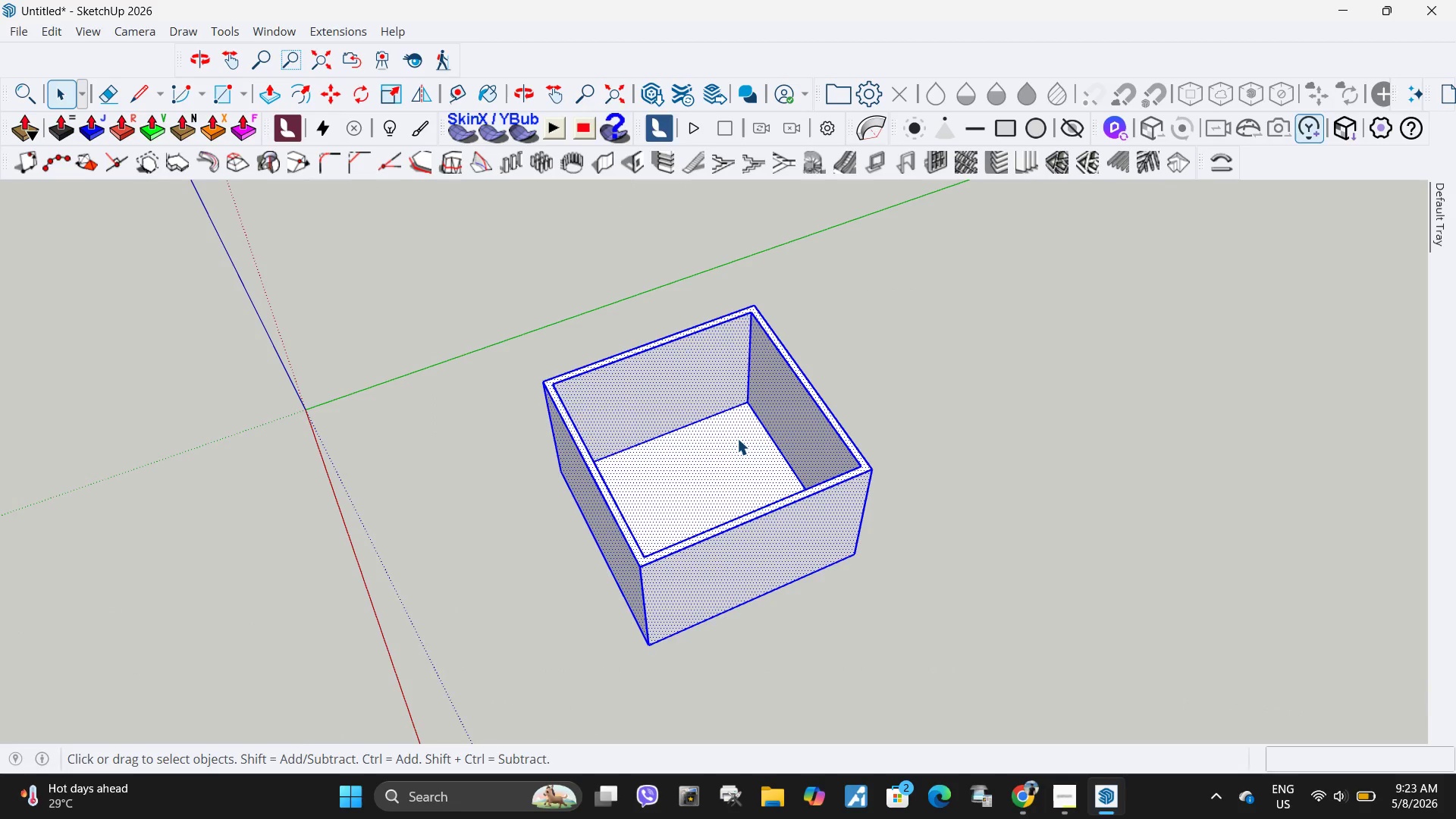 
left_click([737, 438])
 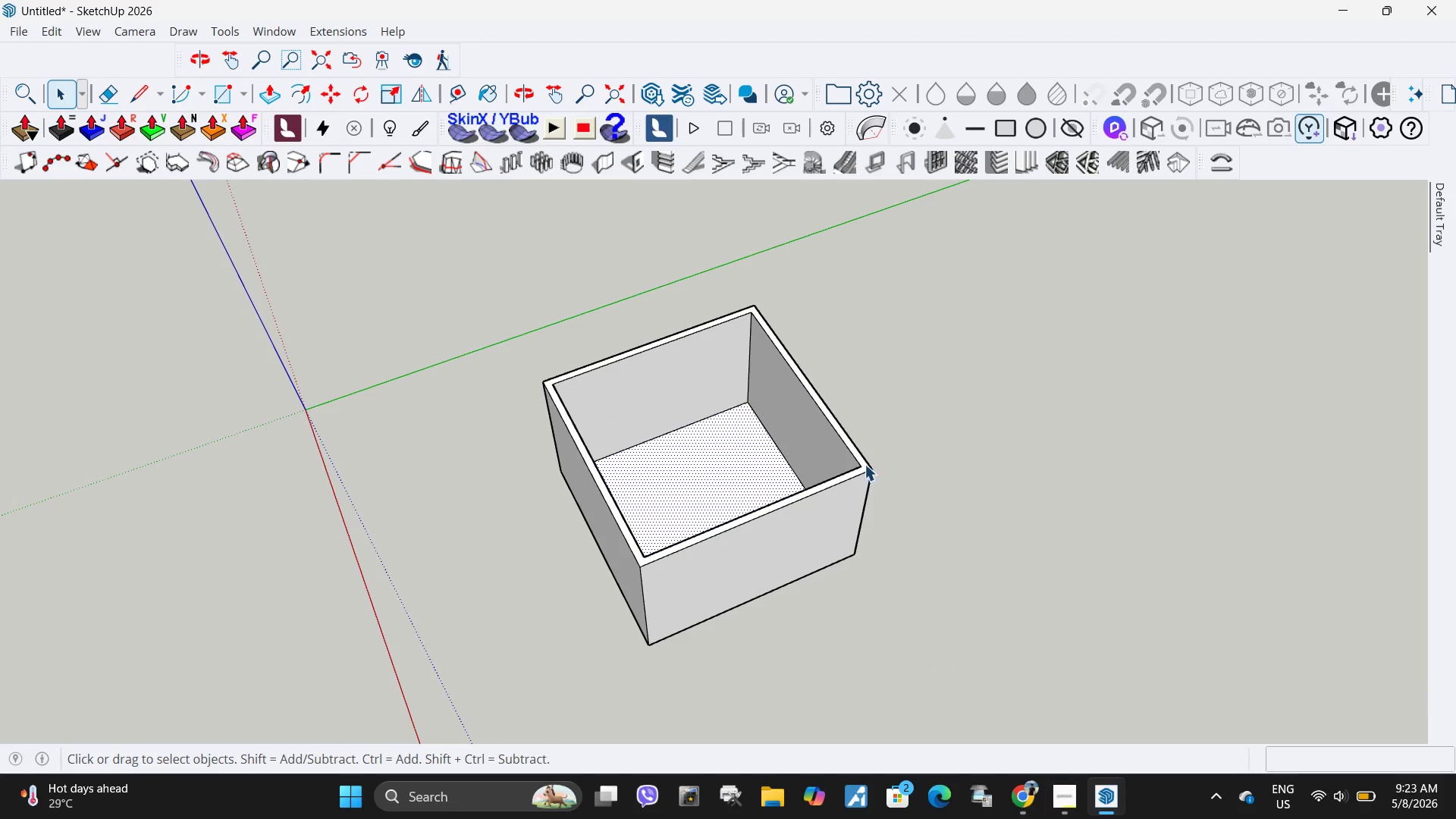 
hold_key(key=ControlLeft, duration=0.38)
 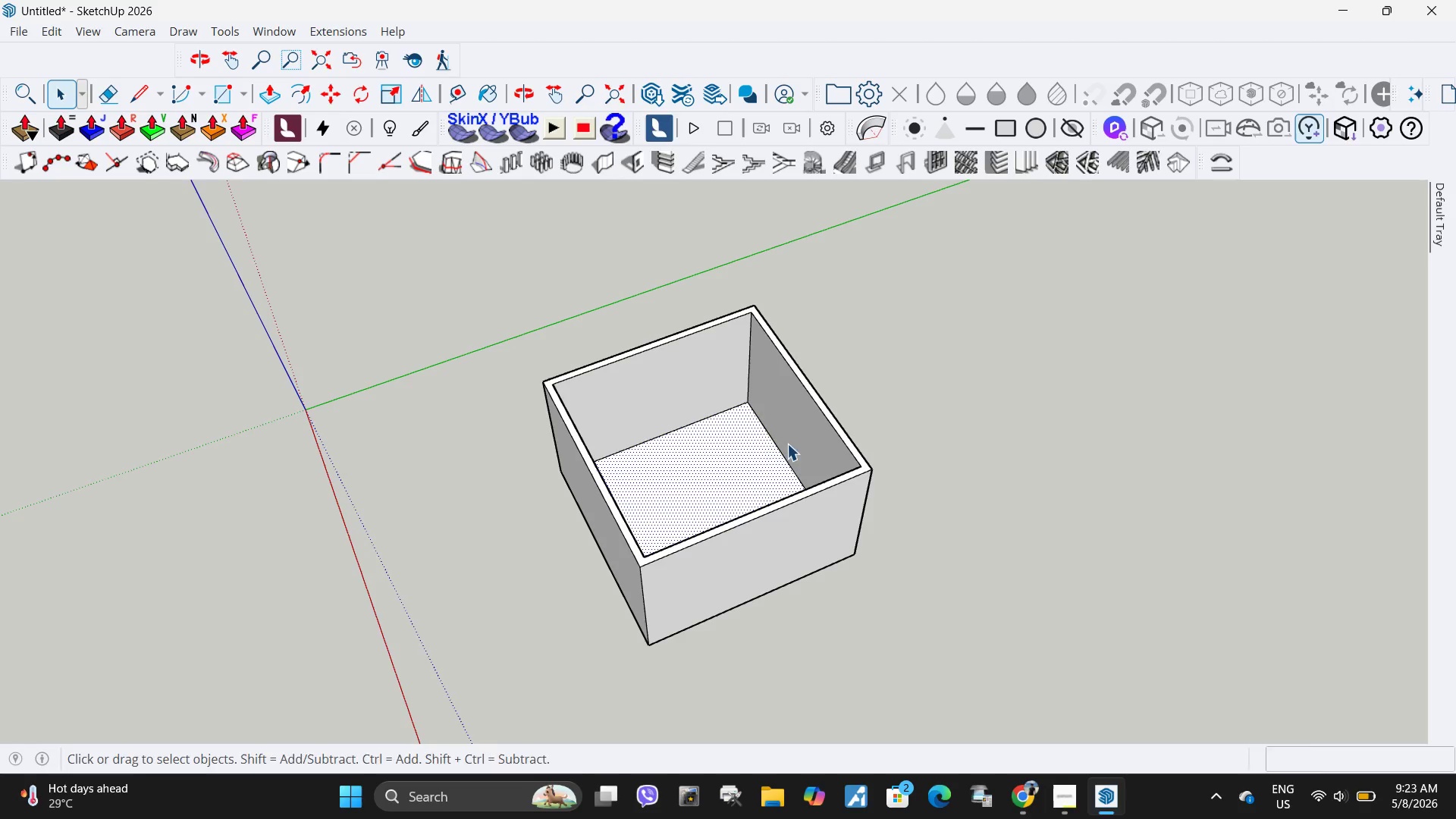 
key(M)
 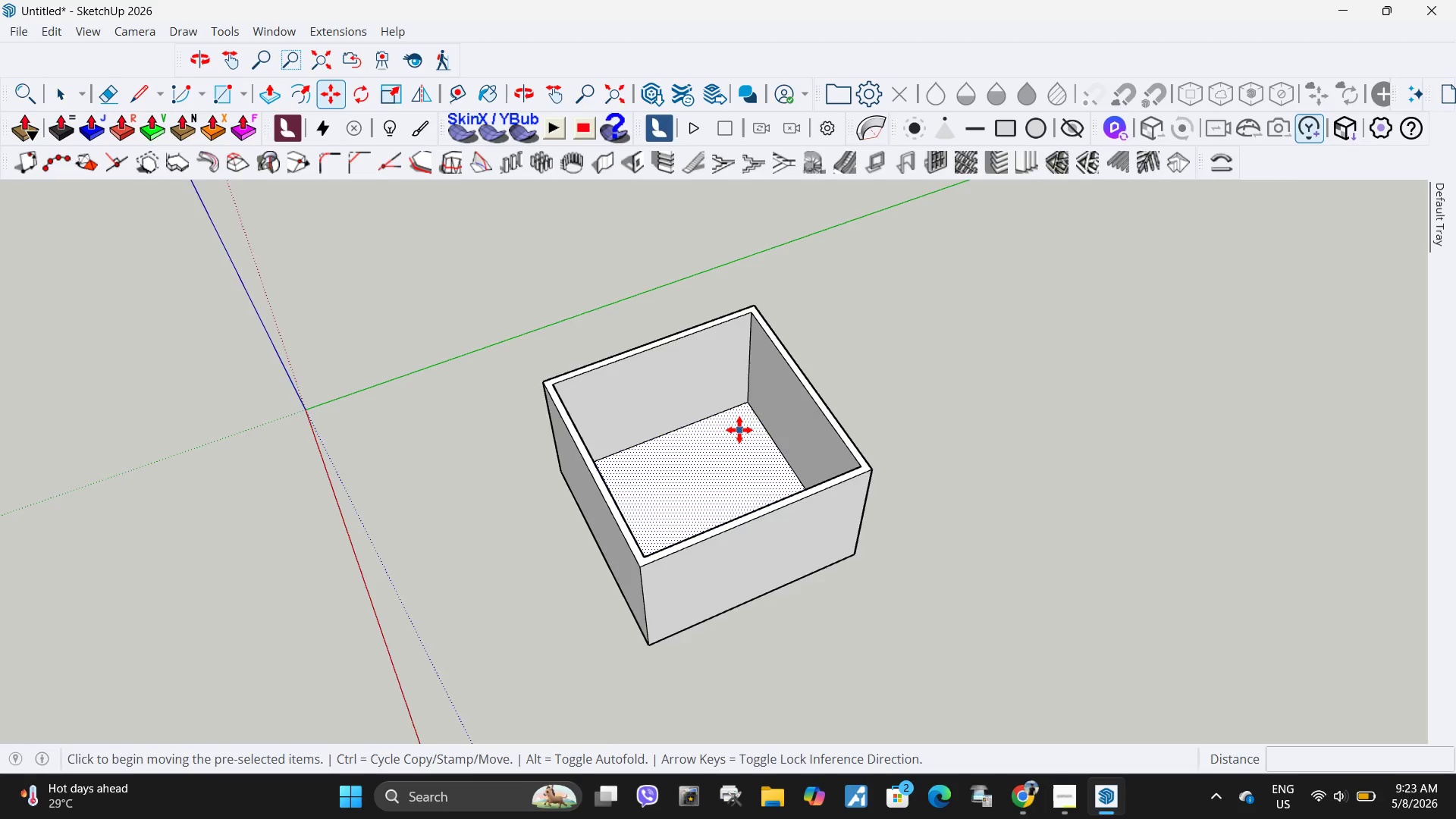 
key(Control+ControlLeft)
 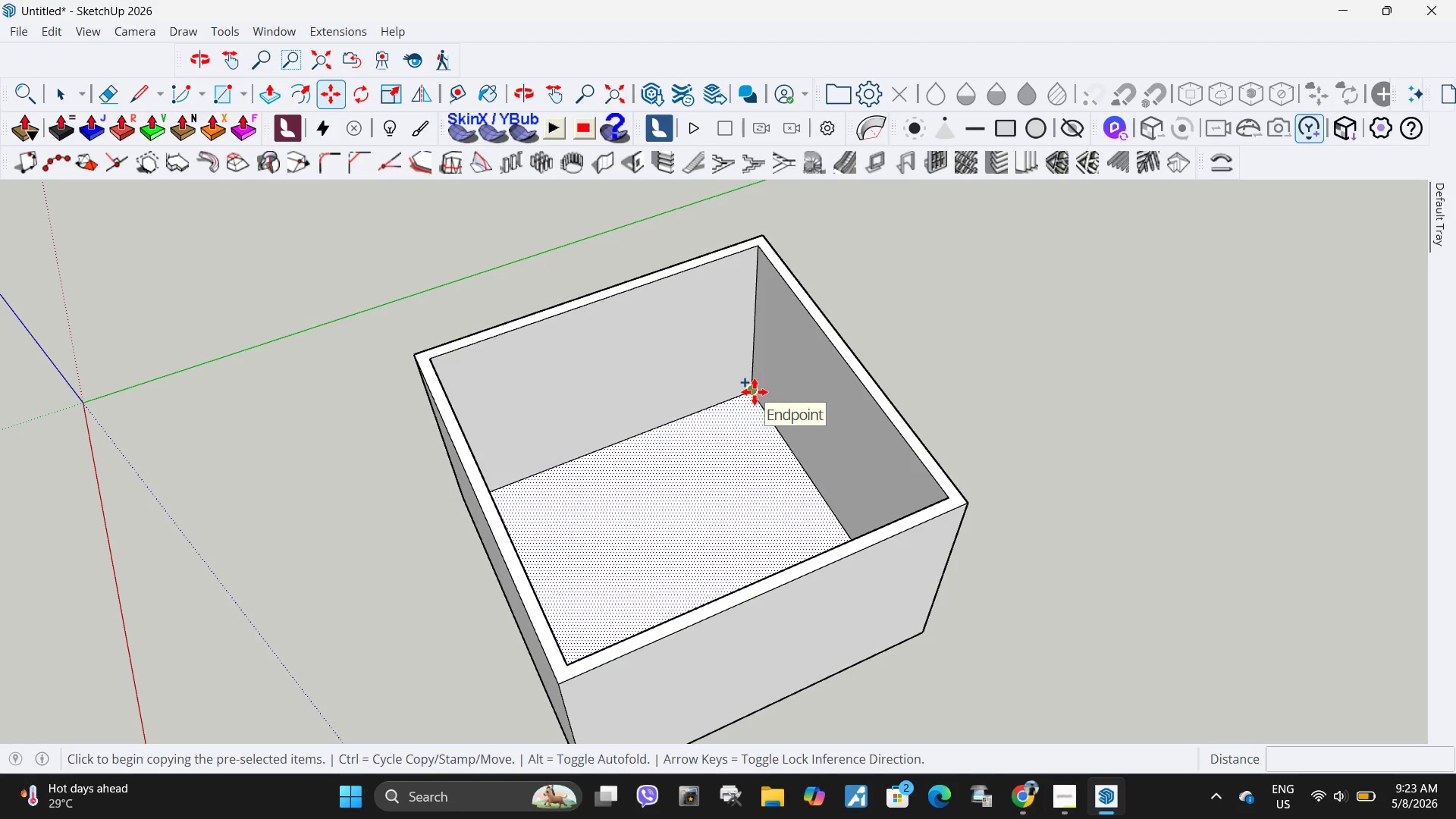 
scroll: coordinate [740, 421], scroll_direction: up, amount: 4.0
 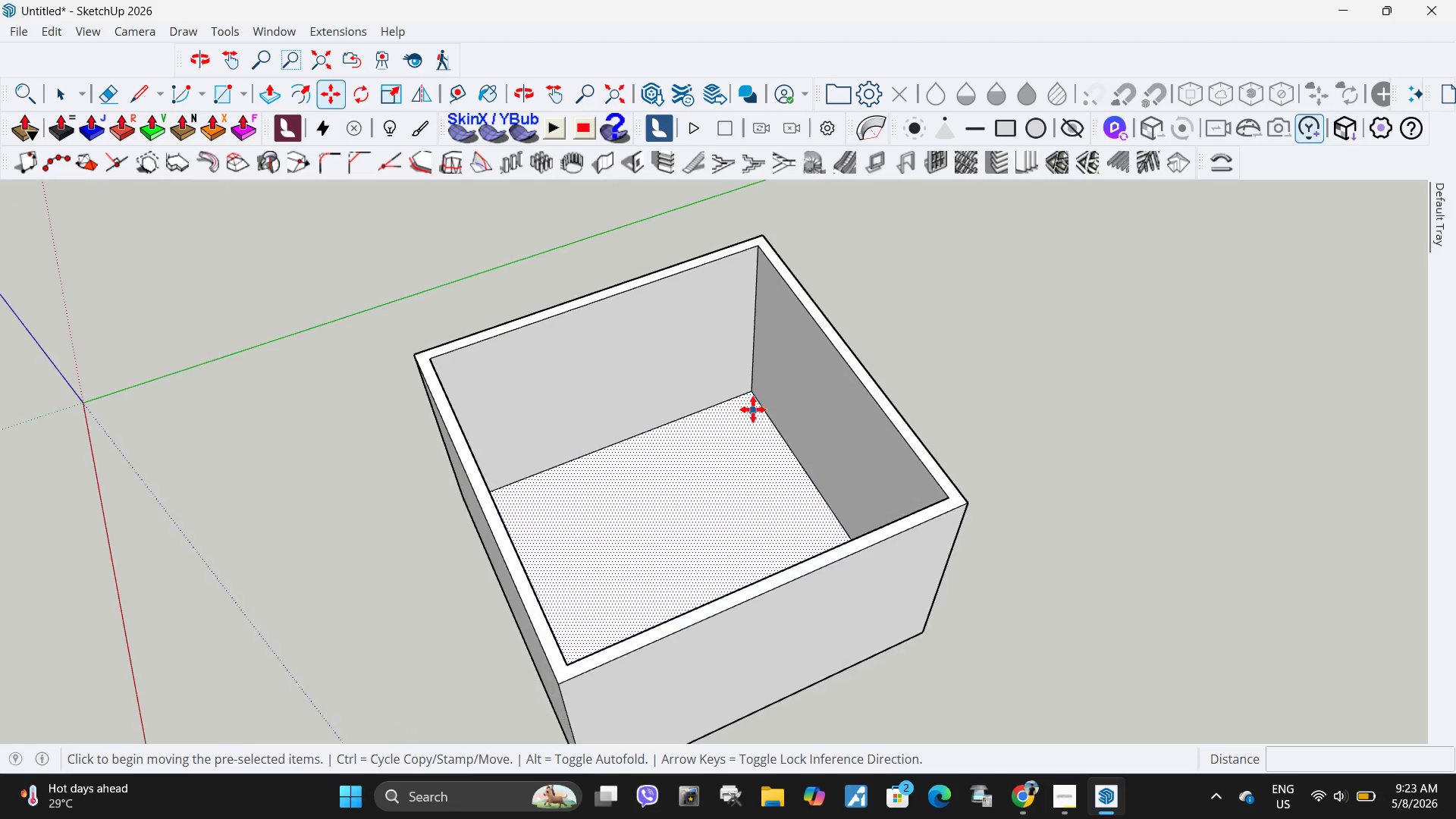 
left_click([755, 392])
 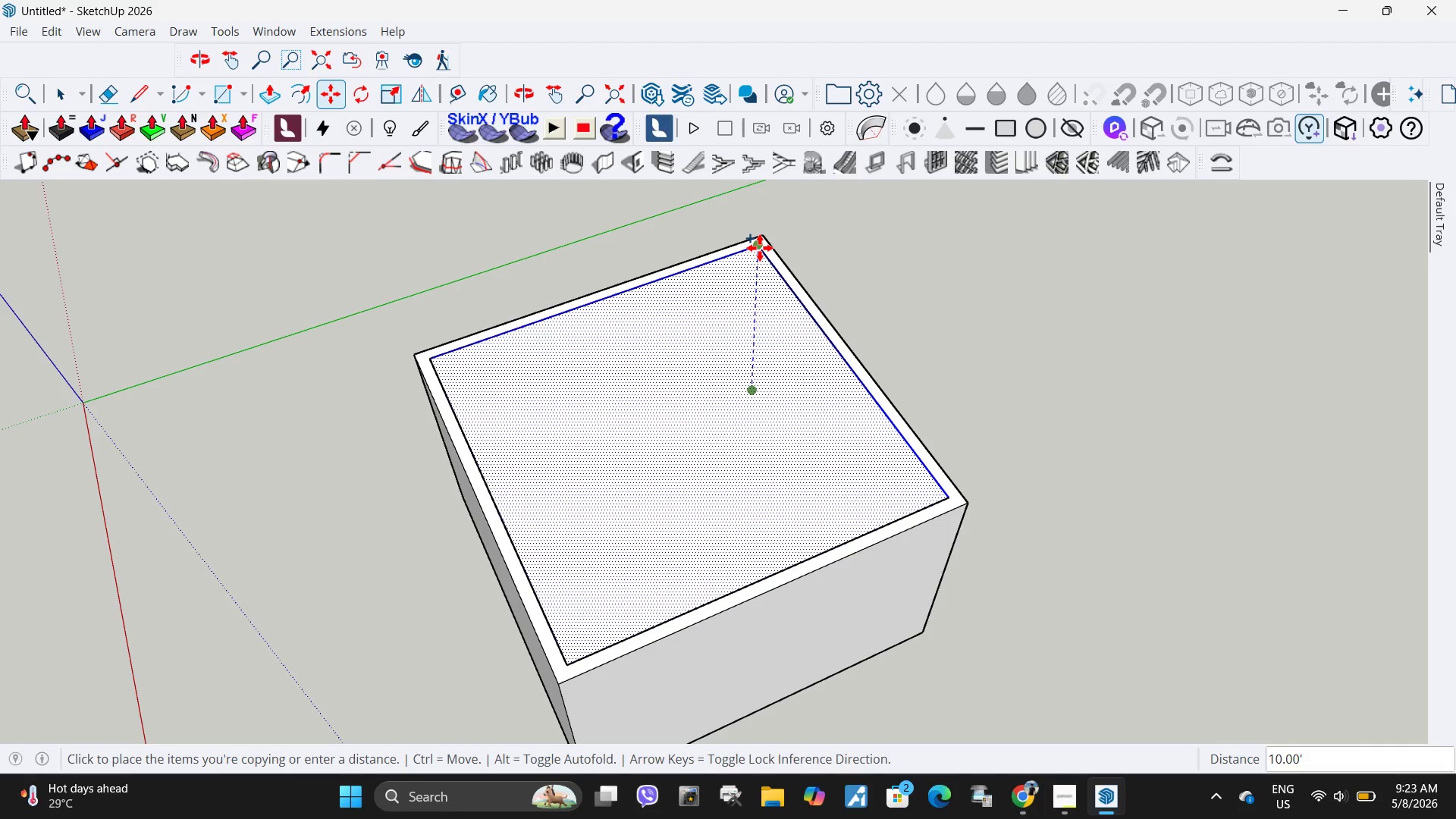 
left_click([760, 248])
 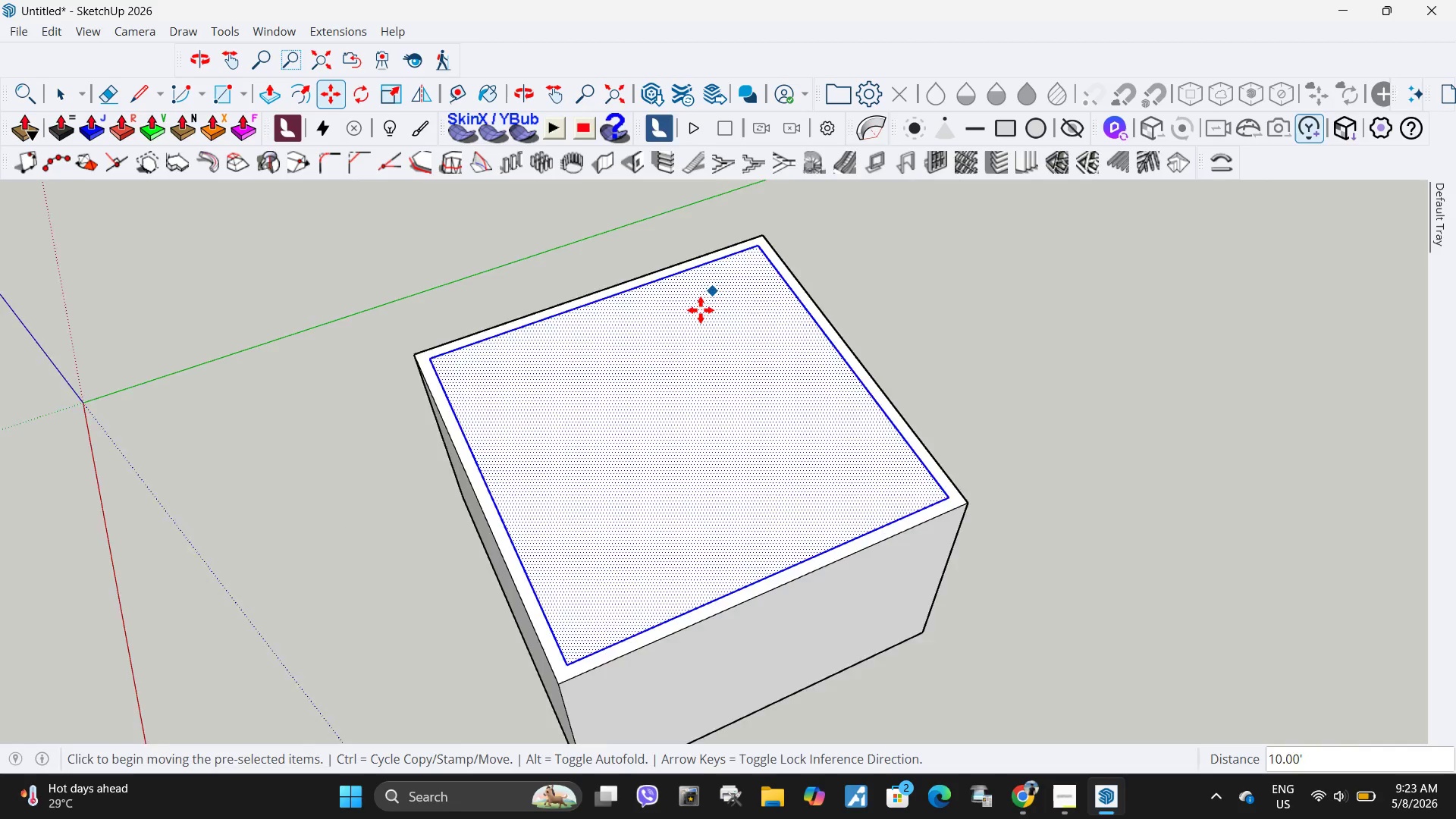 
scroll: coordinate [671, 382], scroll_direction: down, amount: 6.0
 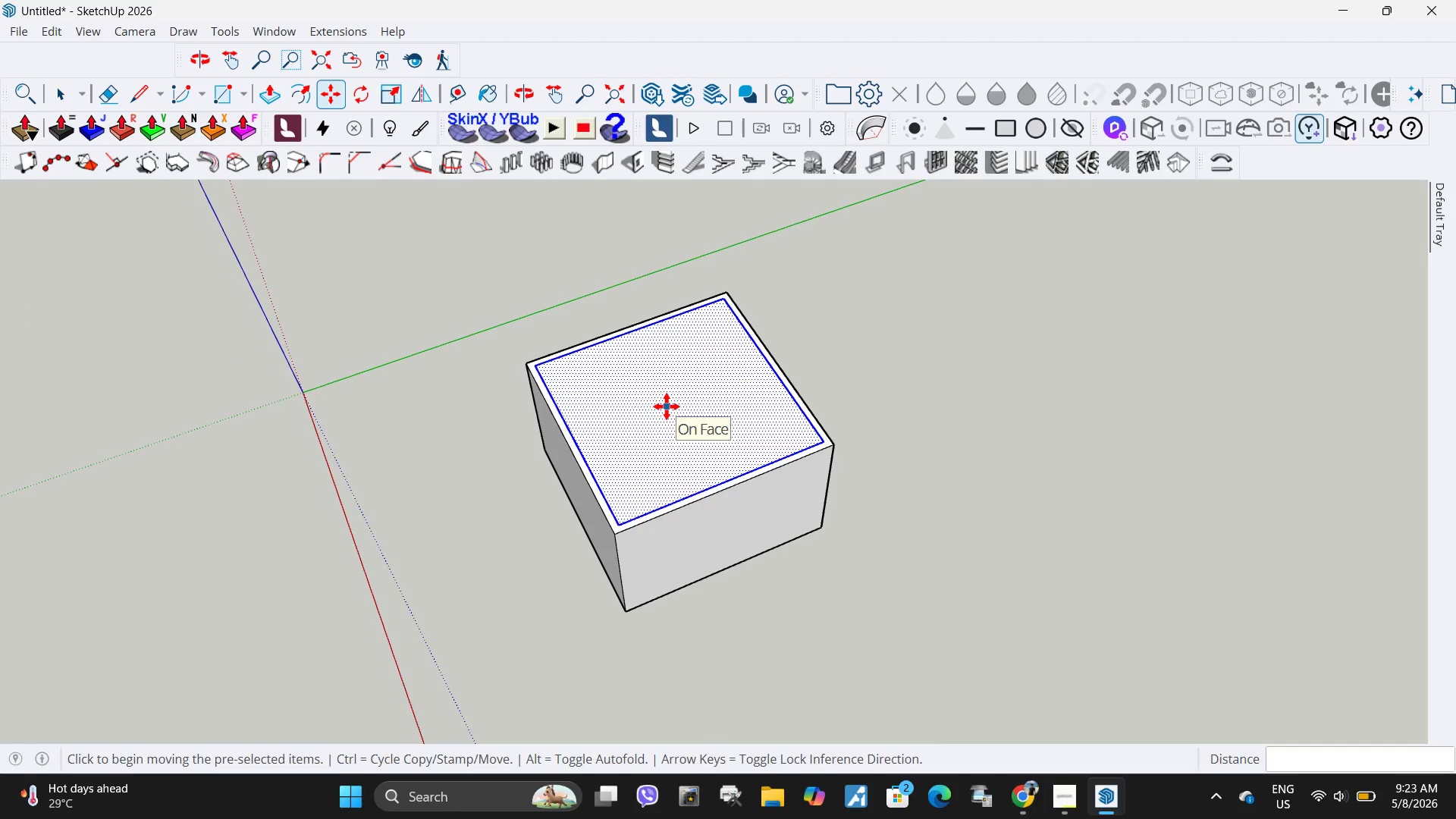 
key(Control+ControlLeft)
 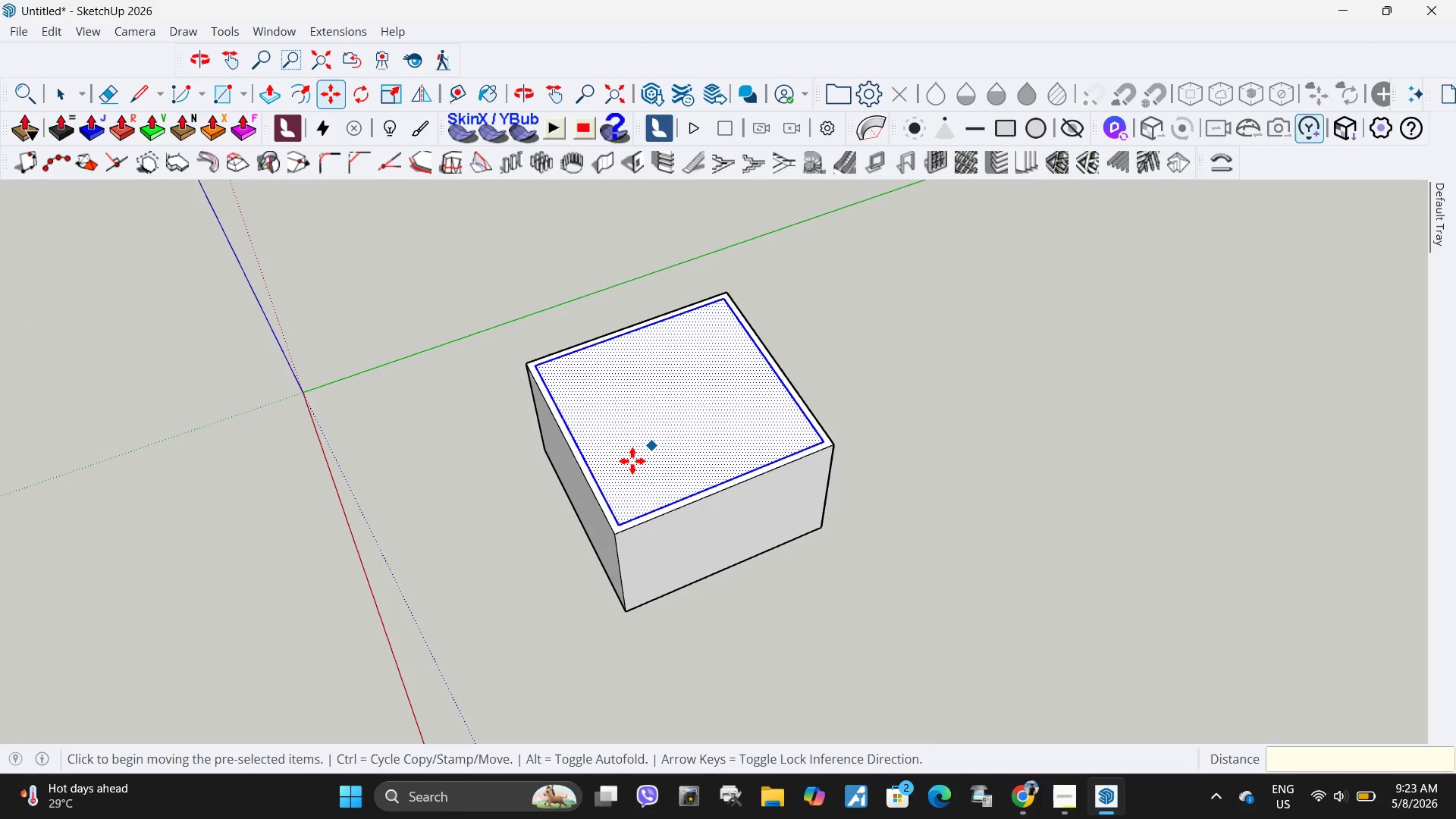 
key(Control+C)
 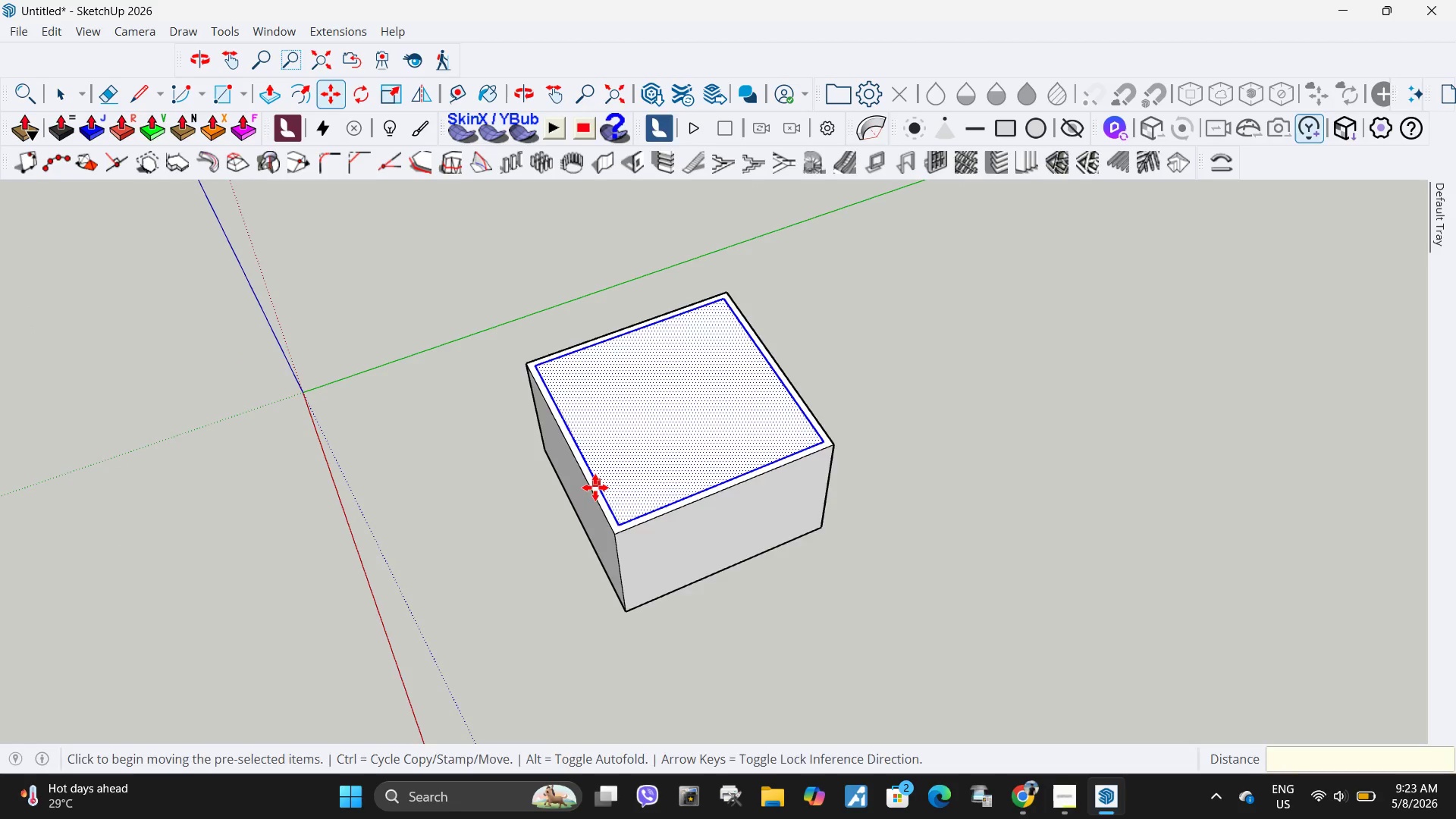 
key(Control+ControlLeft)
 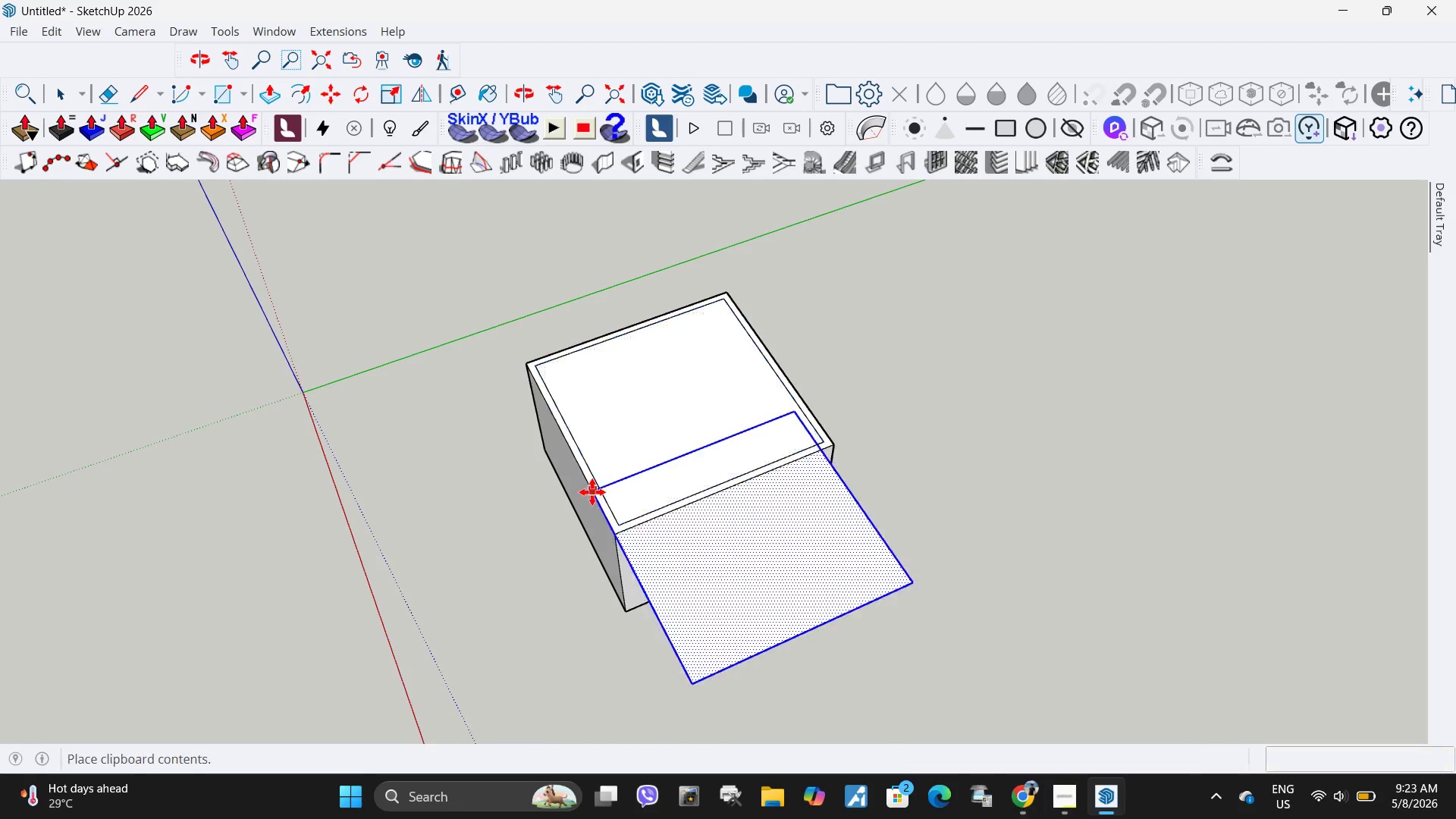 
key(Control+V)
 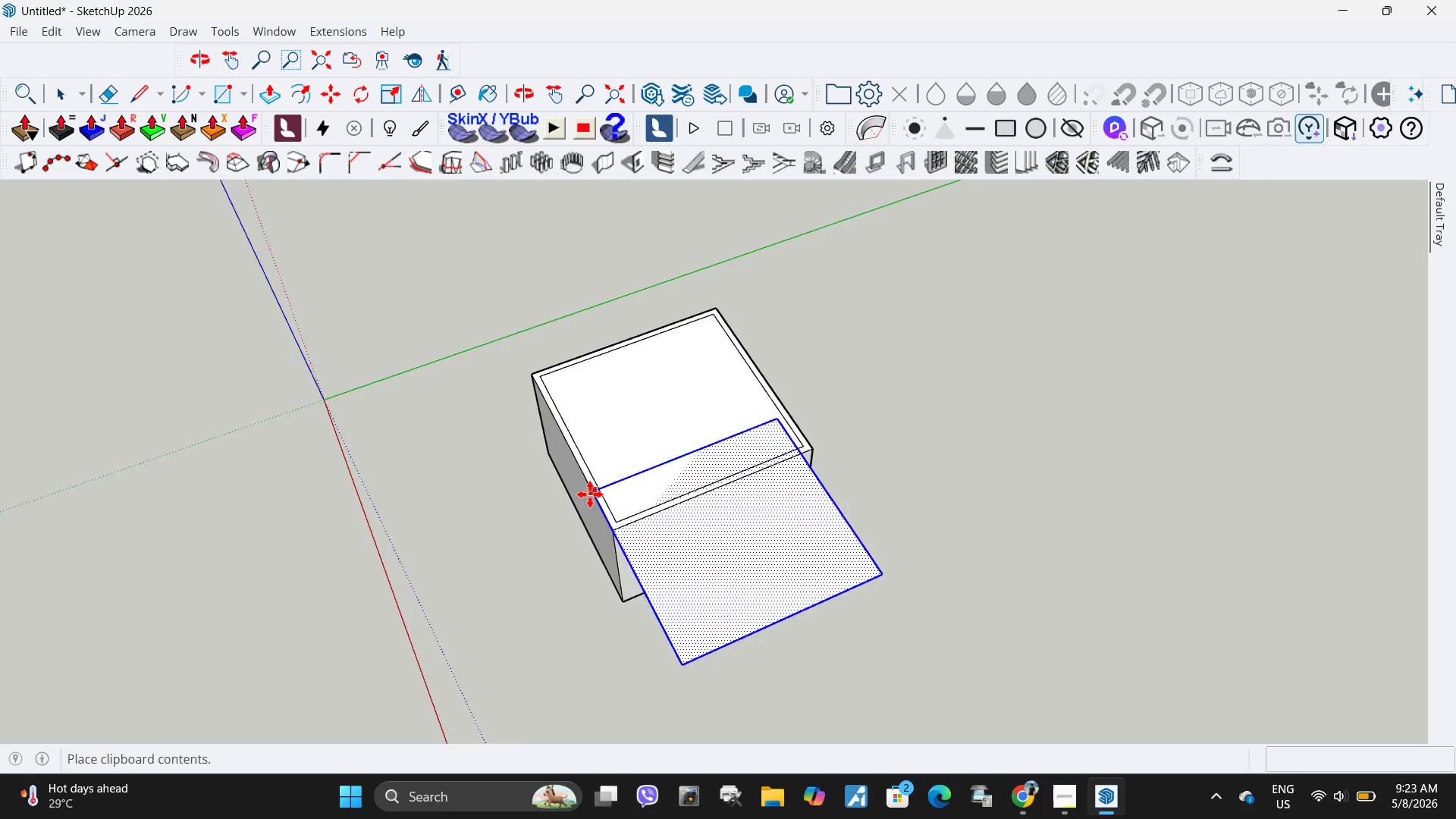 
scroll: coordinate [587, 503], scroll_direction: down, amount: 5.0
 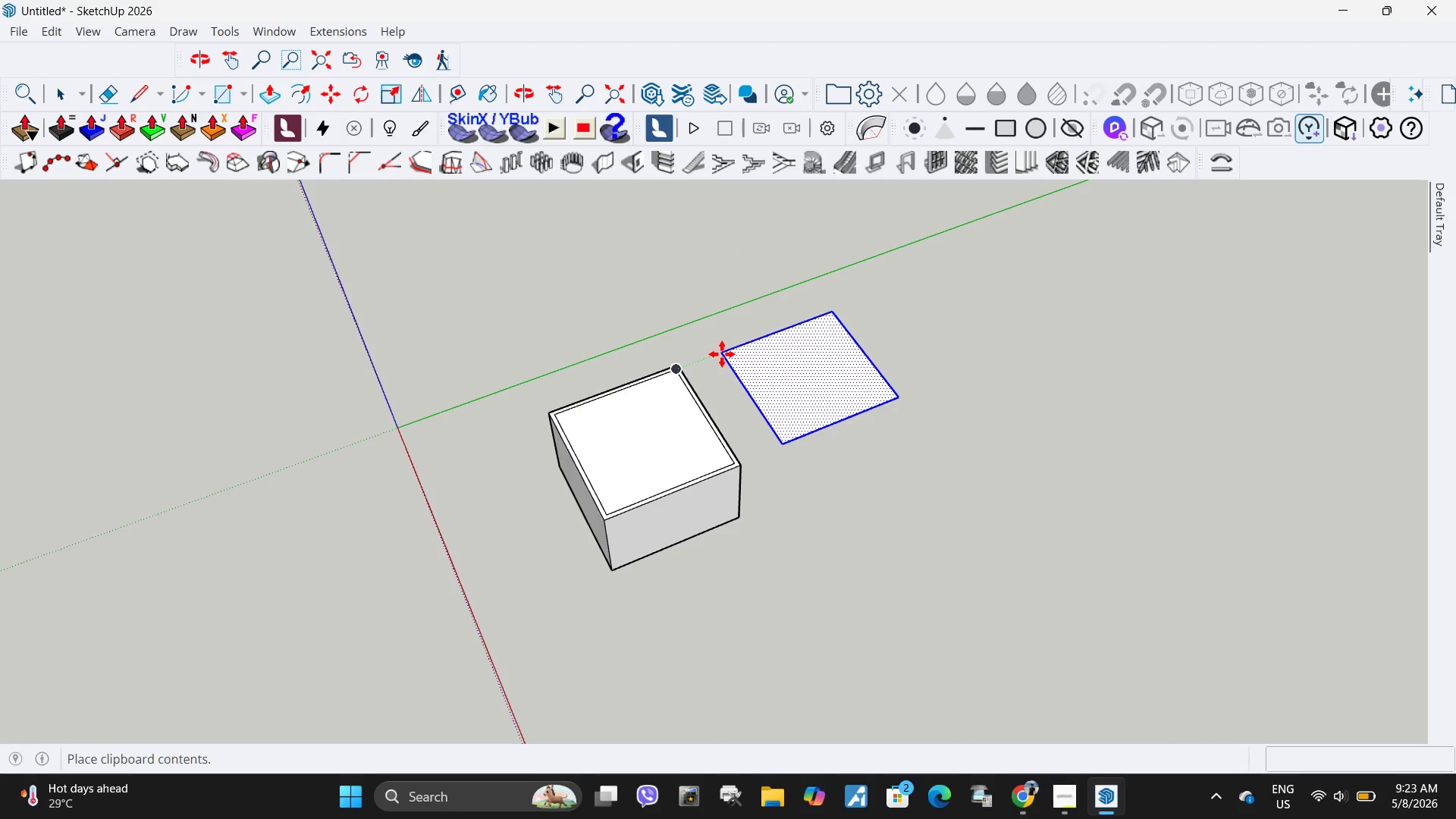 
left_click([723, 352])
 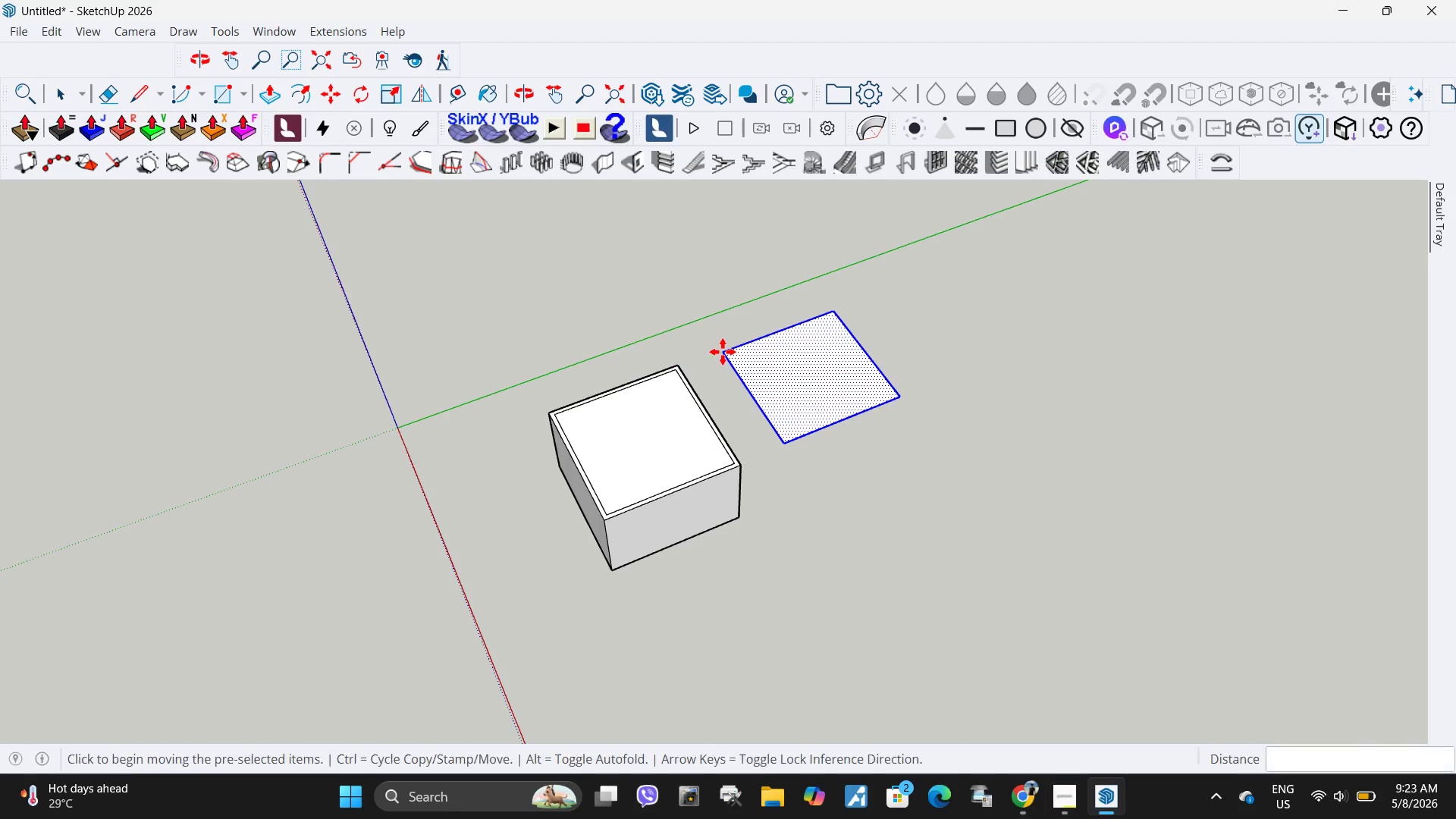 
key(Space)
 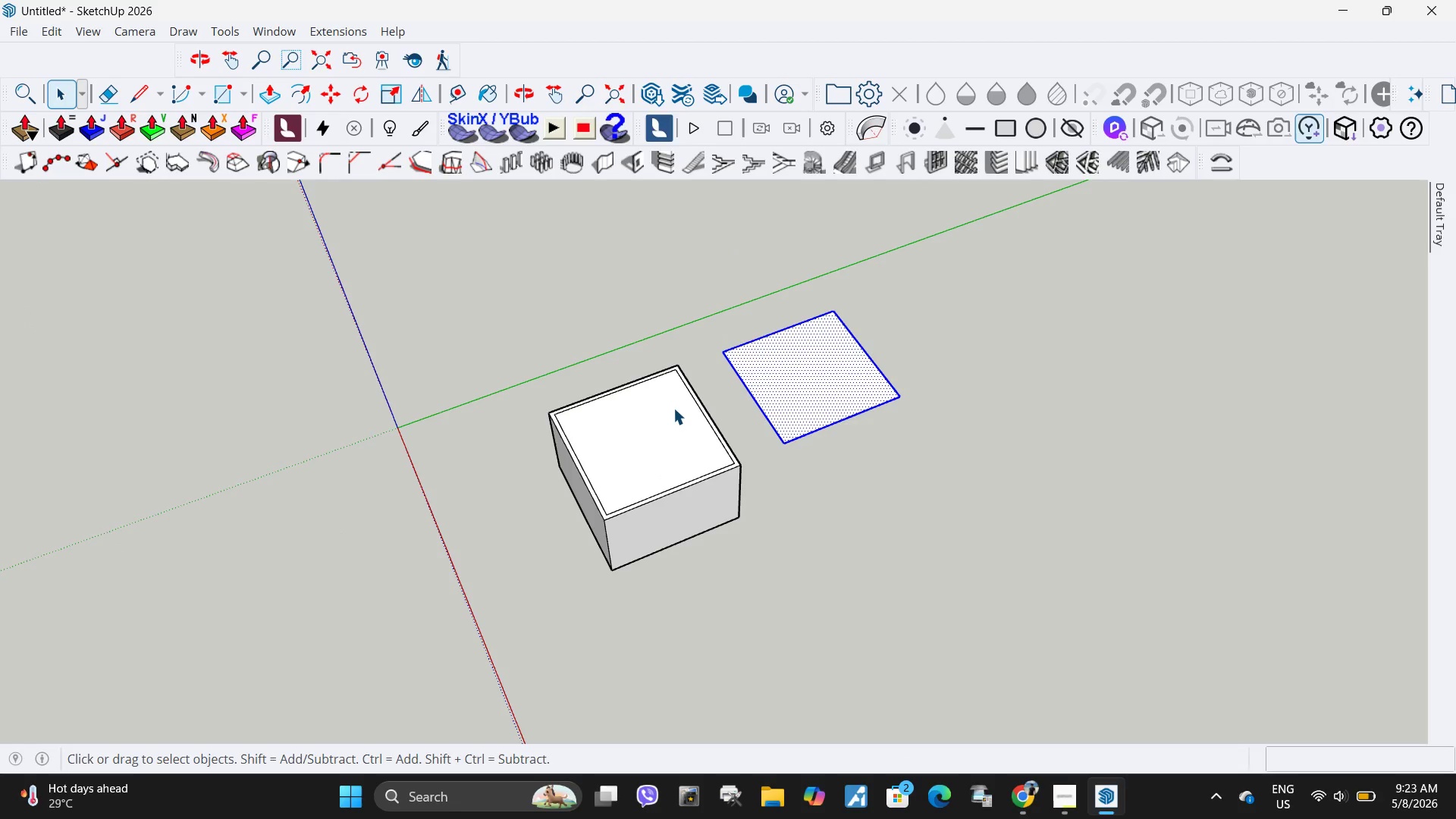 
double_click([673, 408])
 